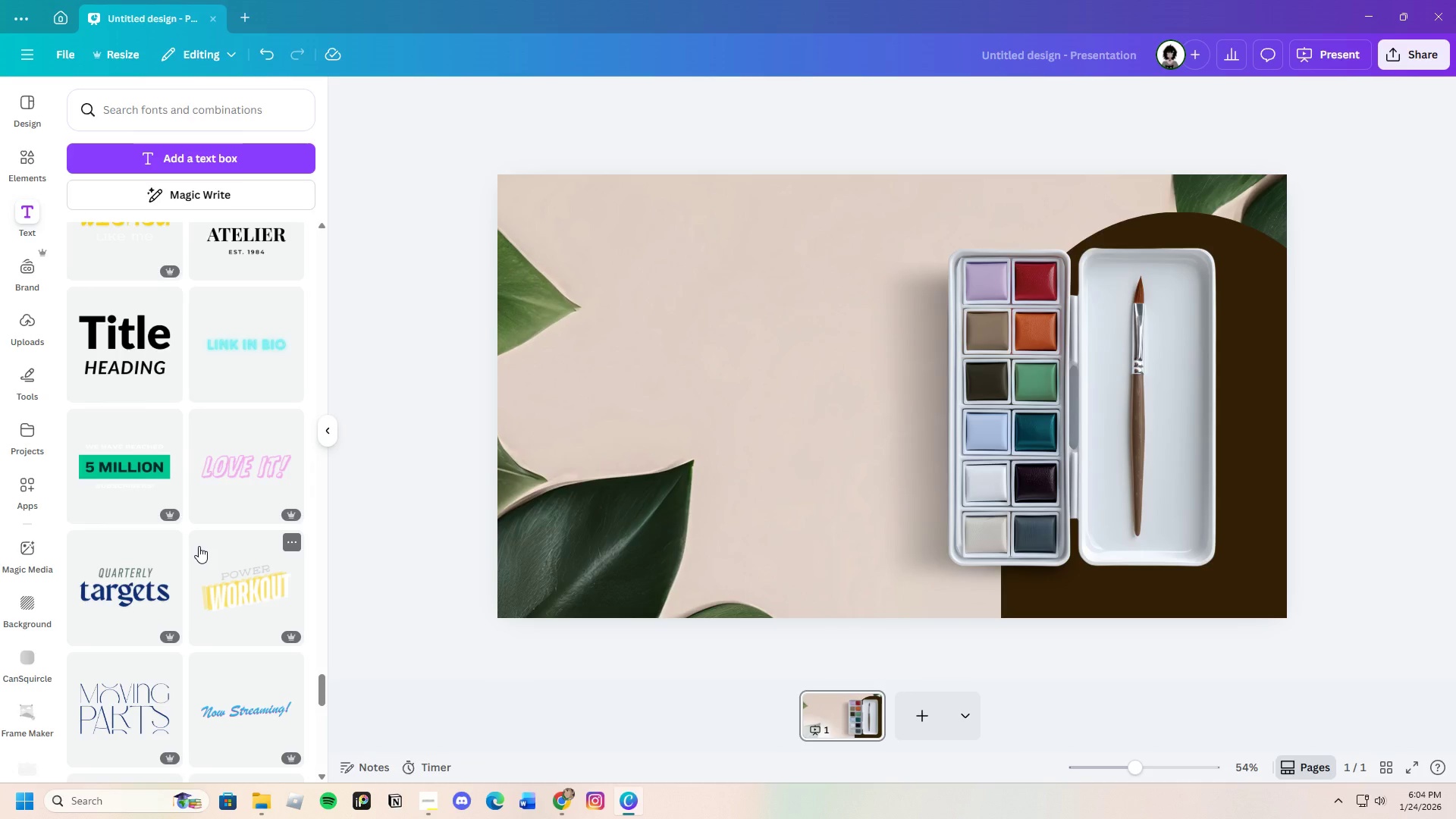 
scroll: coordinate [199, 546], scroll_direction: down, amount: 3.0
 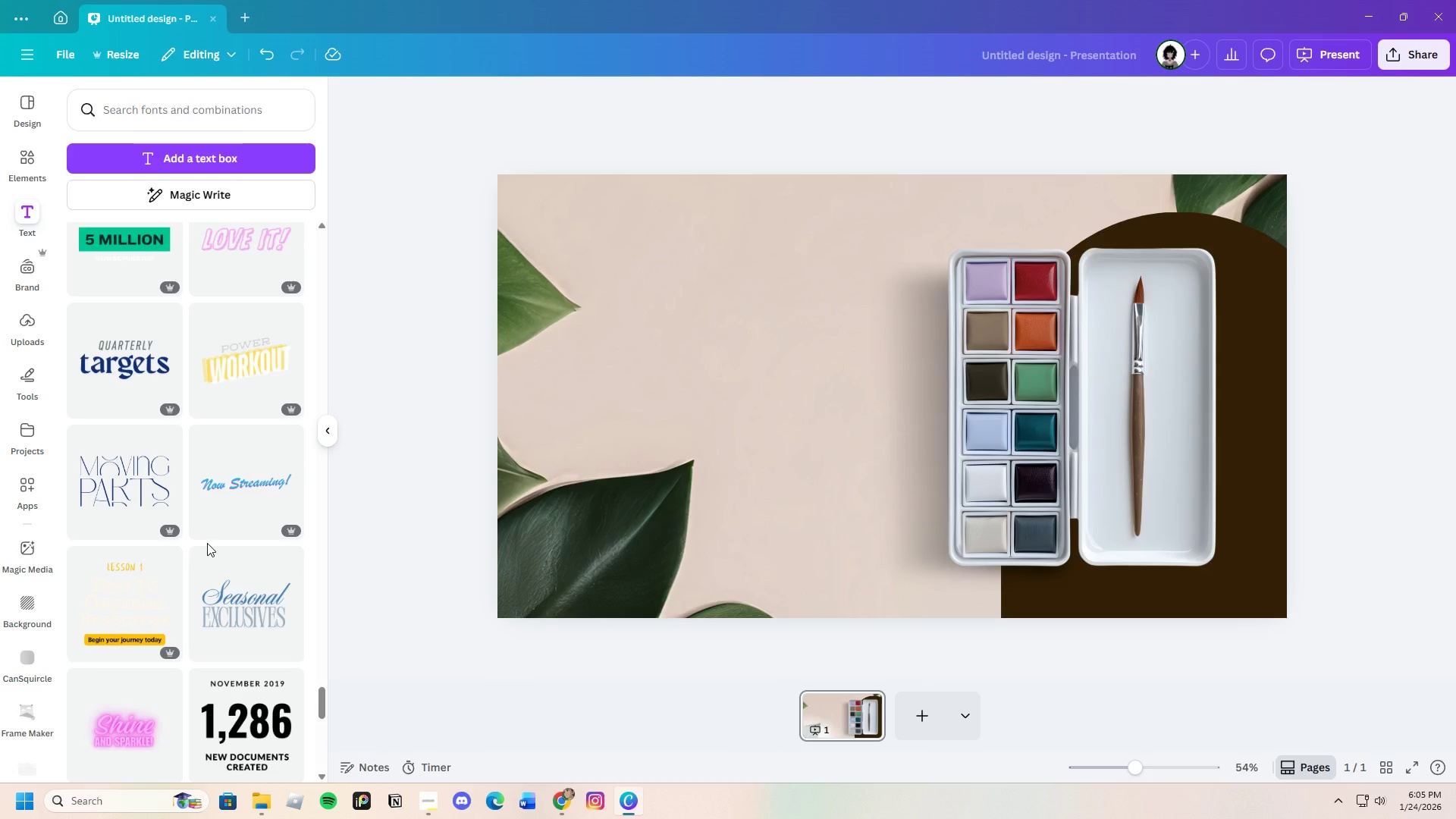 
wait(11.31)
 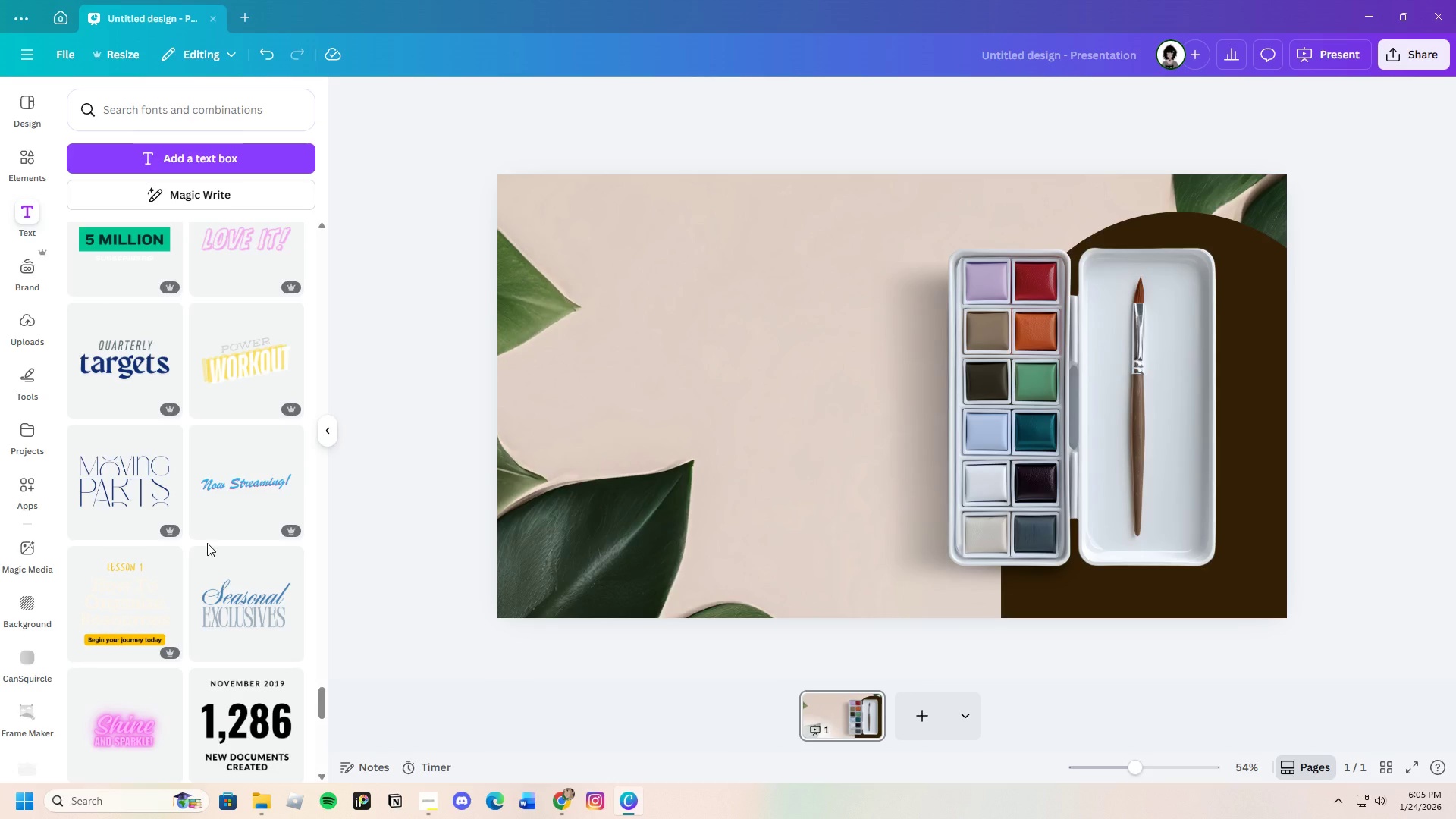 
scroll: coordinate [146, 519], scroll_direction: down, amount: 10.0
 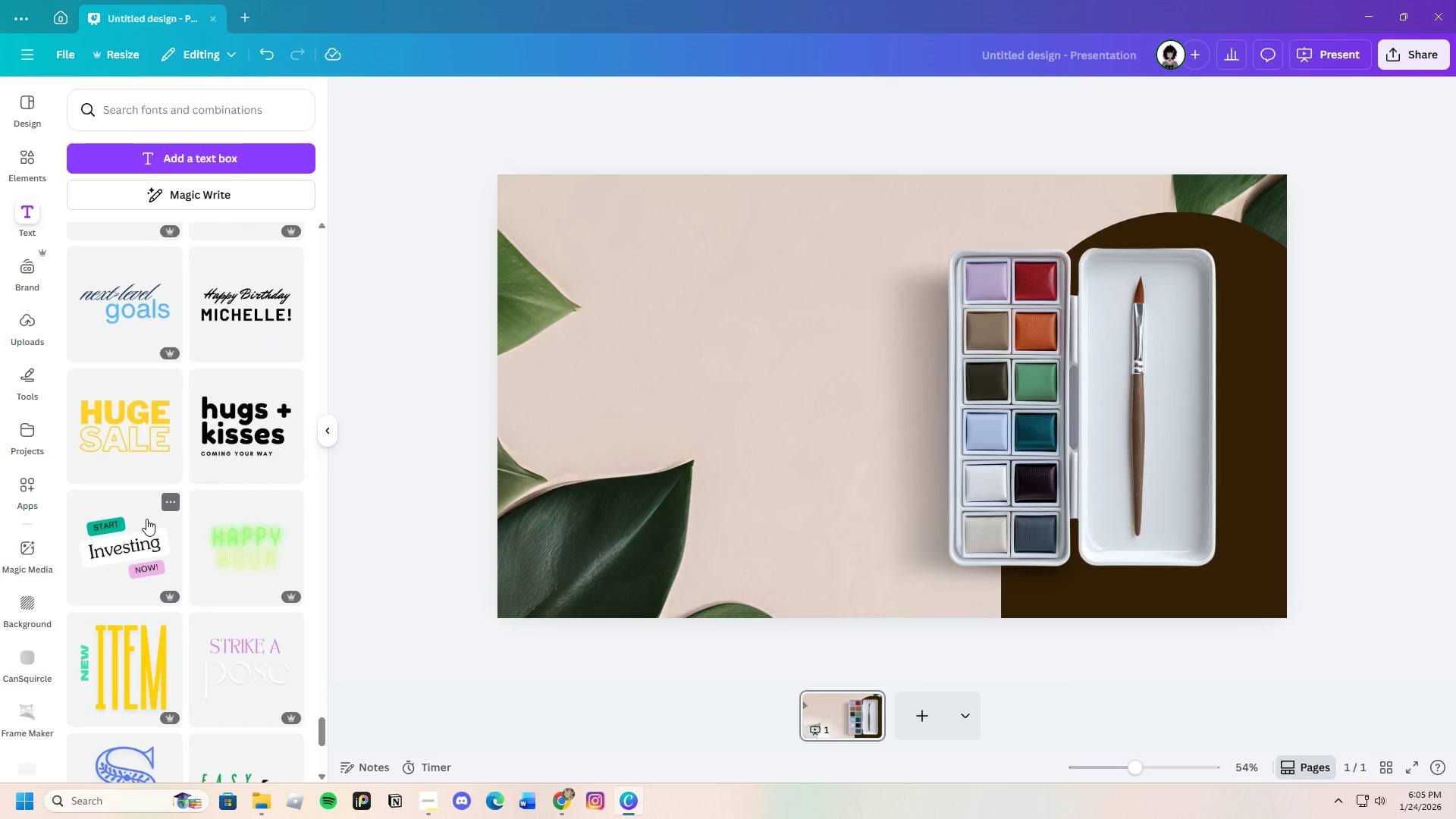 
scroll: coordinate [146, 519], scroll_direction: up, amount: 1.0
 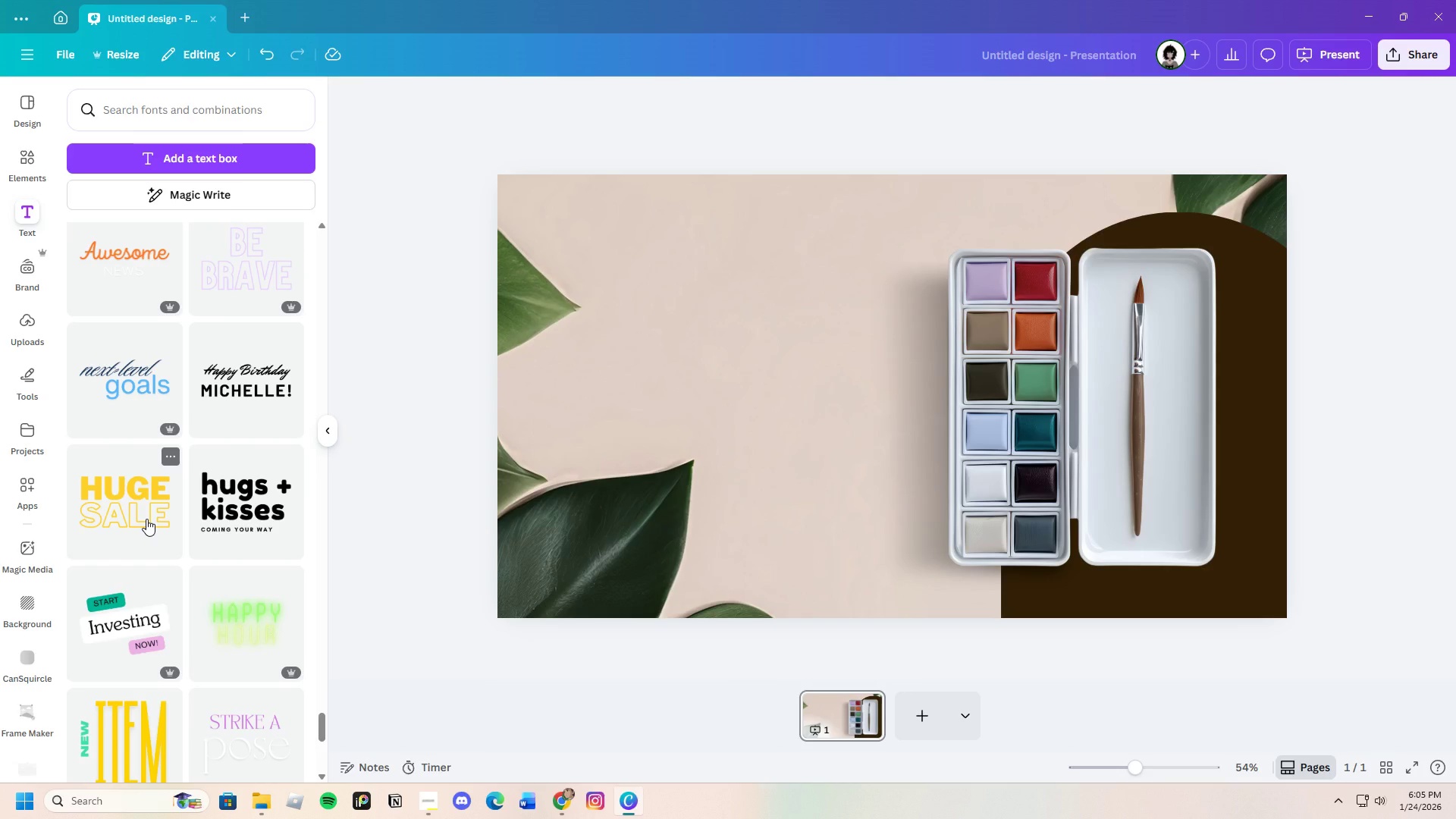 
scroll: coordinate [141, 517], scroll_direction: down, amount: 16.0
 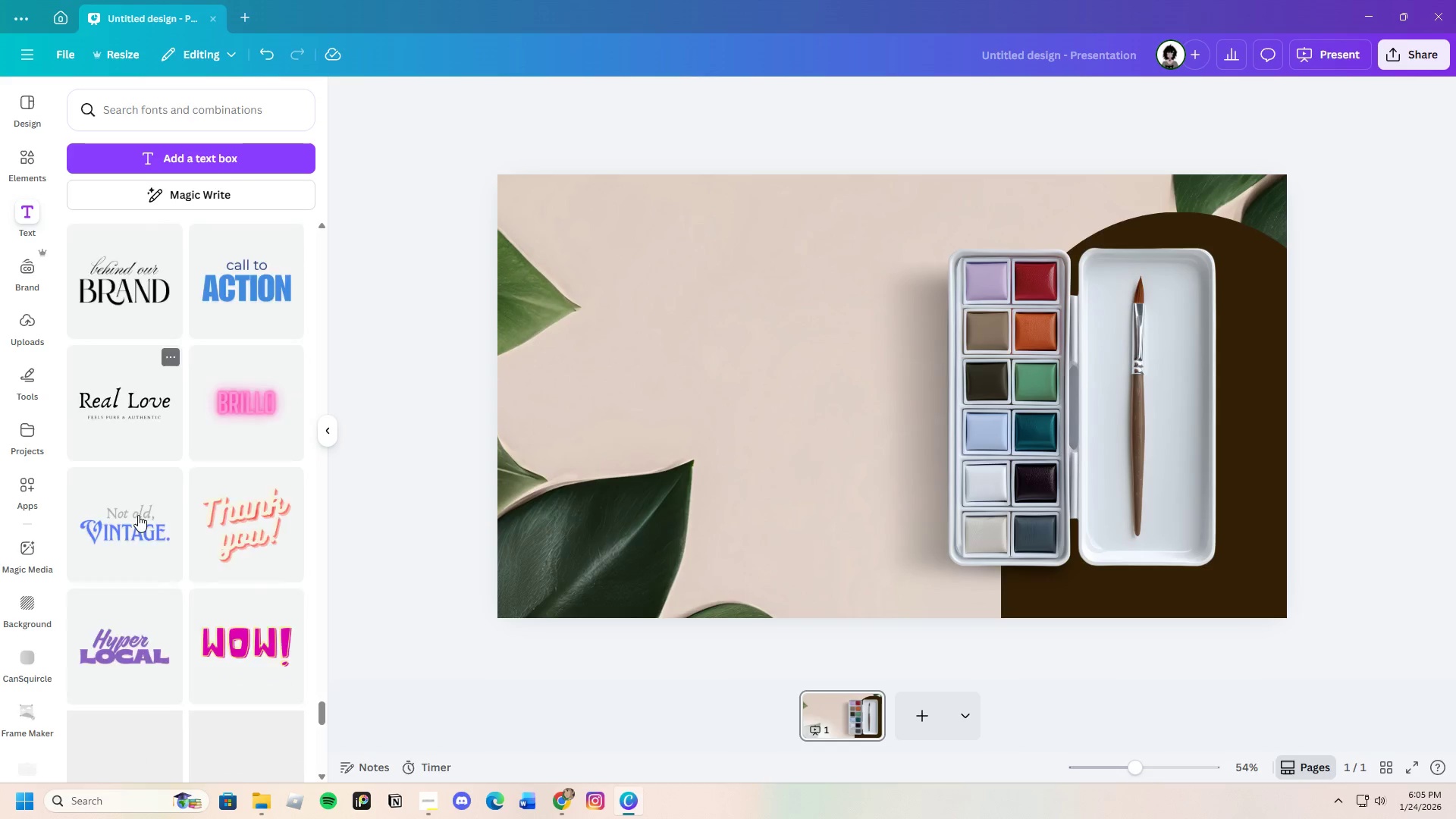 
scroll: coordinate [120, 508], scroll_direction: down, amount: 8.0
 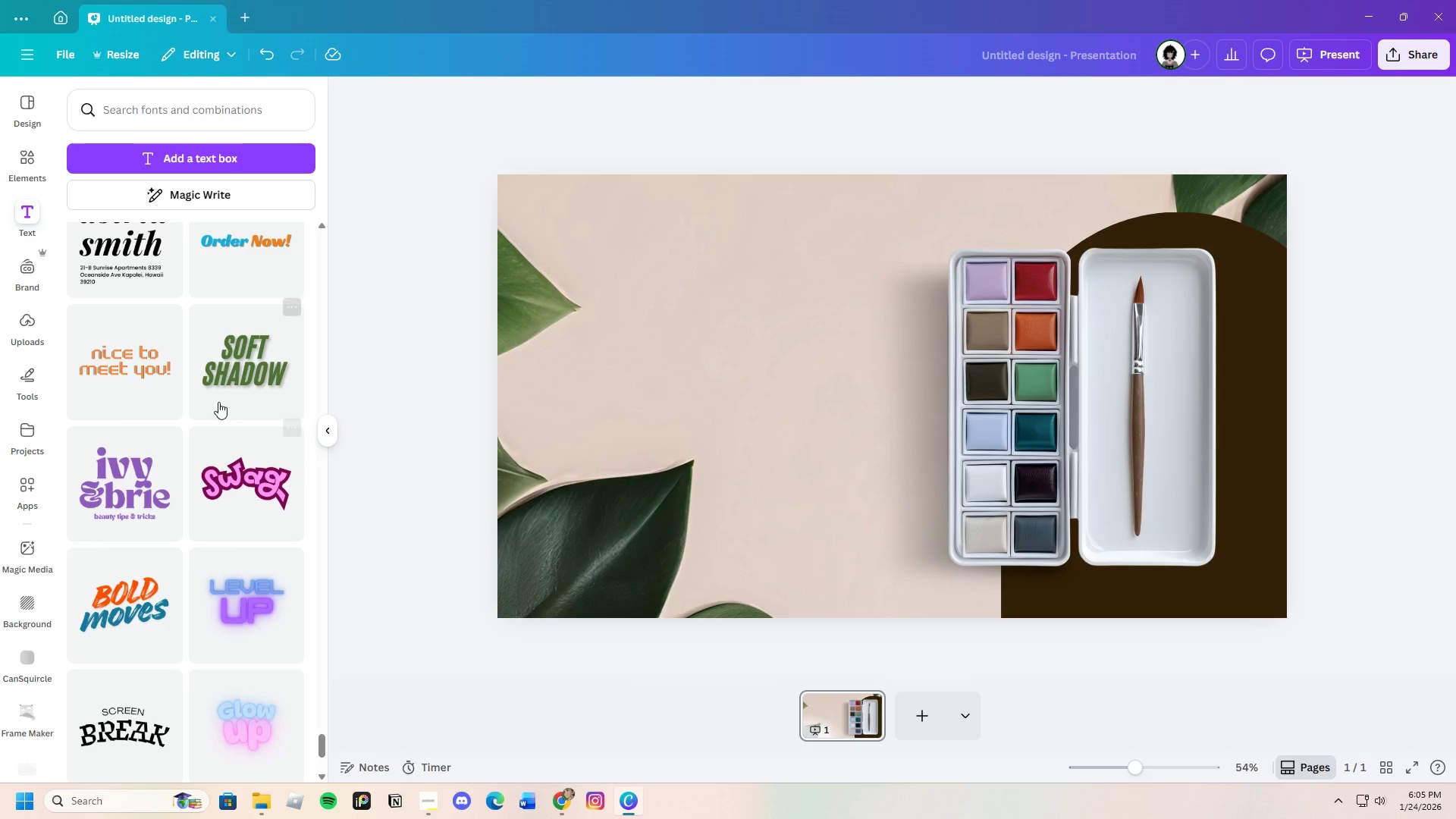 
wait(9.98)
 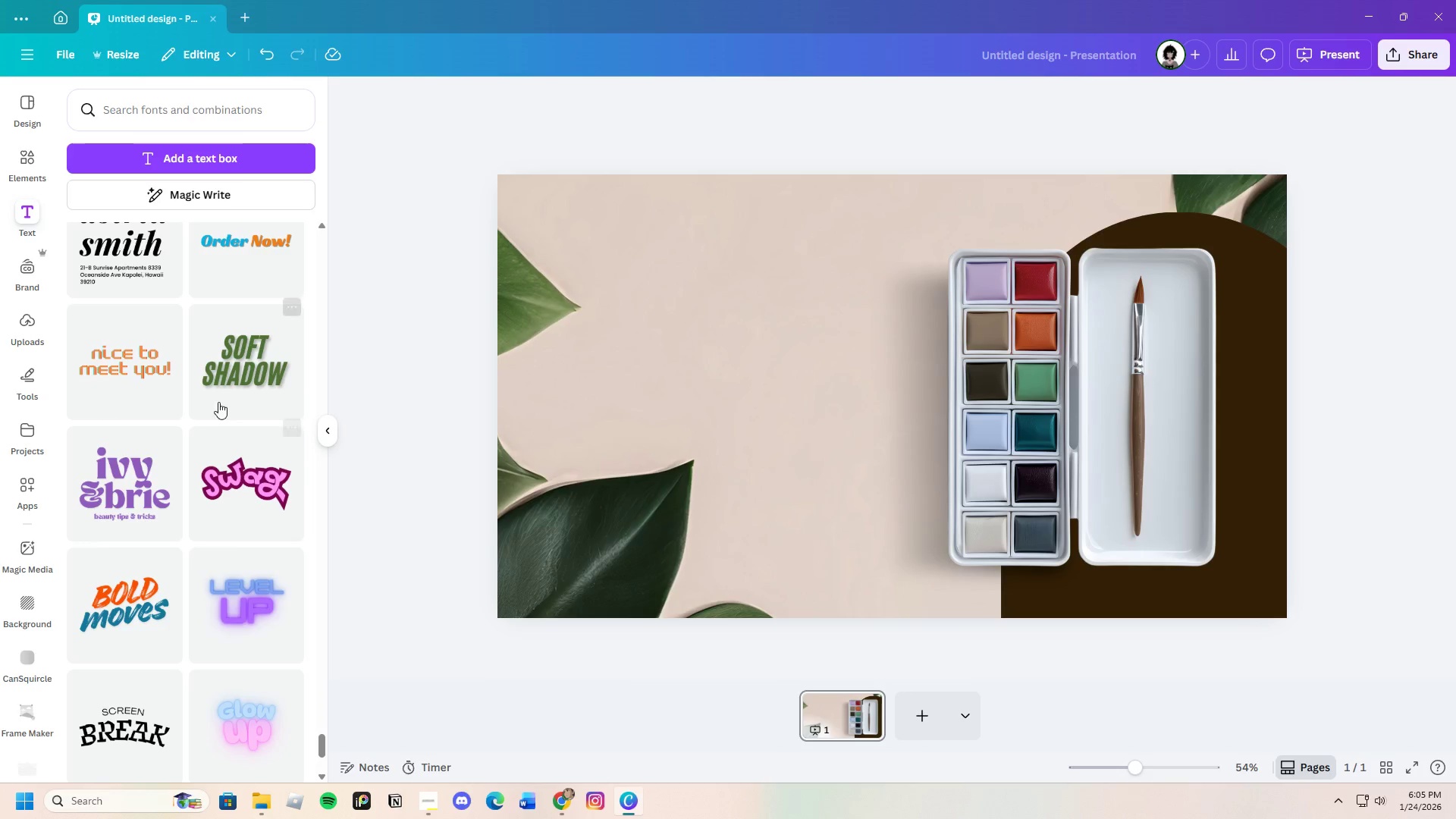 
left_click([241, 388])
 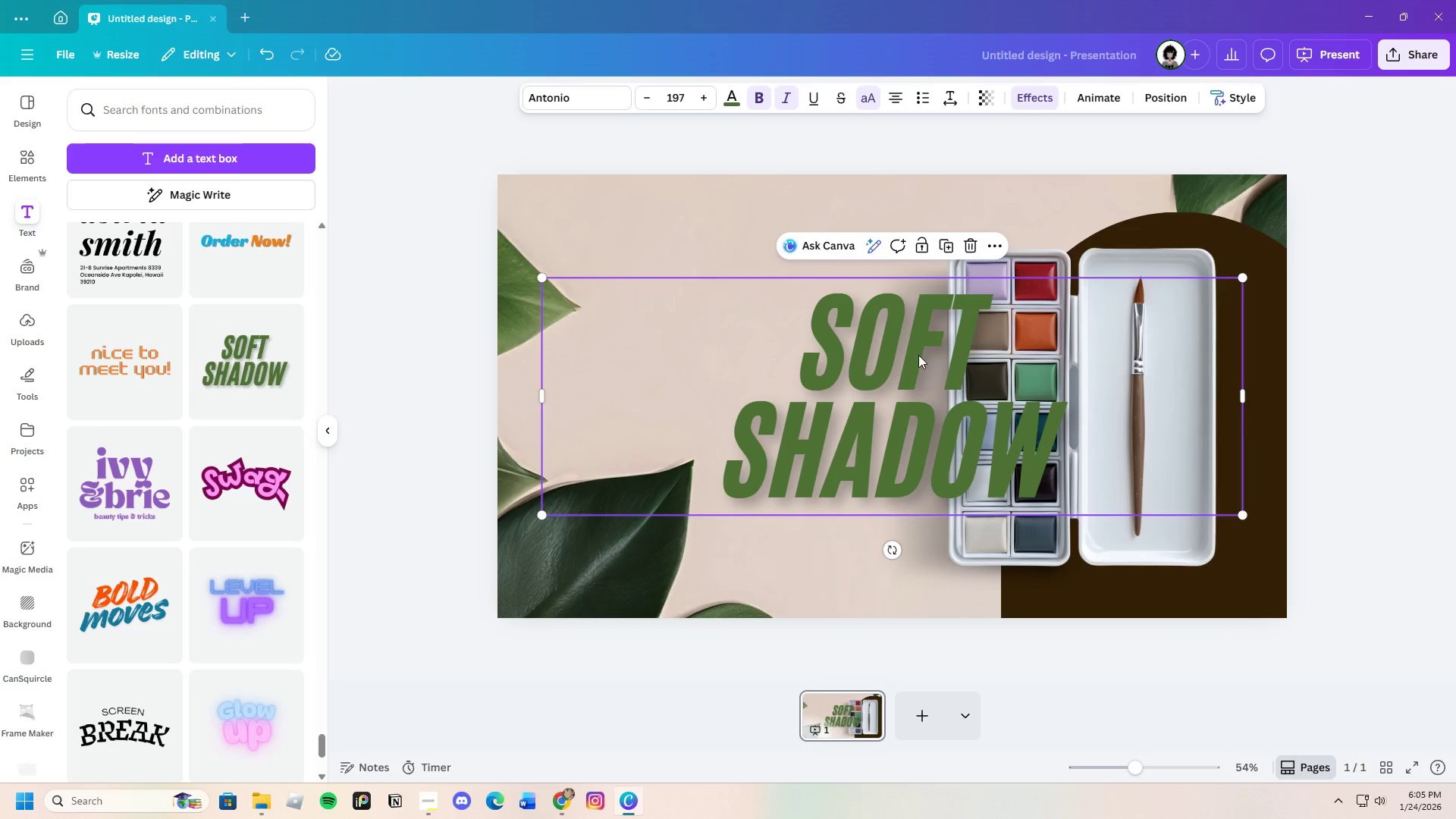 
left_click_drag(start_coordinate=[918, 352], to_coordinate=[825, 353])
 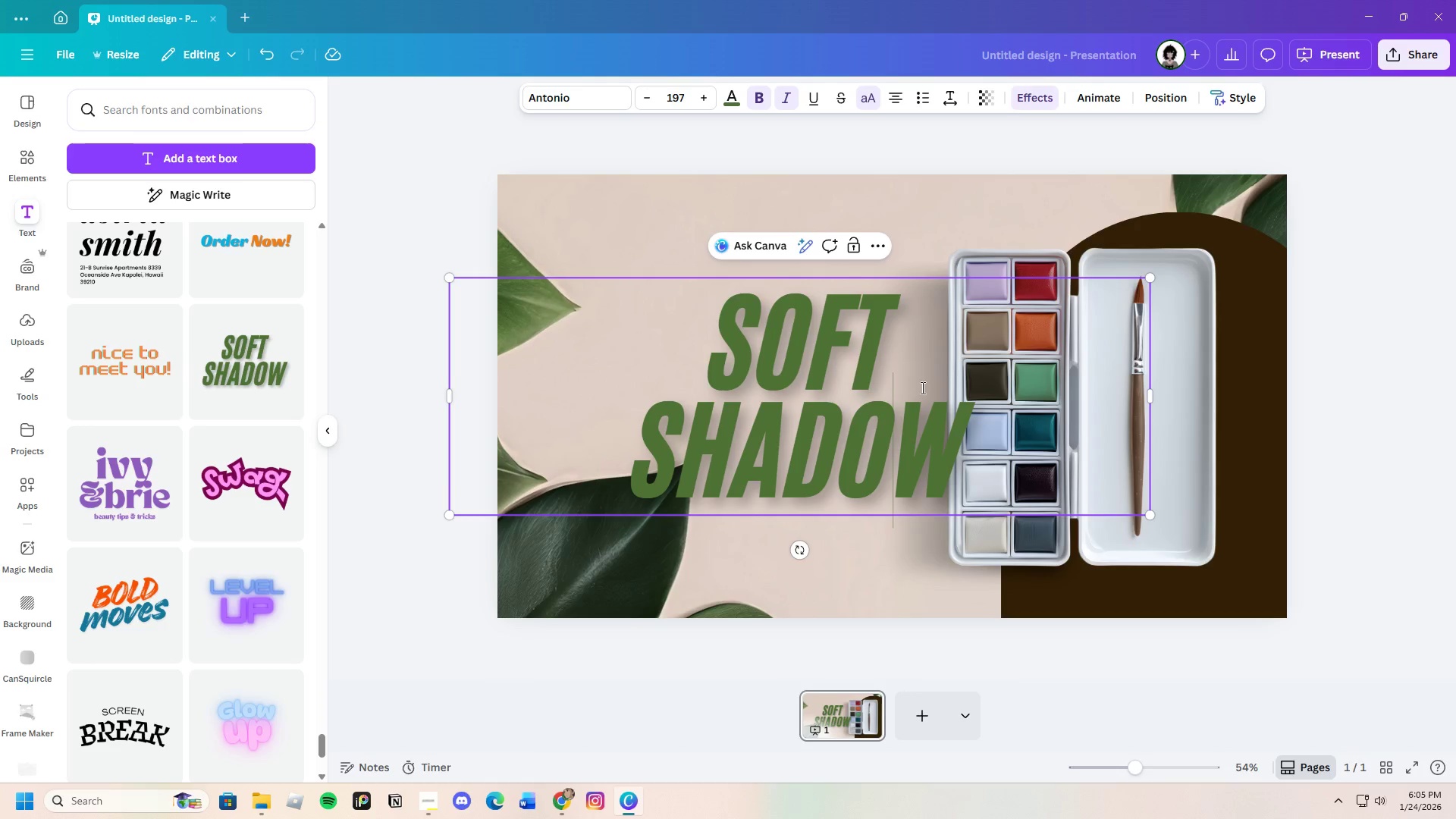 
double_click([873, 435])
 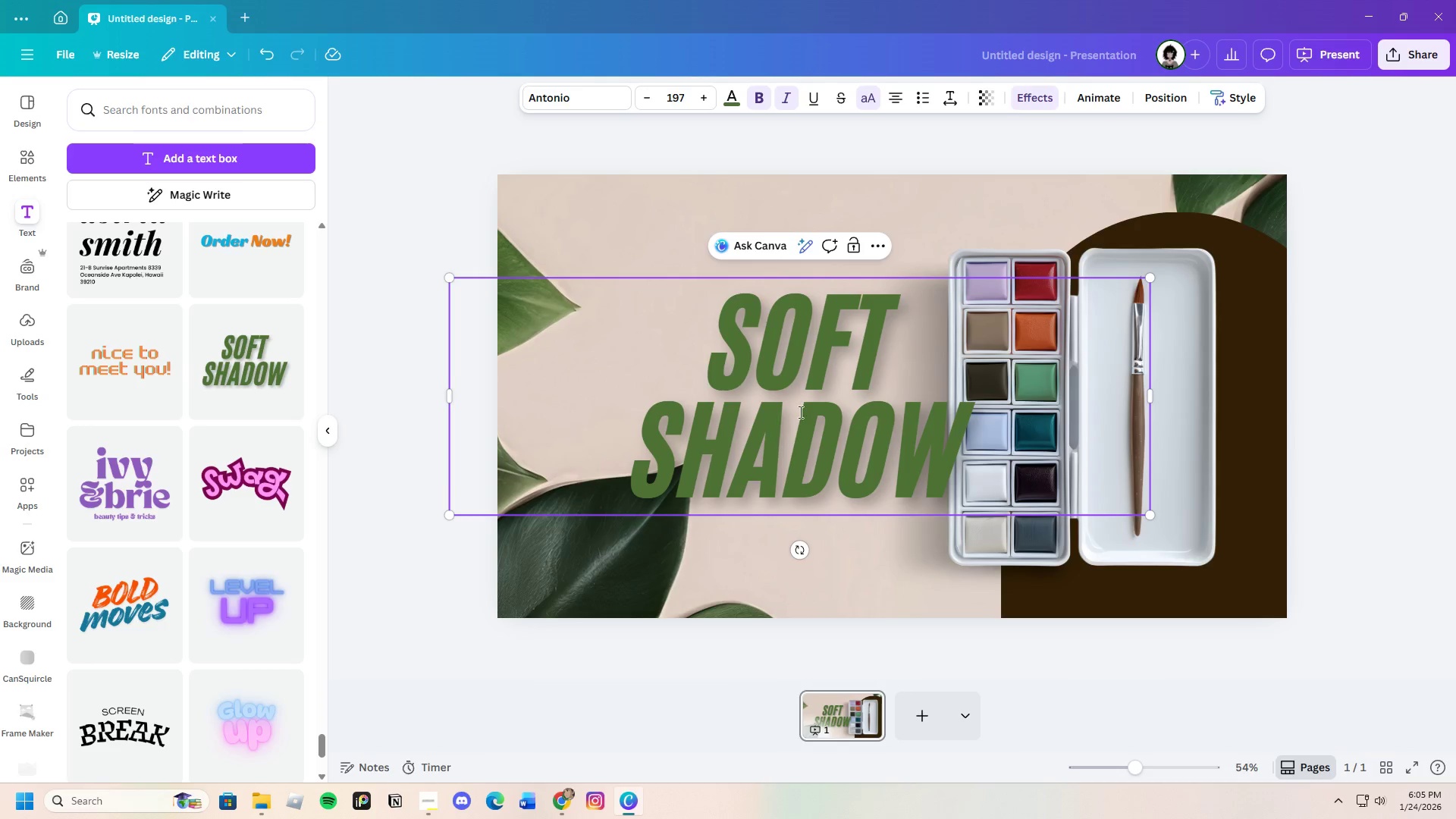 
left_click_drag(start_coordinate=[907, 363], to_coordinate=[912, 364])
 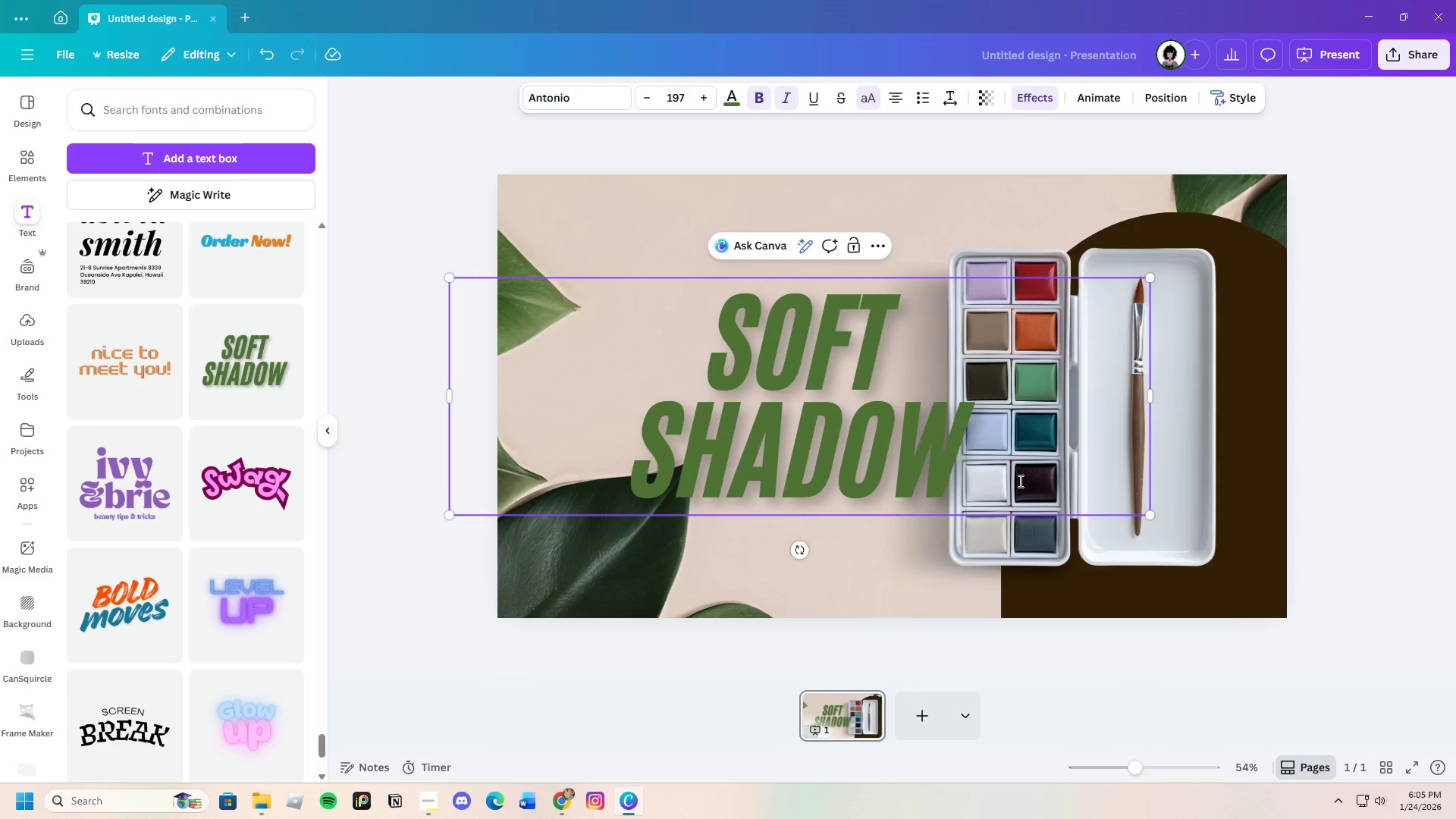 
left_click_drag(start_coordinate=[1019, 481], to_coordinate=[700, 322])
 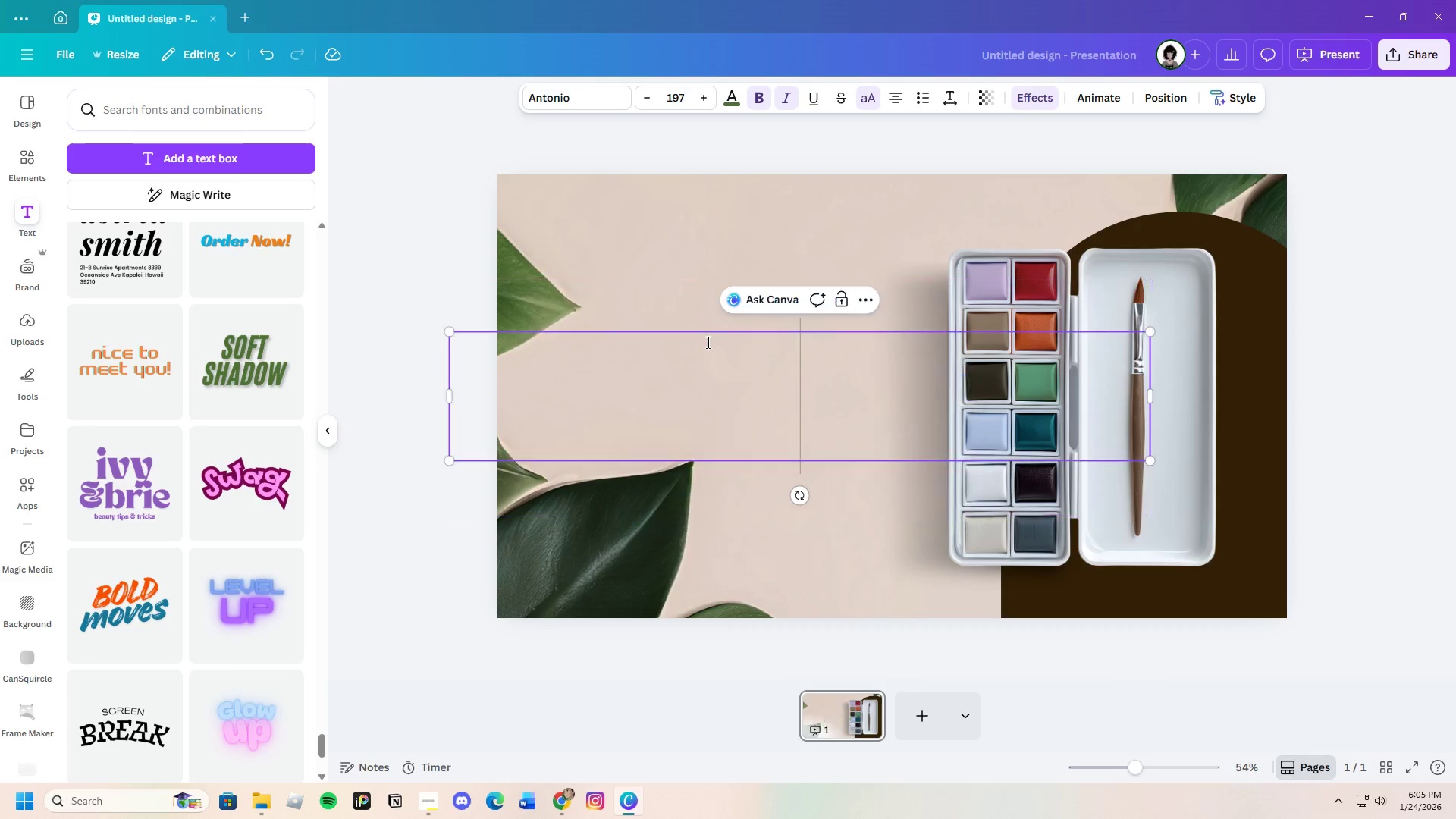 
key(Backspace)
type(chromalush)
 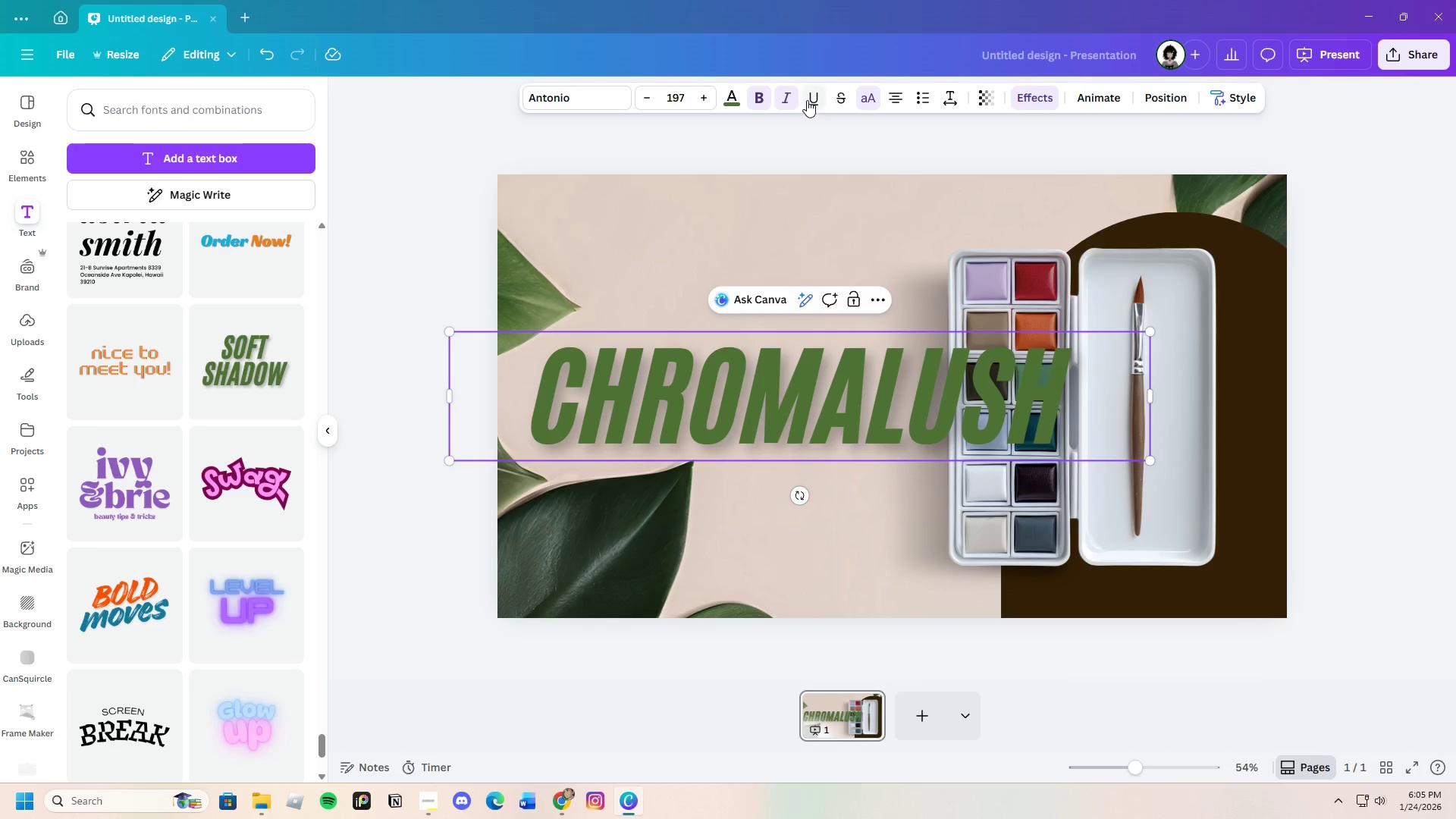 
left_click([793, 100])
 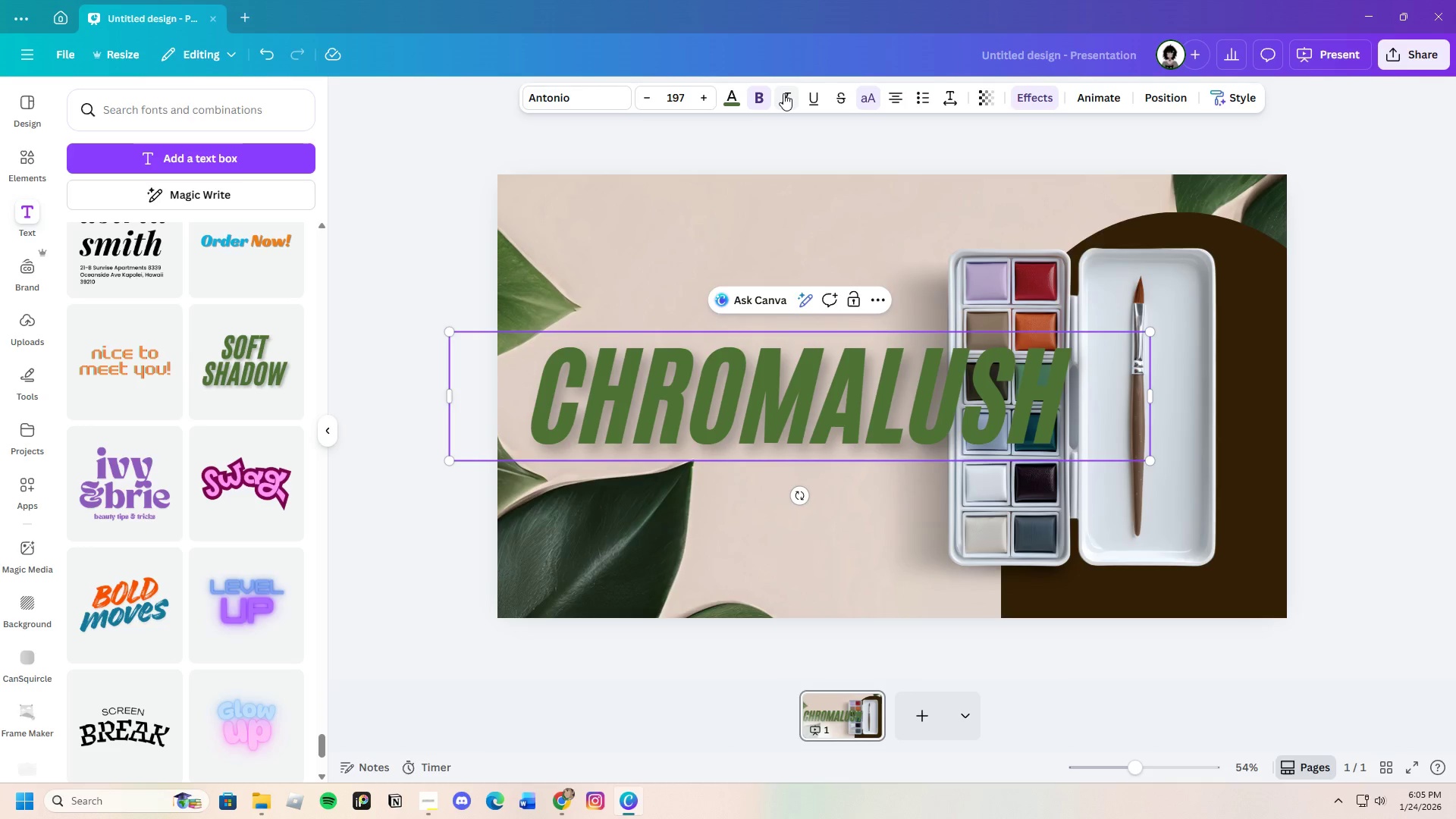 
left_click([783, 93])
 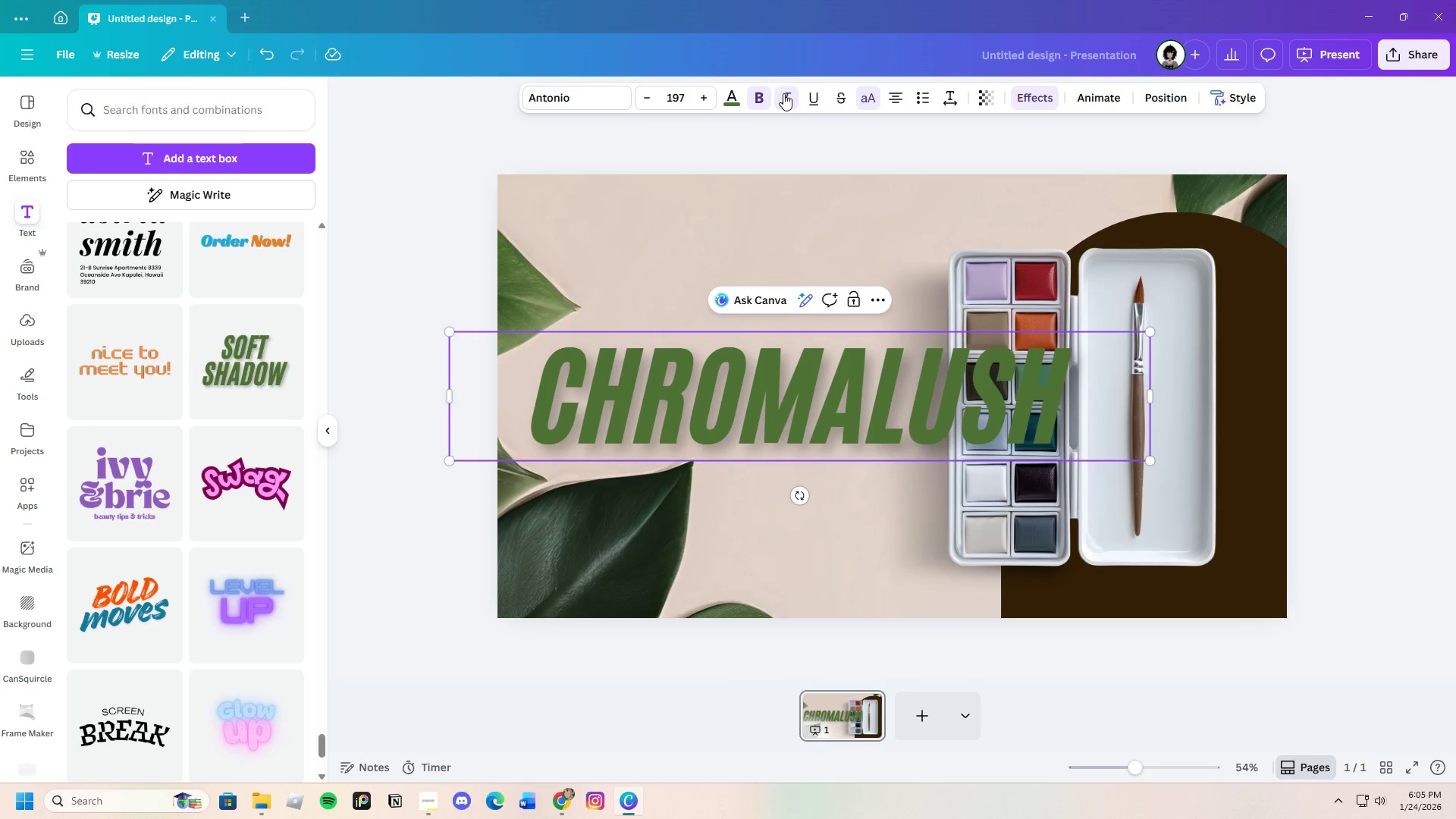 
left_click([783, 93])
 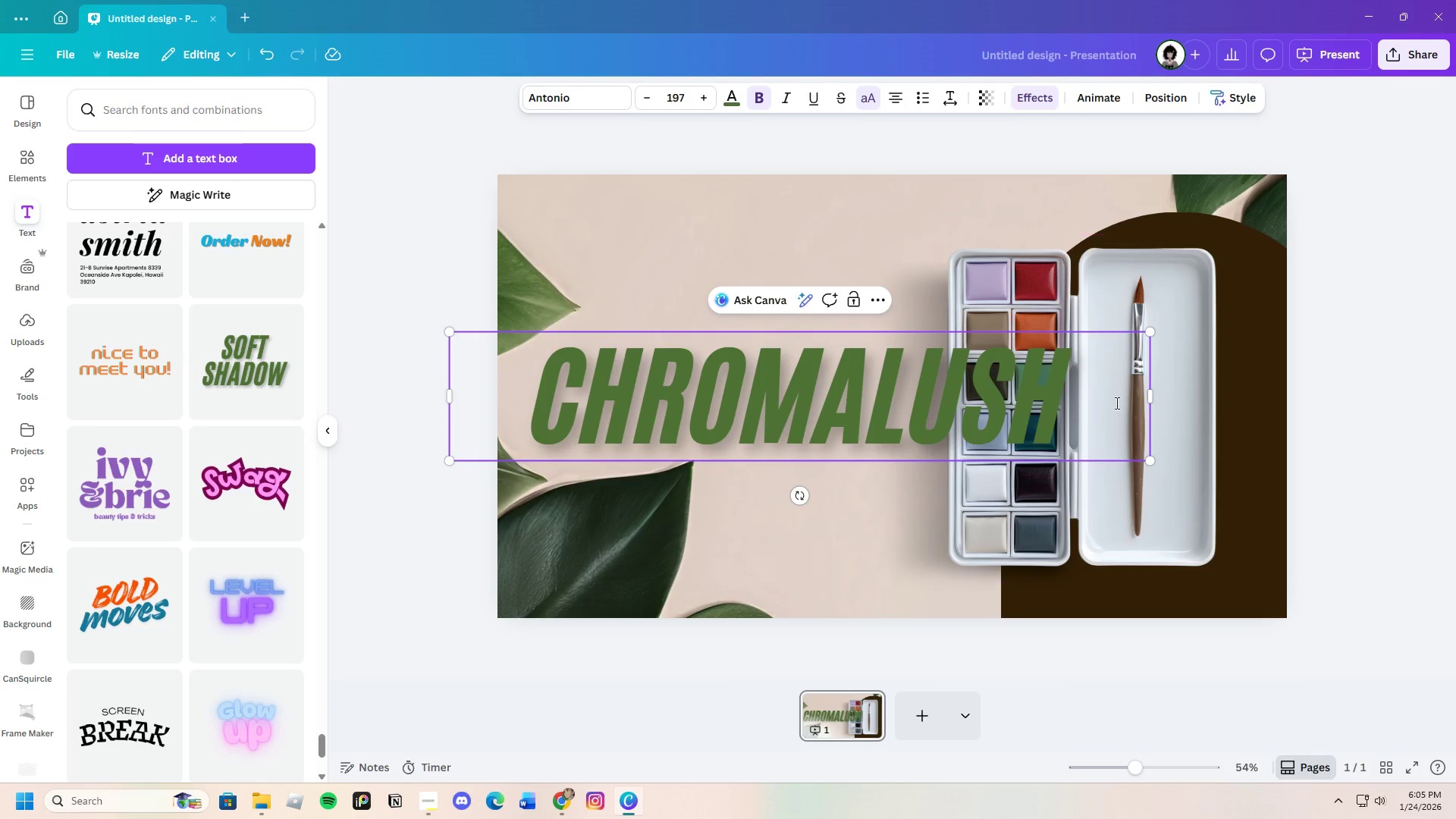 
left_click([1089, 393])
 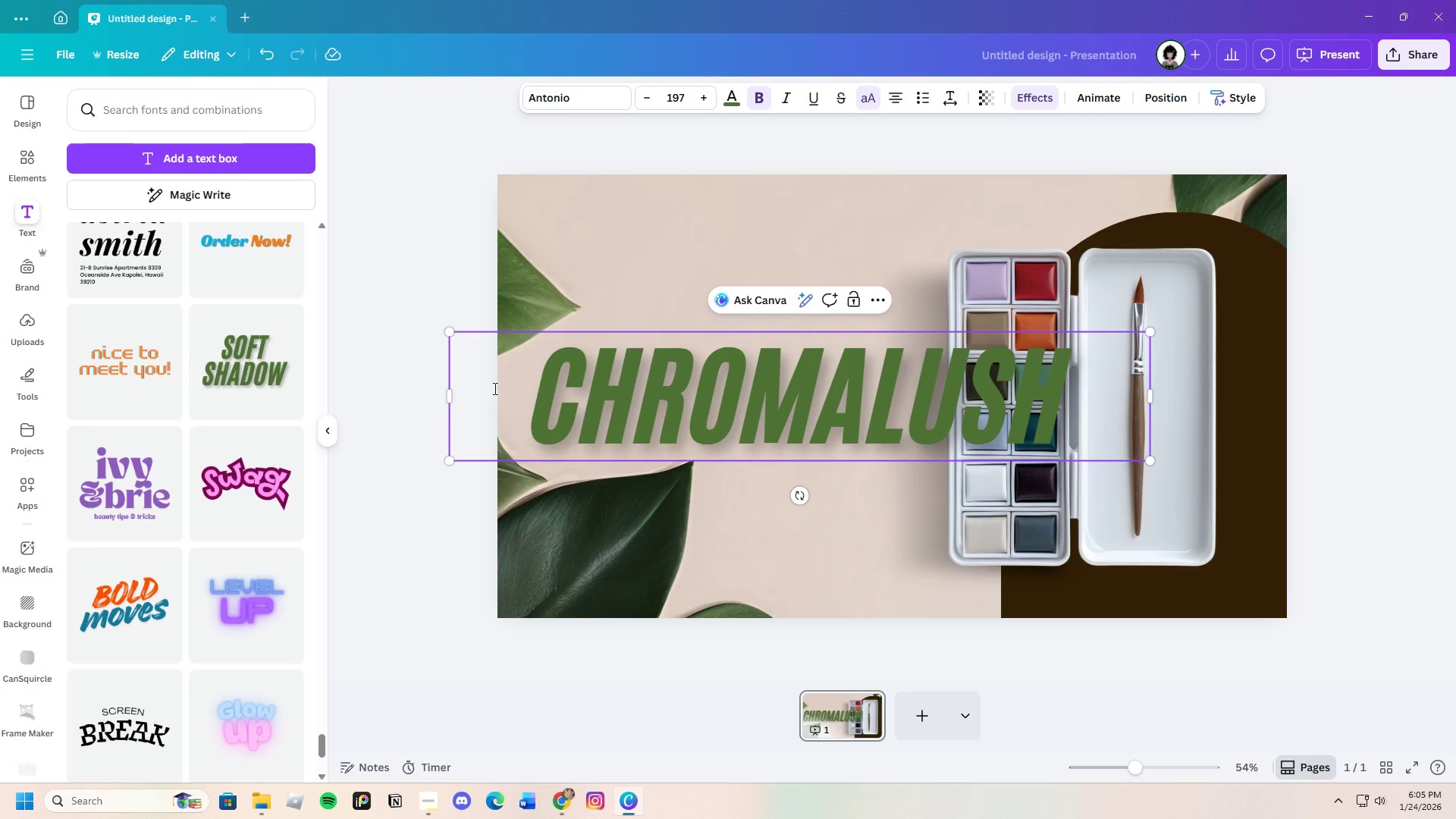 
left_click_drag(start_coordinate=[495, 388], to_coordinate=[1106, 393])
 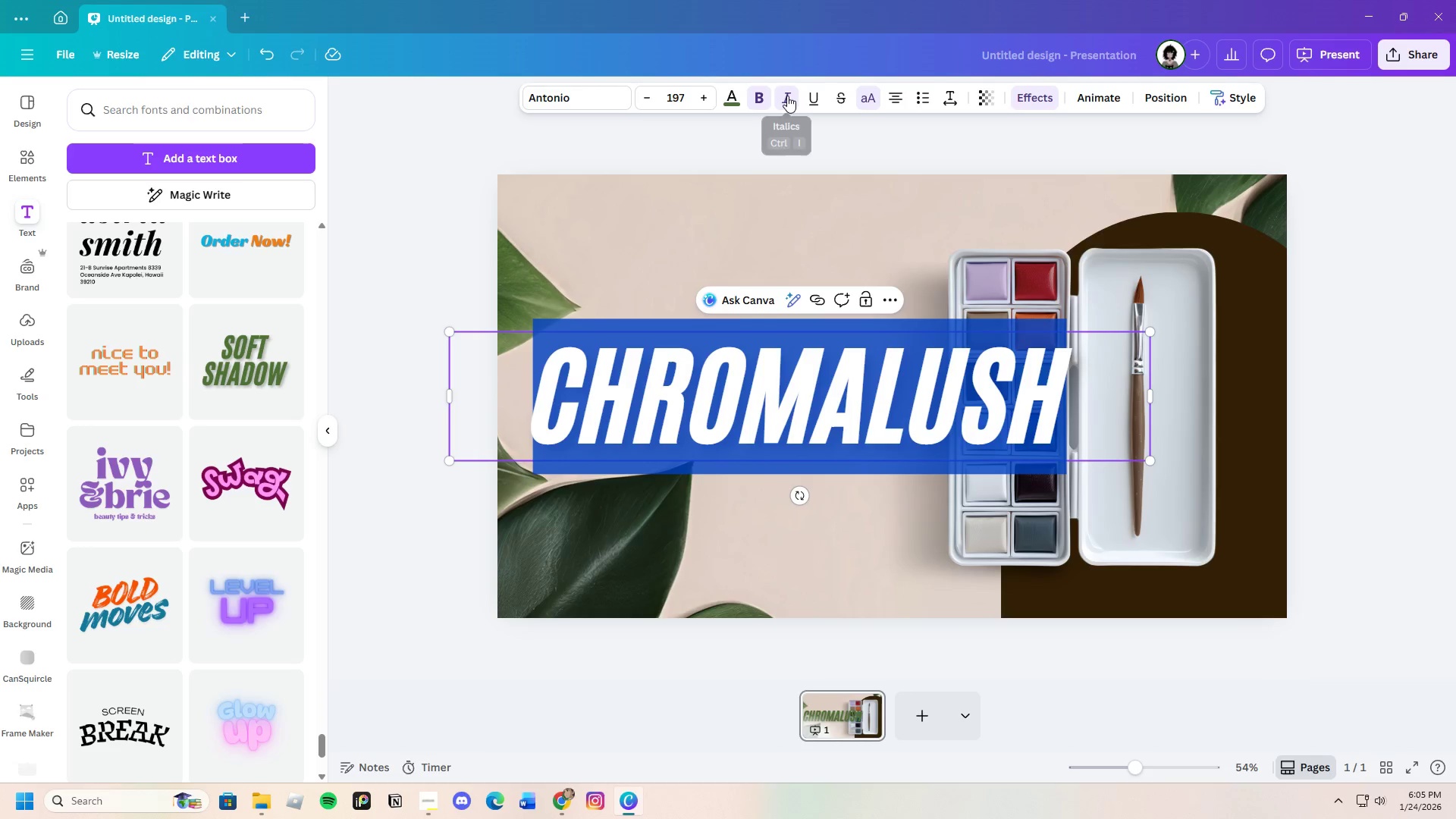 
left_click([787, 96])
 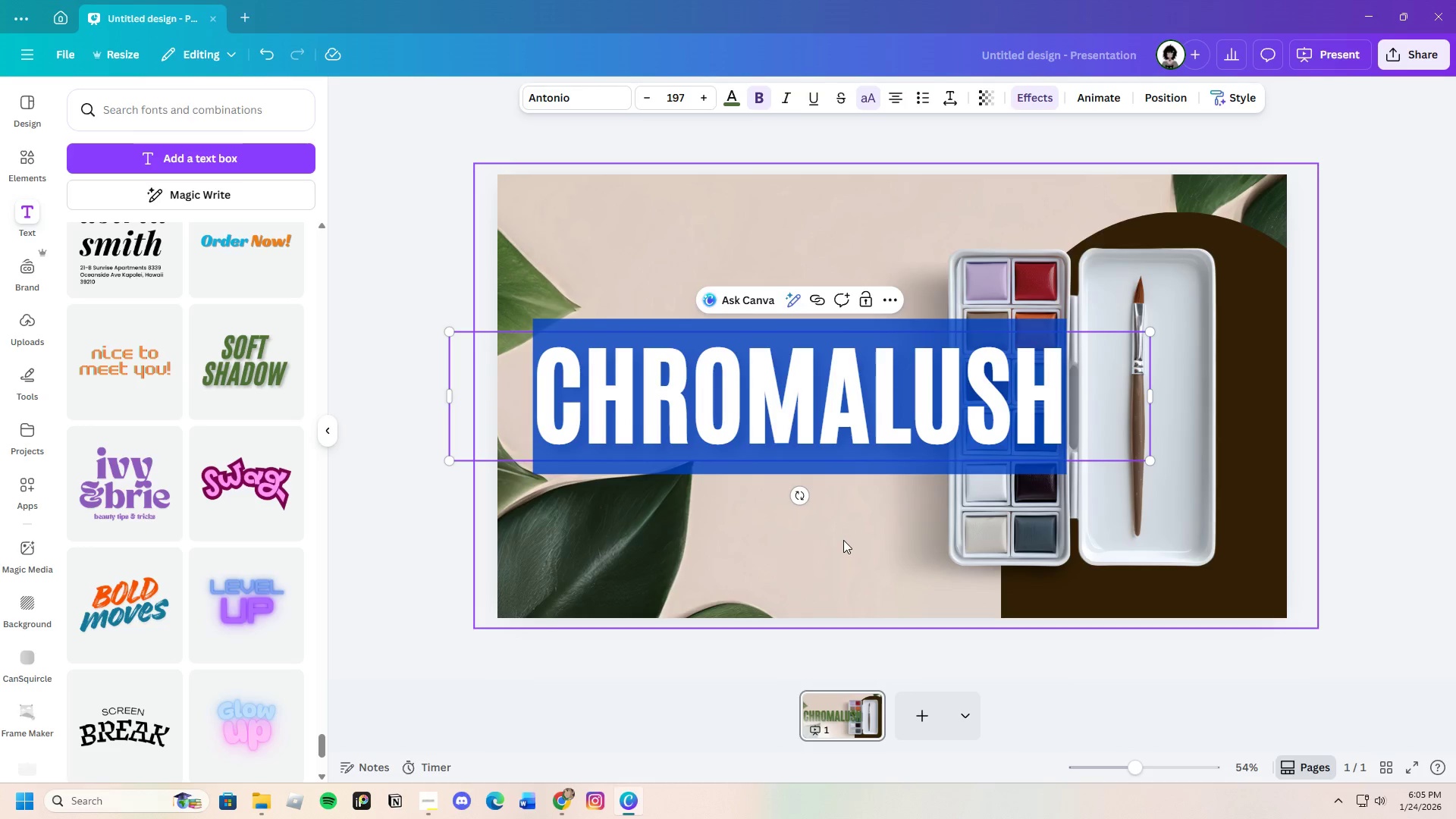 
left_click([844, 541])
 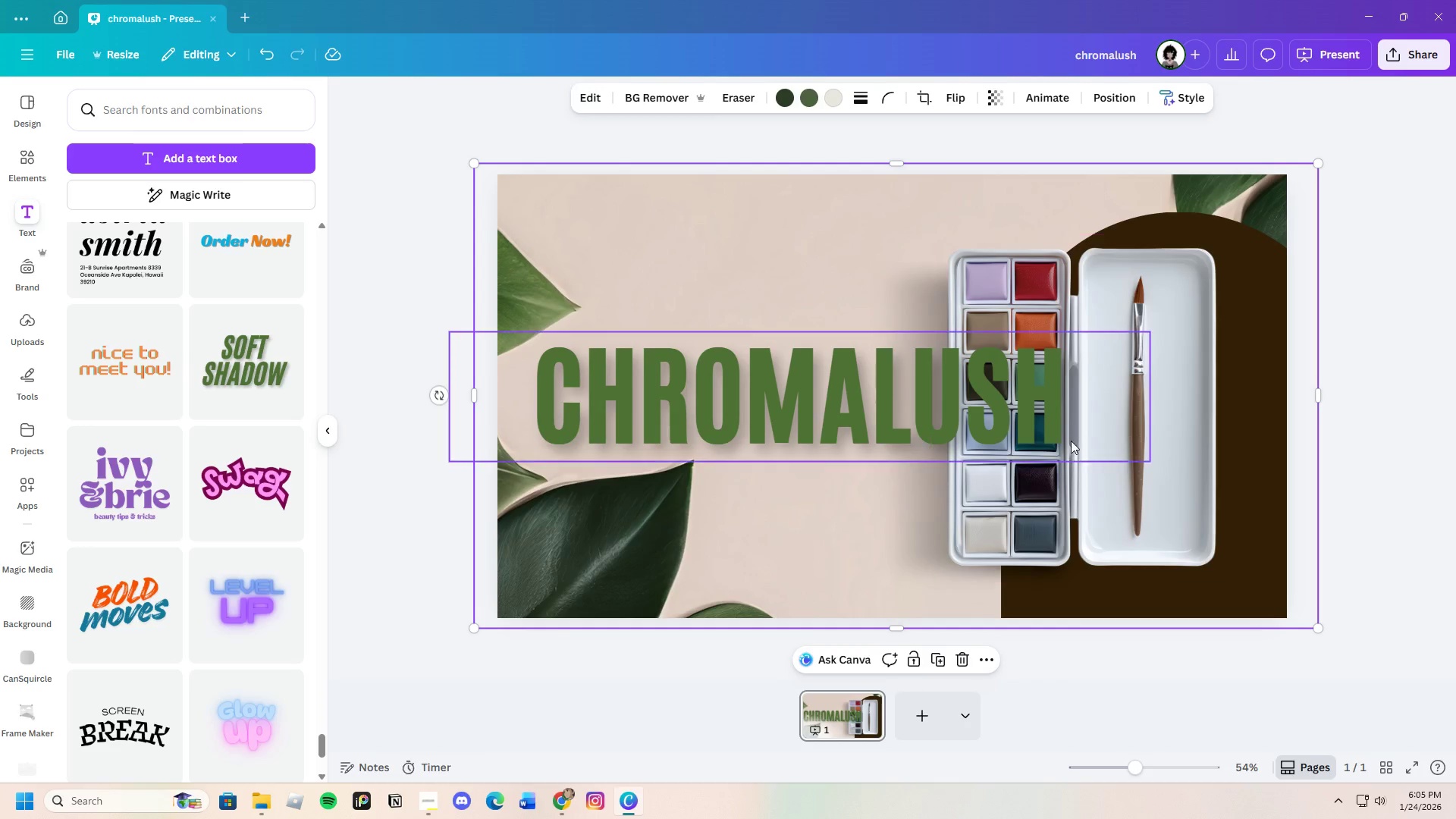 
left_click([855, 416])
 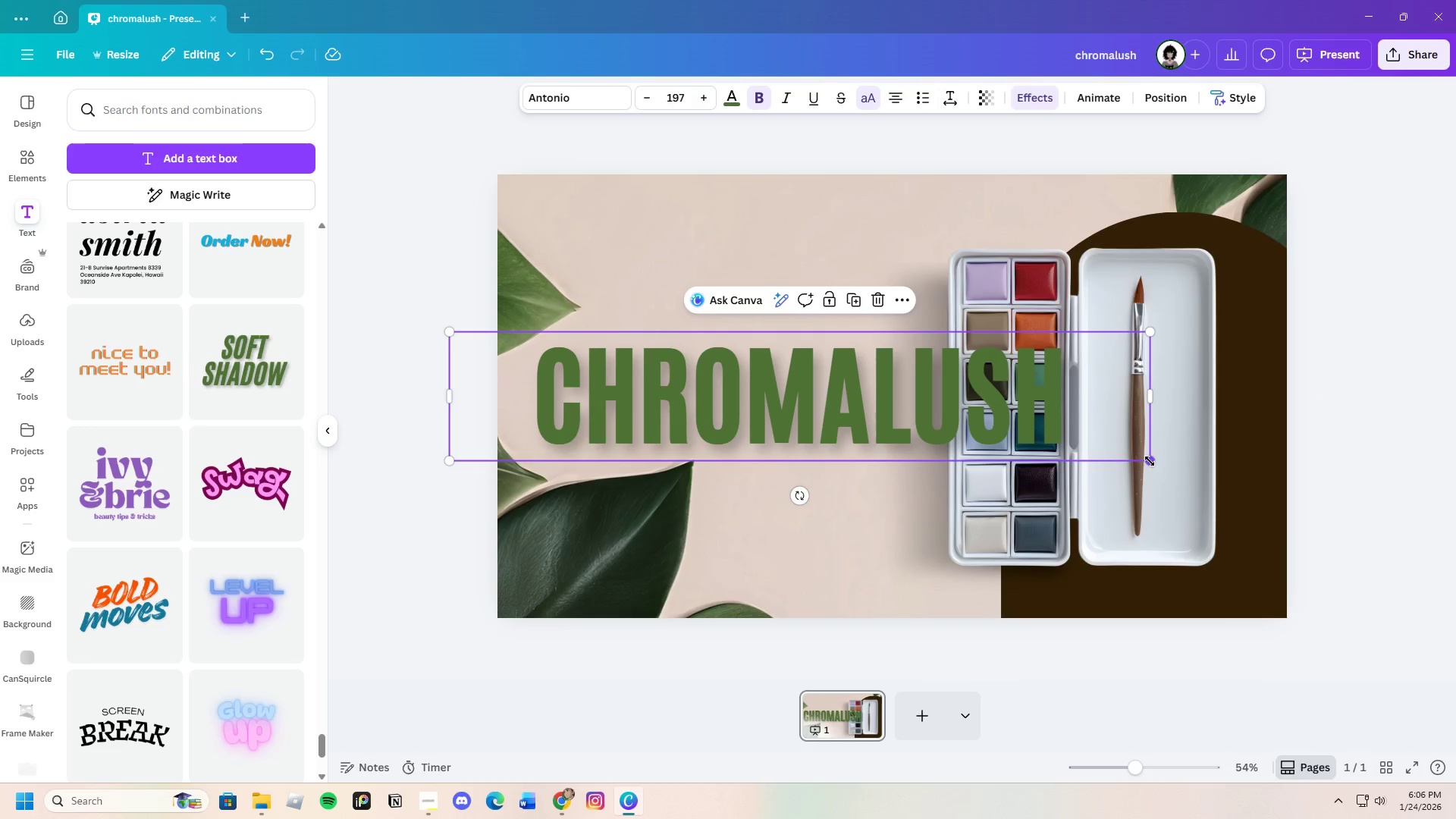 
left_click_drag(start_coordinate=[1150, 460], to_coordinate=[950, 435])
 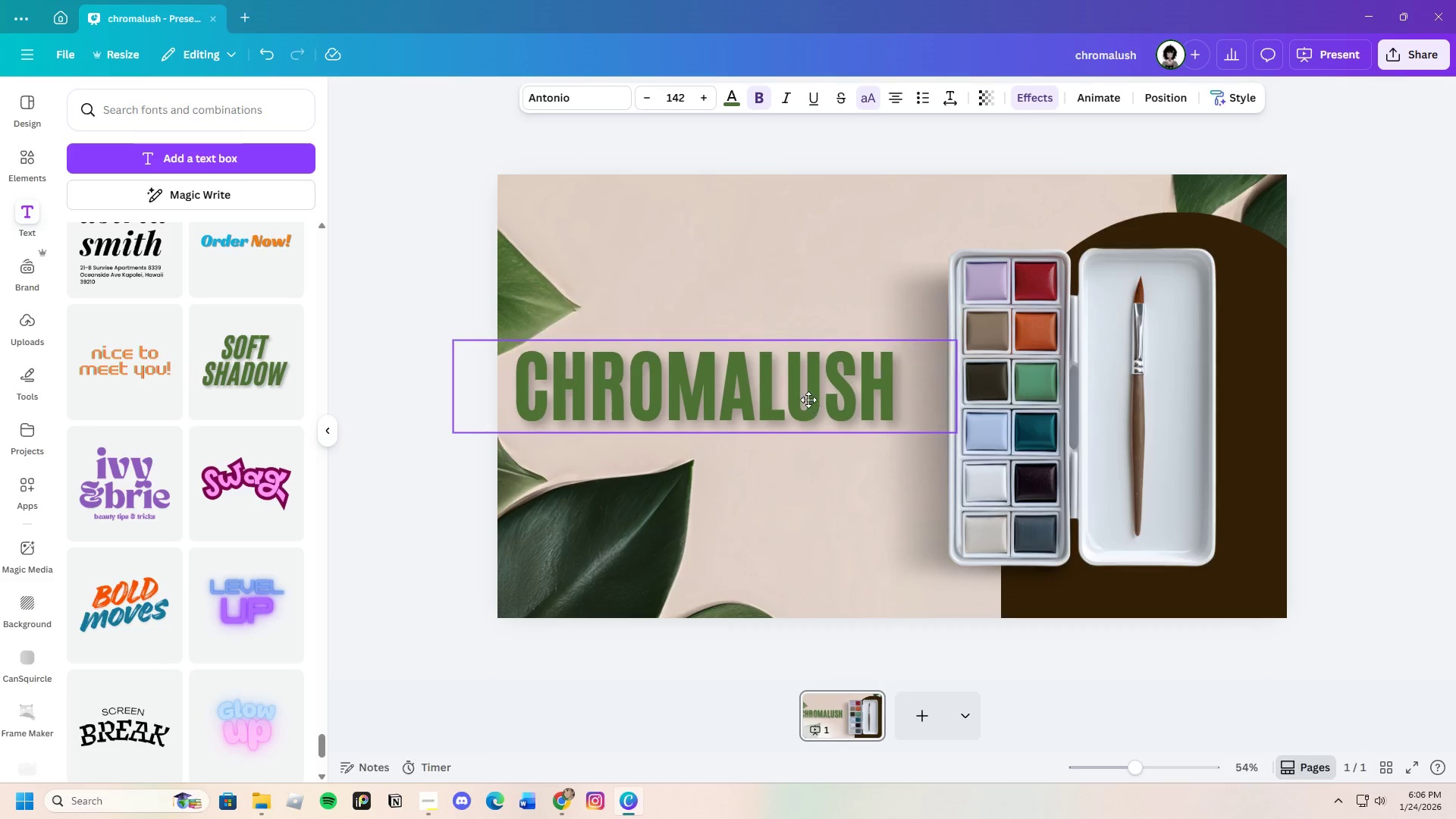 
left_click_drag(start_coordinate=[804, 389], to_coordinate=[824, 413])
 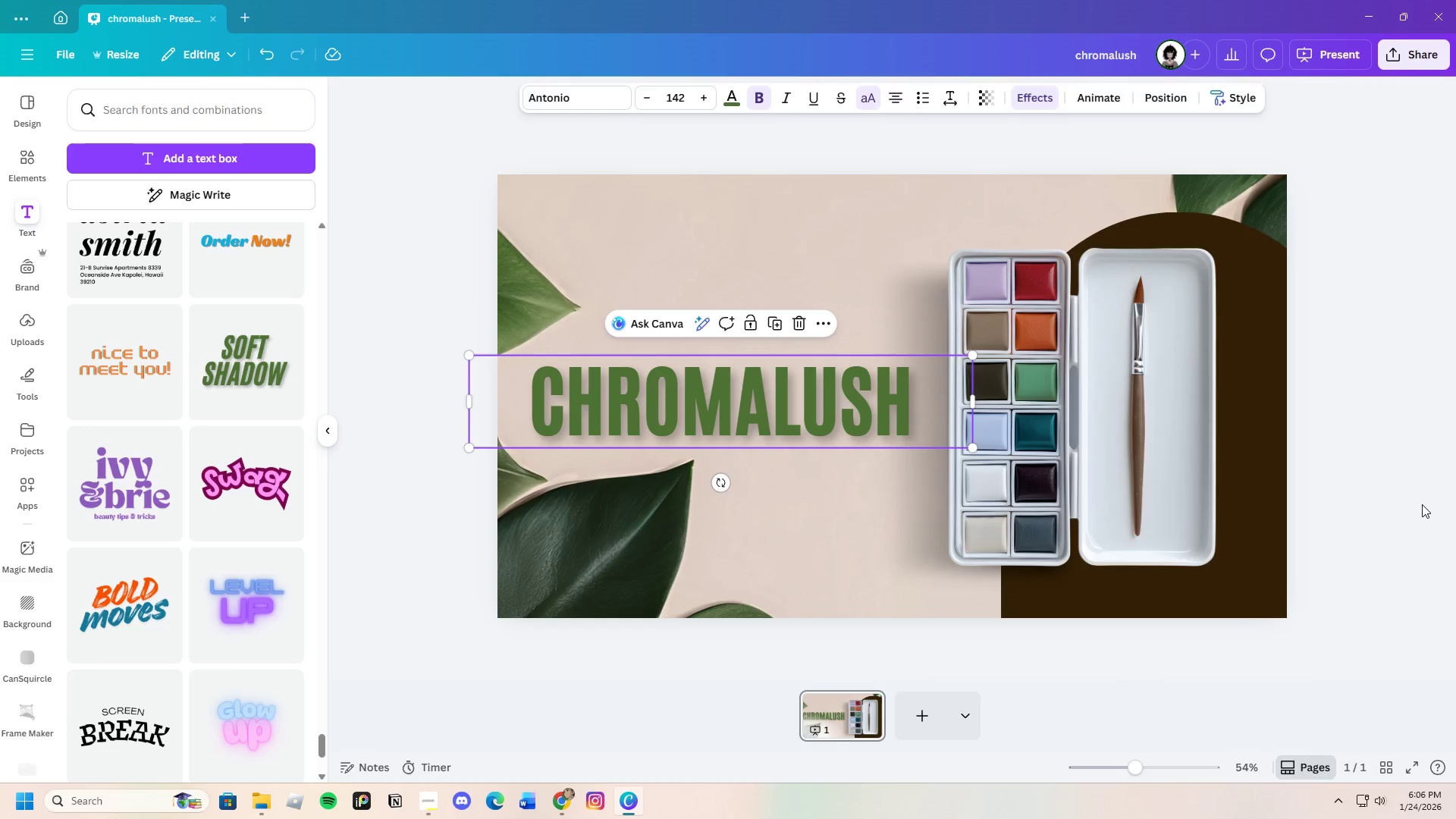 
left_click([1422, 504])
 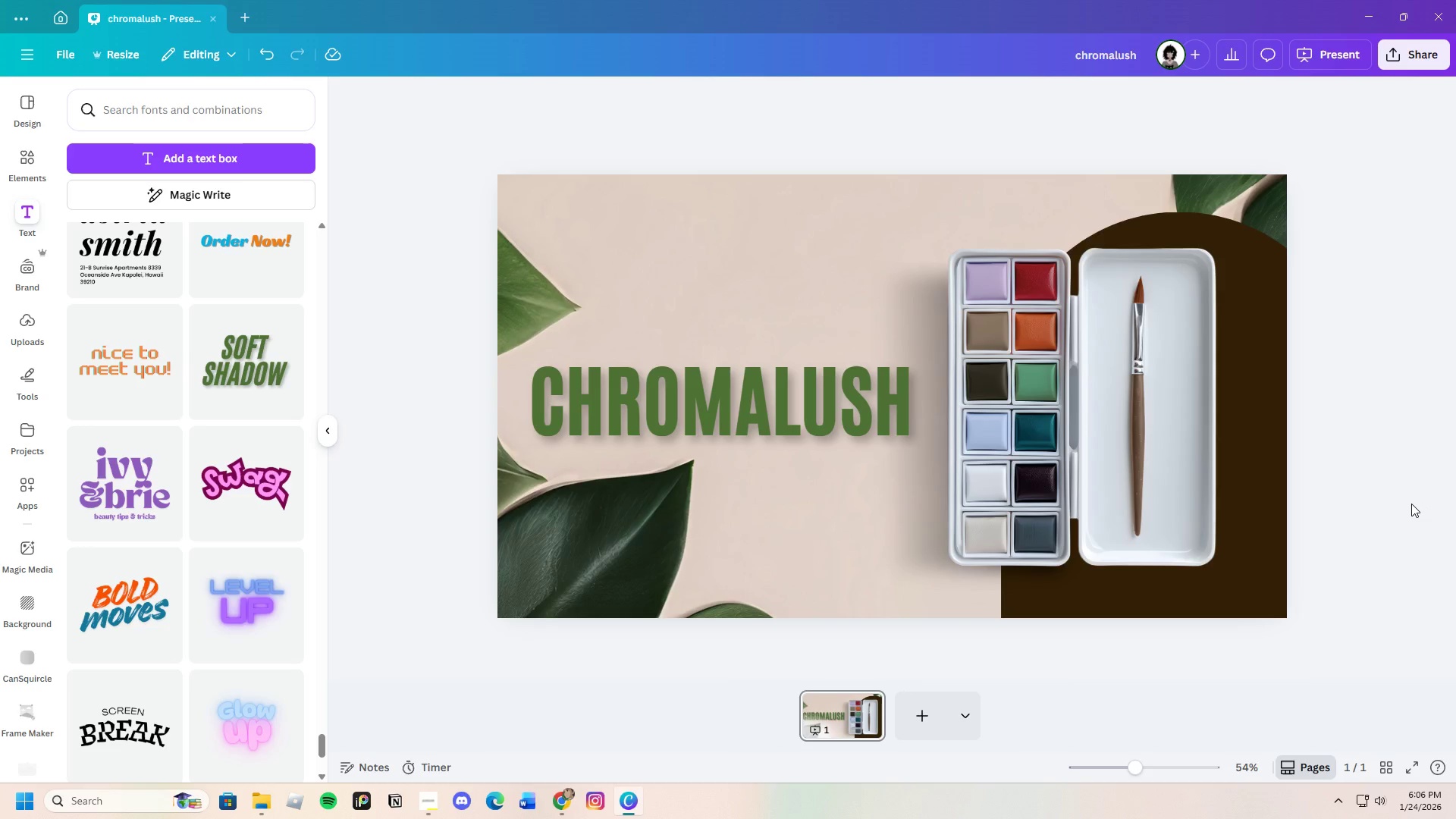 
wait(7.7)
 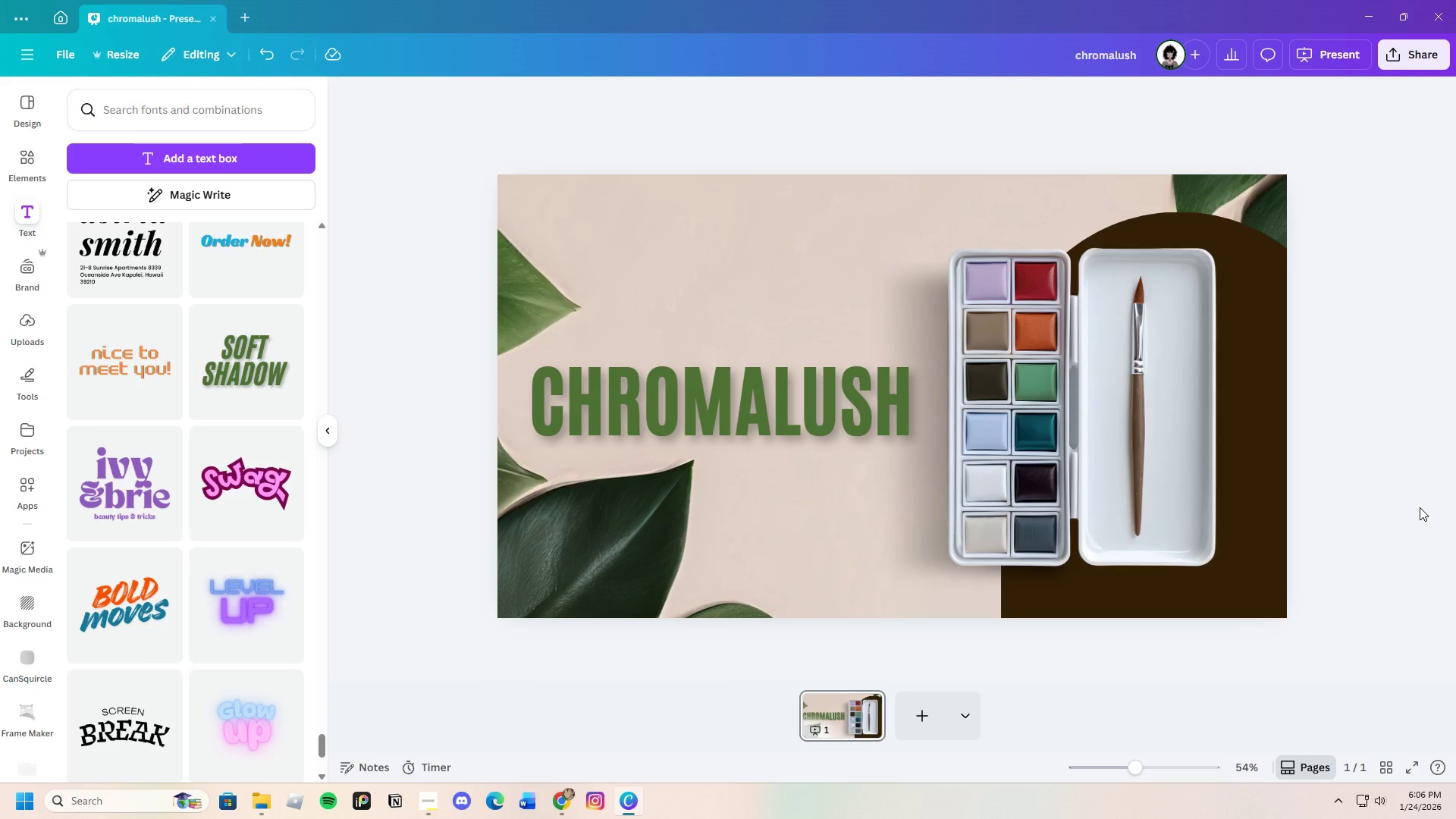 
left_click([748, 388])
 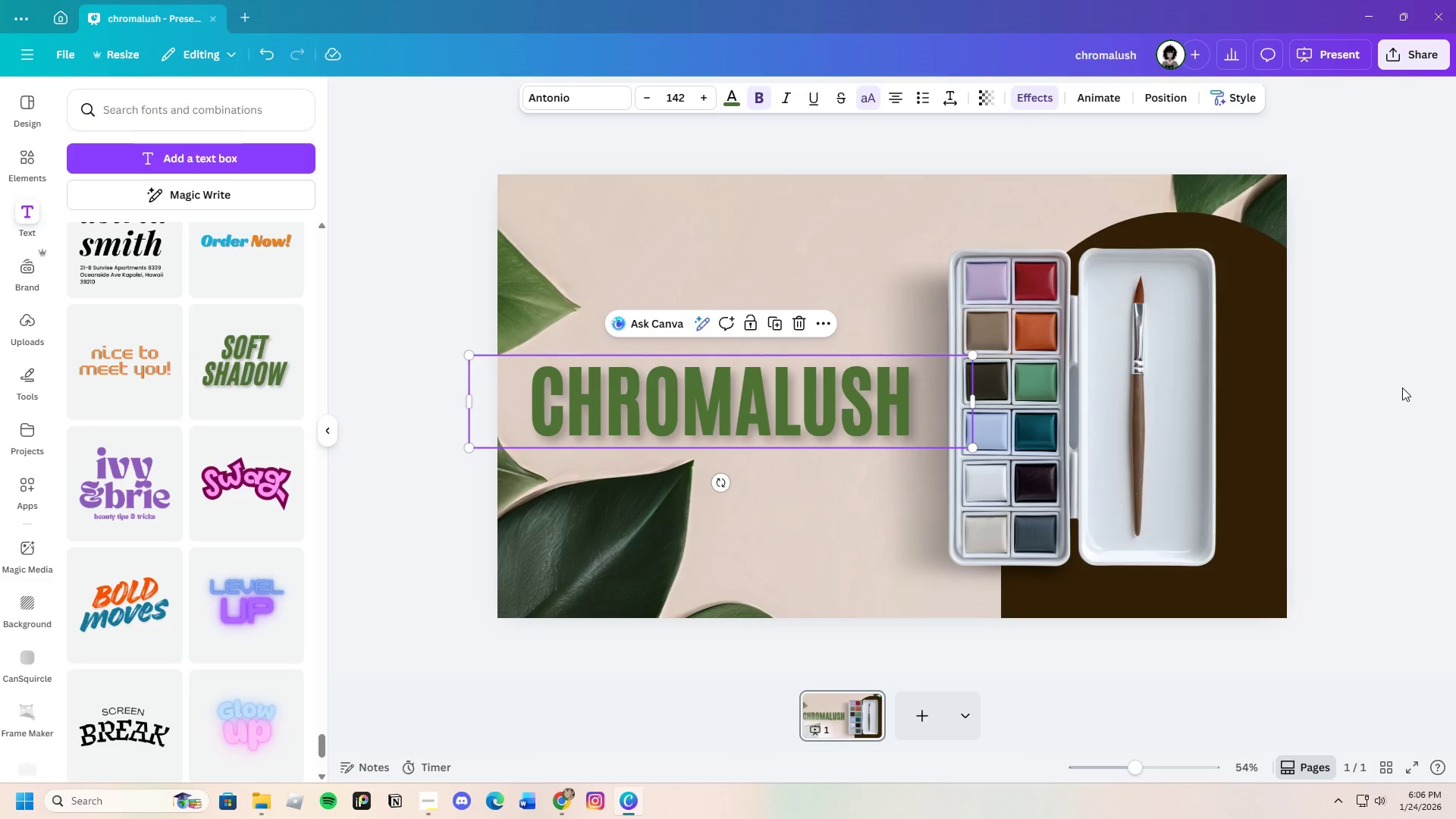 
left_click([1402, 388])
 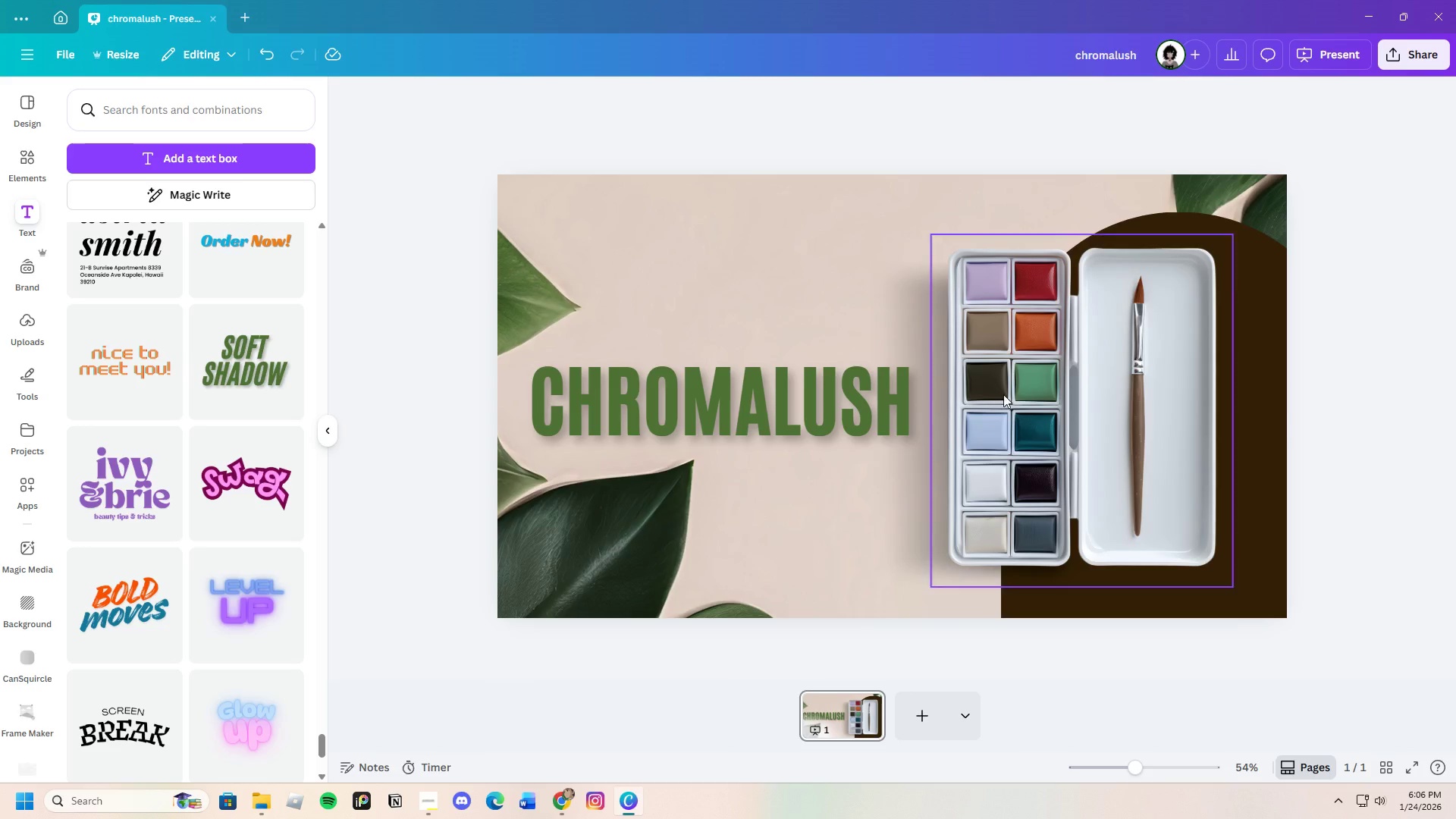 
left_click([782, 369])
 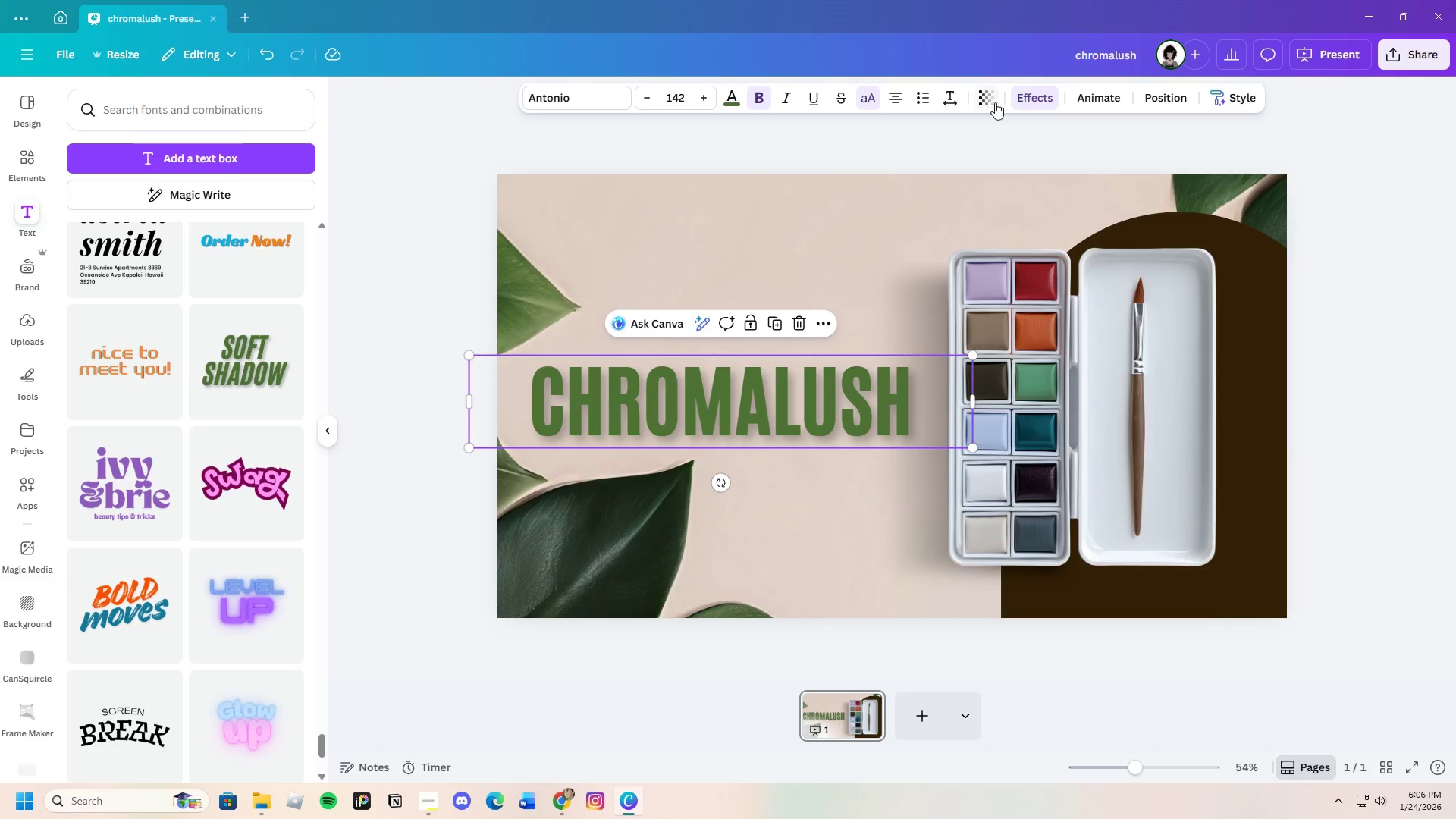 
left_click([1027, 96])
 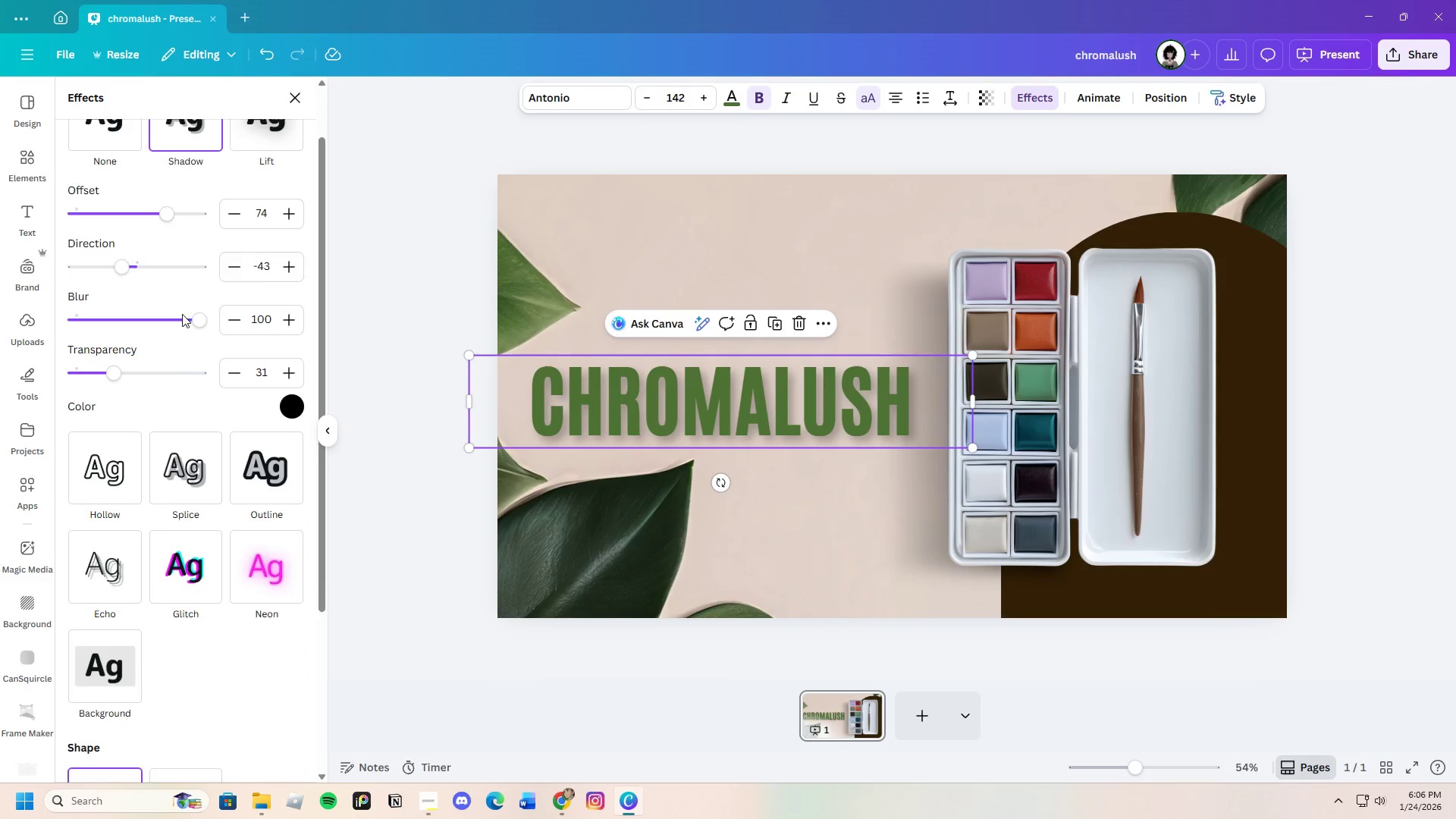 
scroll: coordinate [177, 360], scroll_direction: up, amount: 3.0
 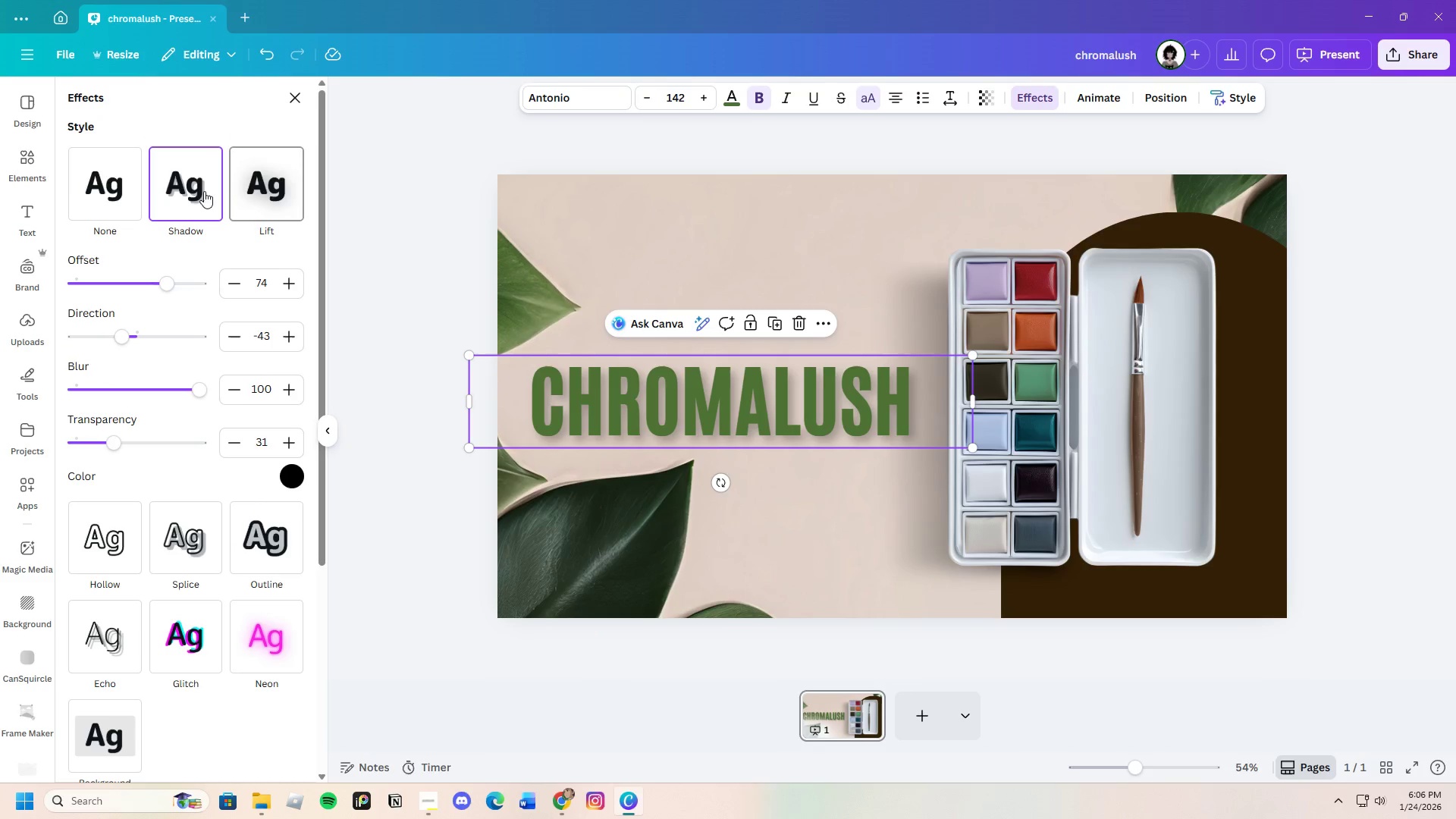 
left_click([196, 191])
 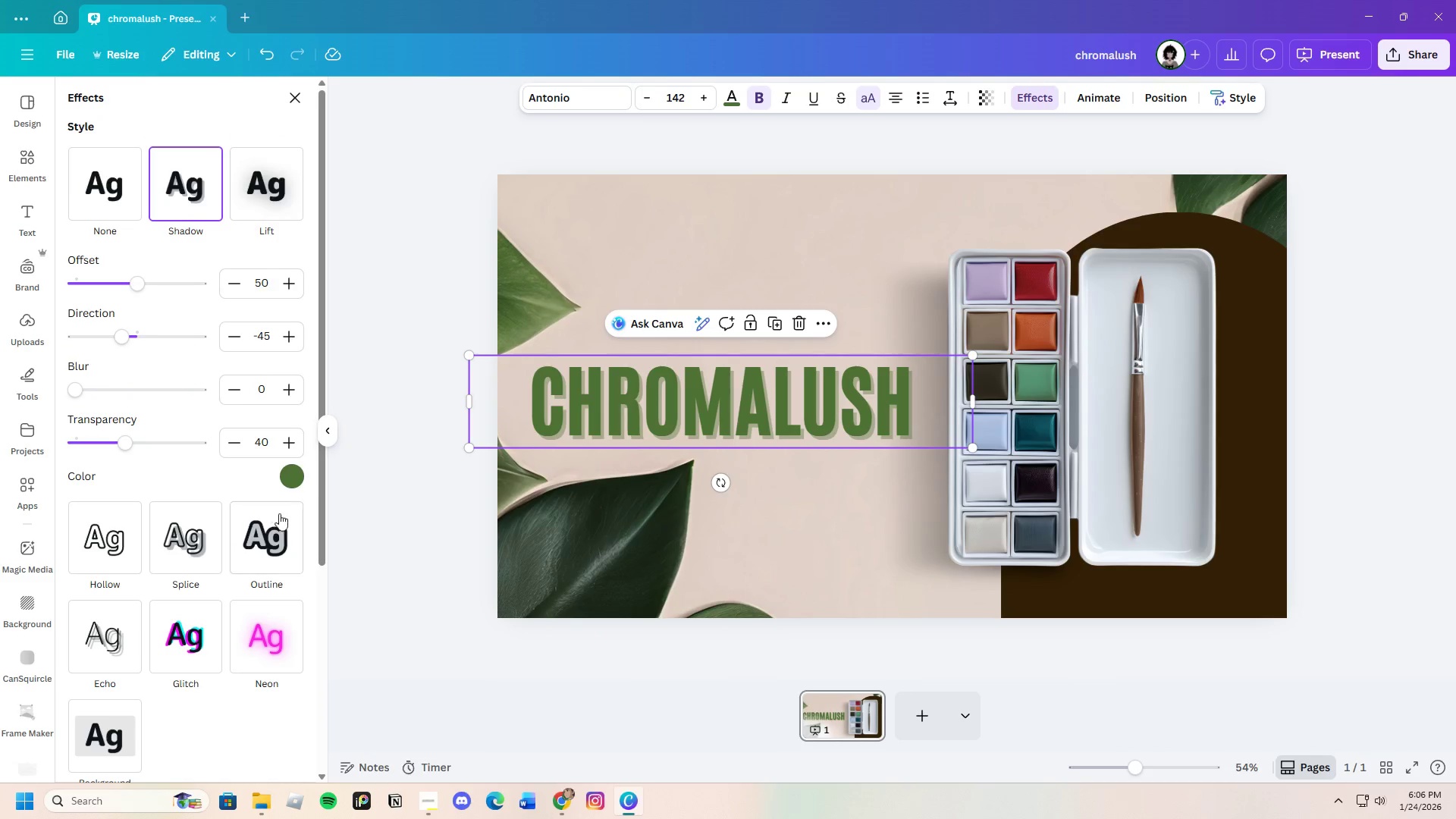 
left_click([293, 473])
 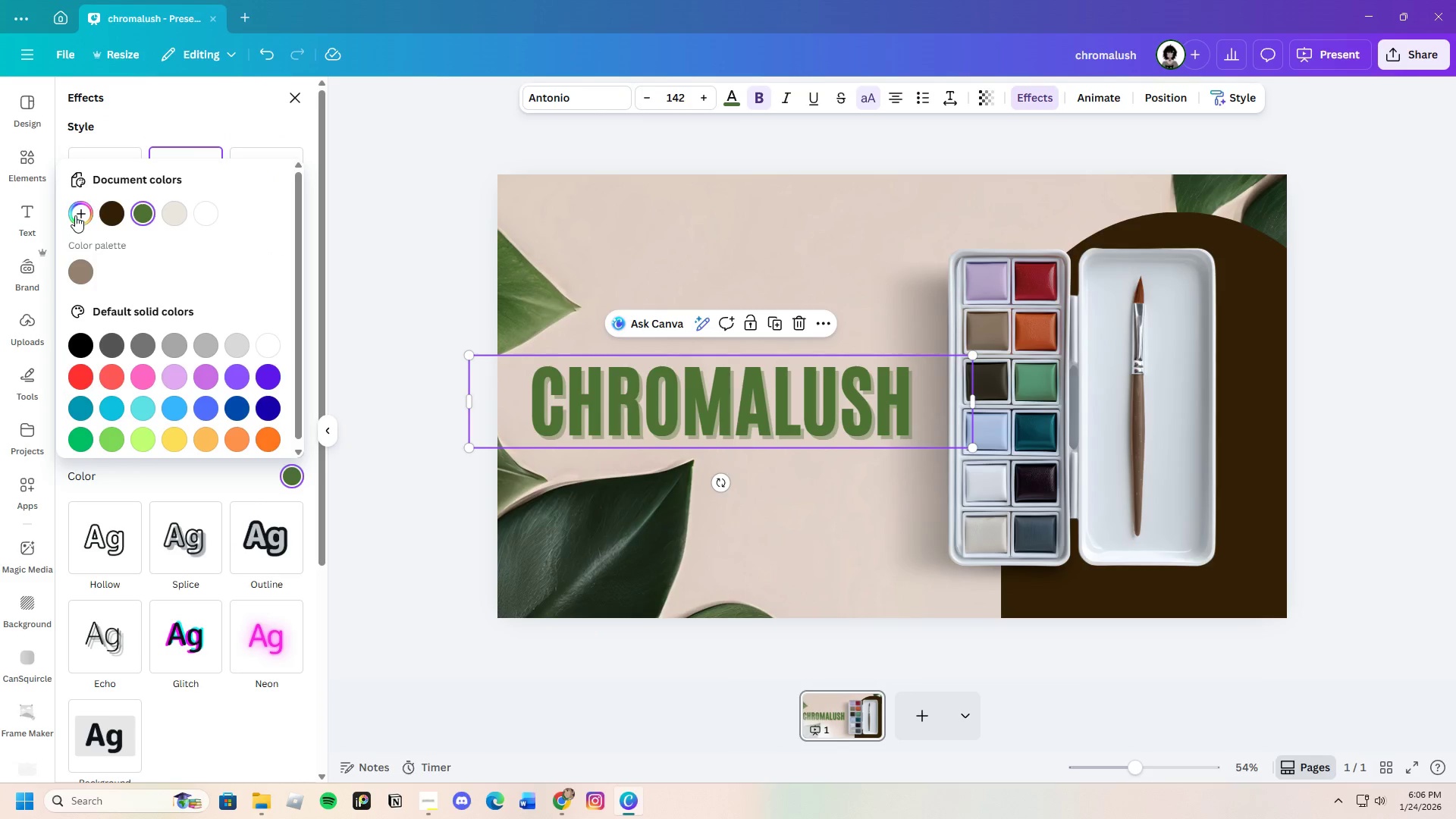 
left_click([74, 213])
 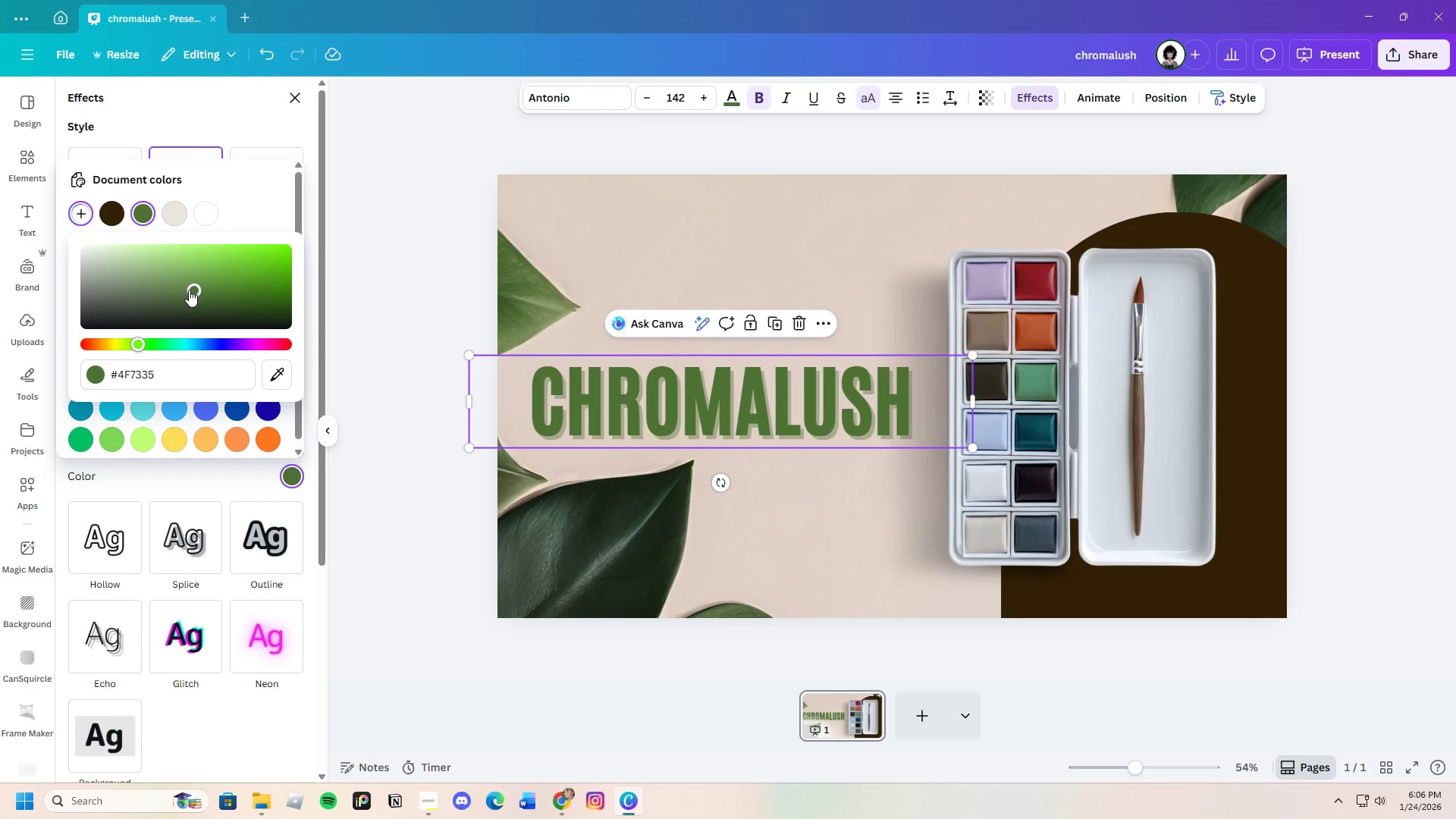 
left_click_drag(start_coordinate=[189, 291], to_coordinate=[199, 309])
 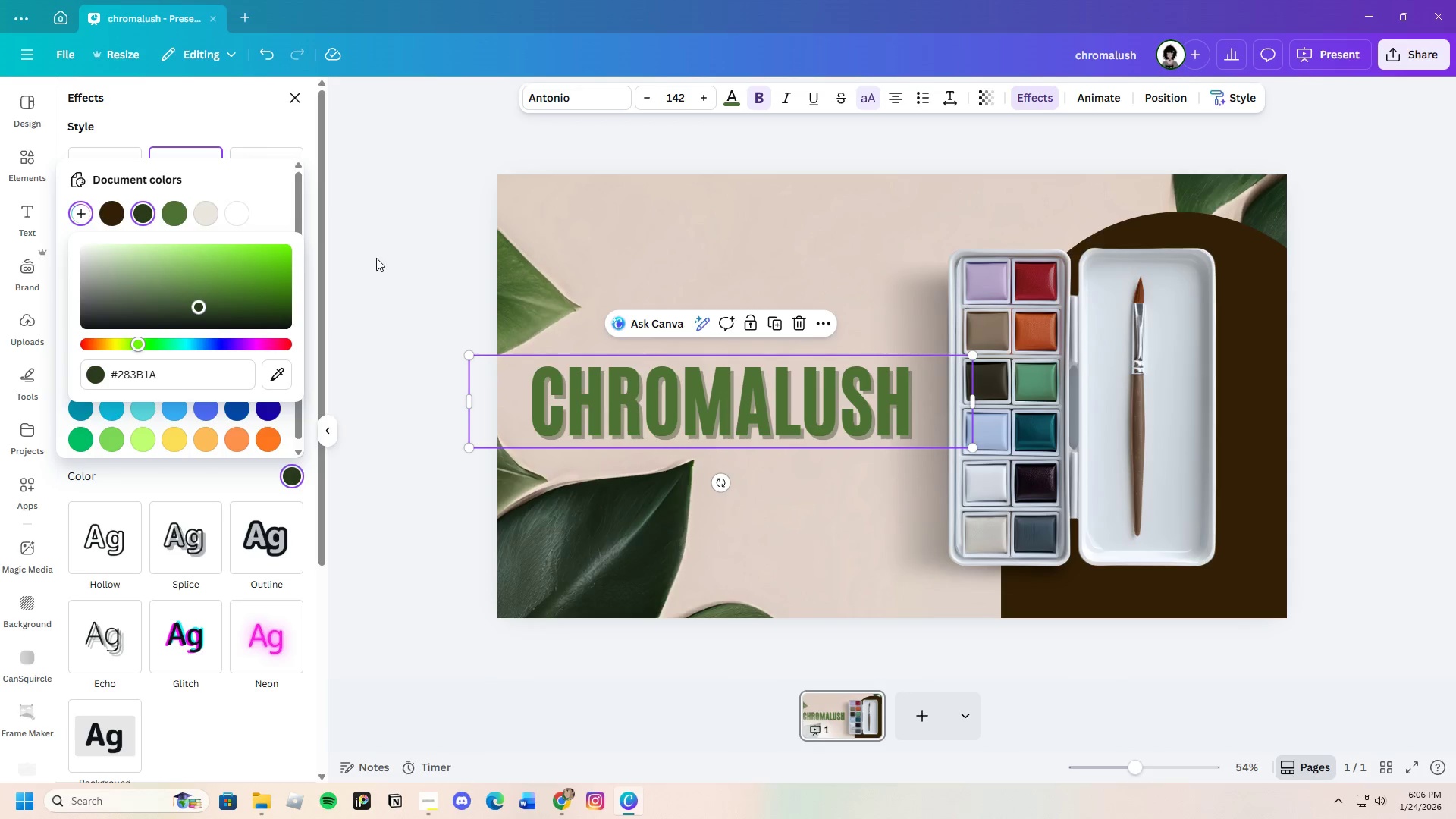 
left_click([376, 258])
 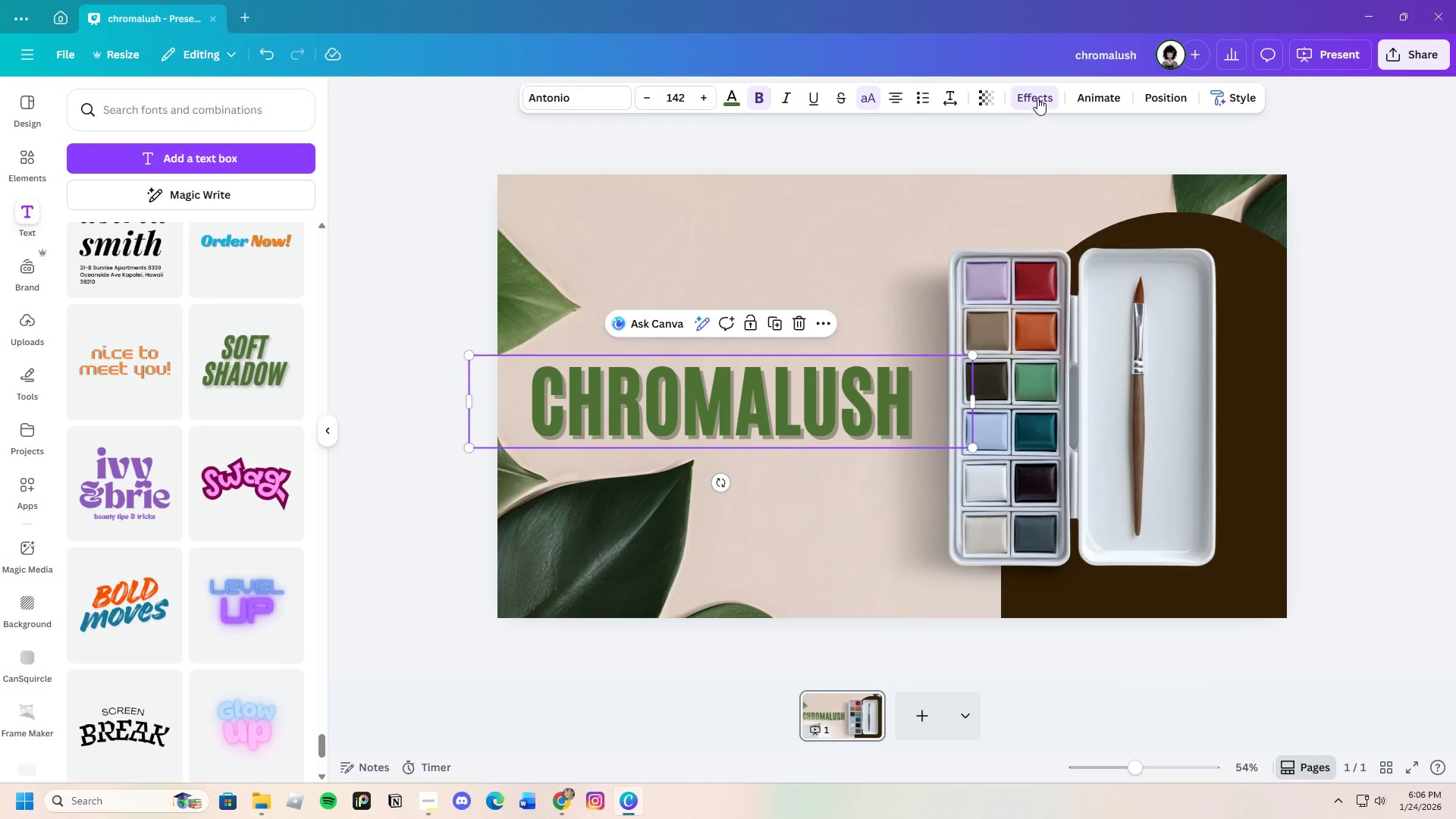 
left_click([1036, 97])
 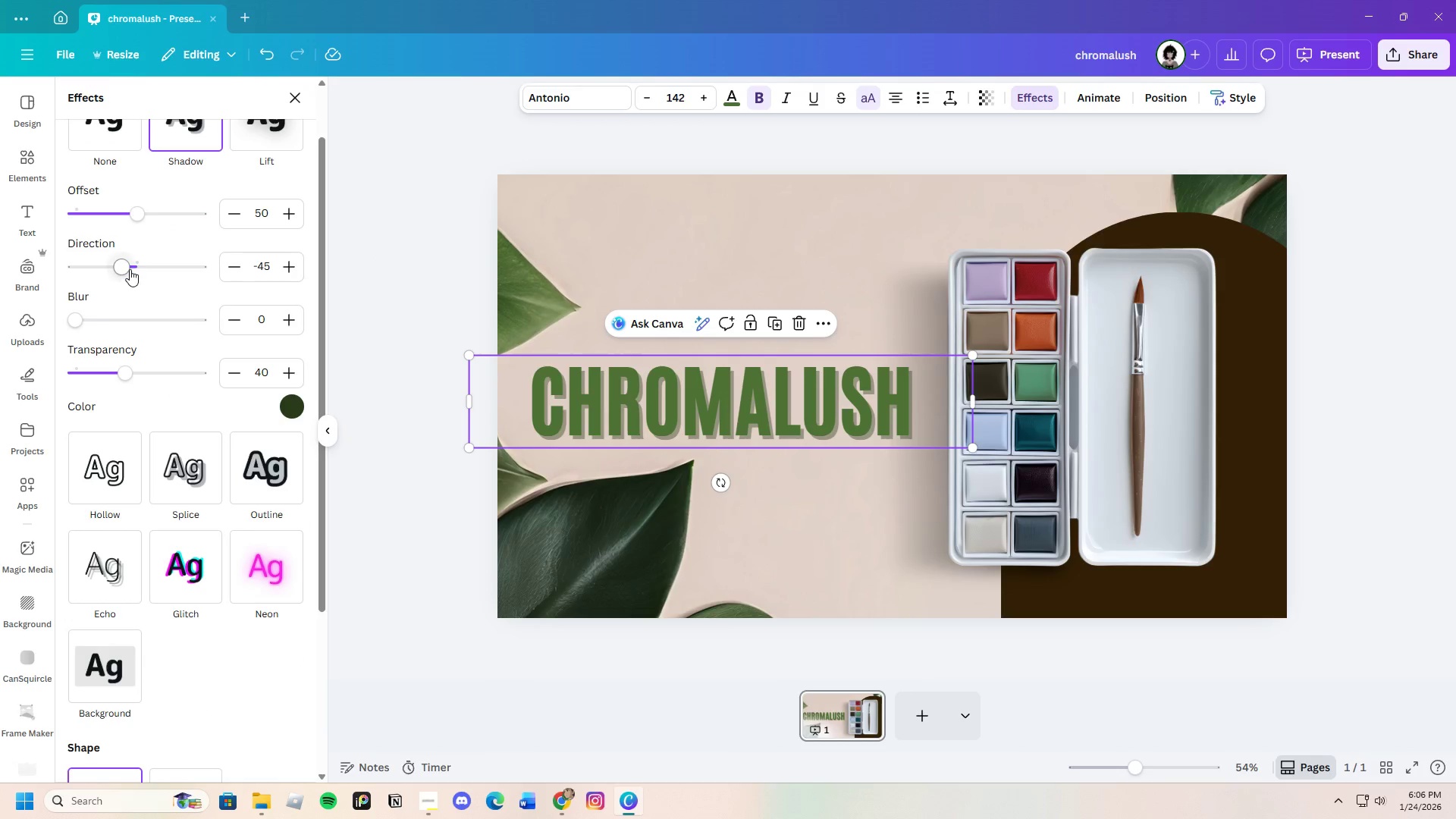 
left_click_drag(start_coordinate=[130, 269], to_coordinate=[118, 265])
 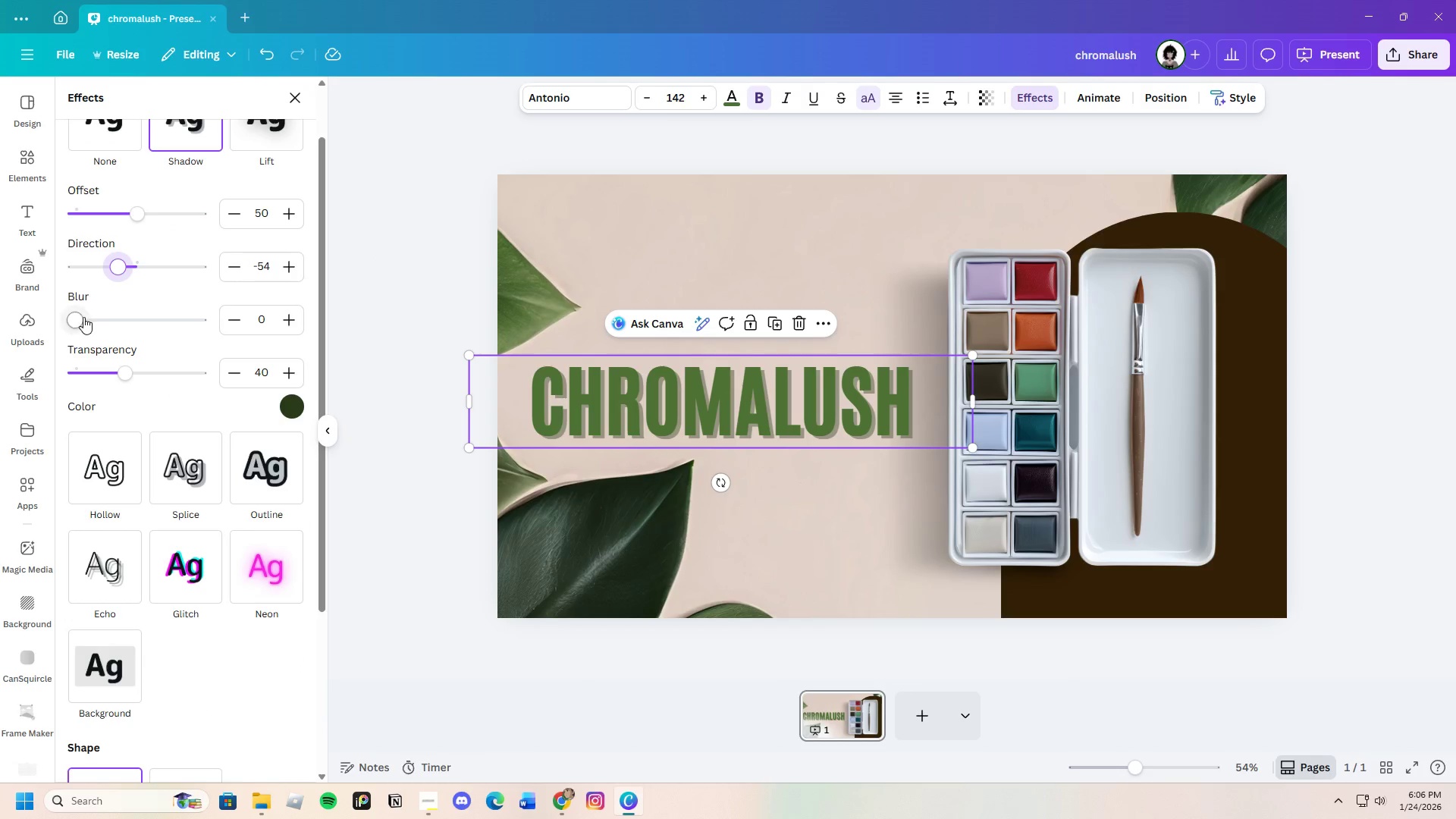 
left_click_drag(start_coordinate=[83, 317], to_coordinate=[103, 322])
 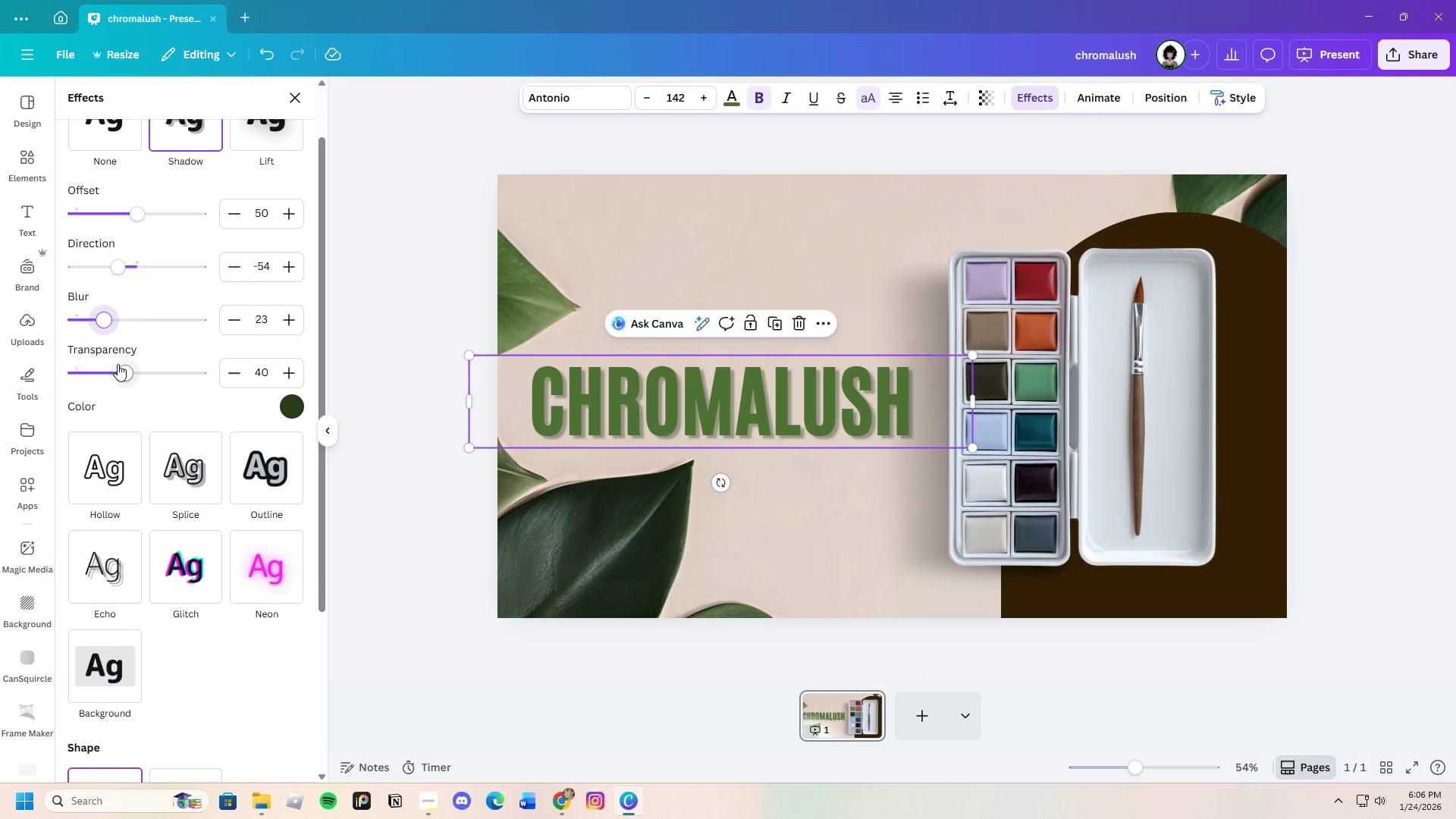 
left_click_drag(start_coordinate=[118, 364], to_coordinate=[125, 372])
 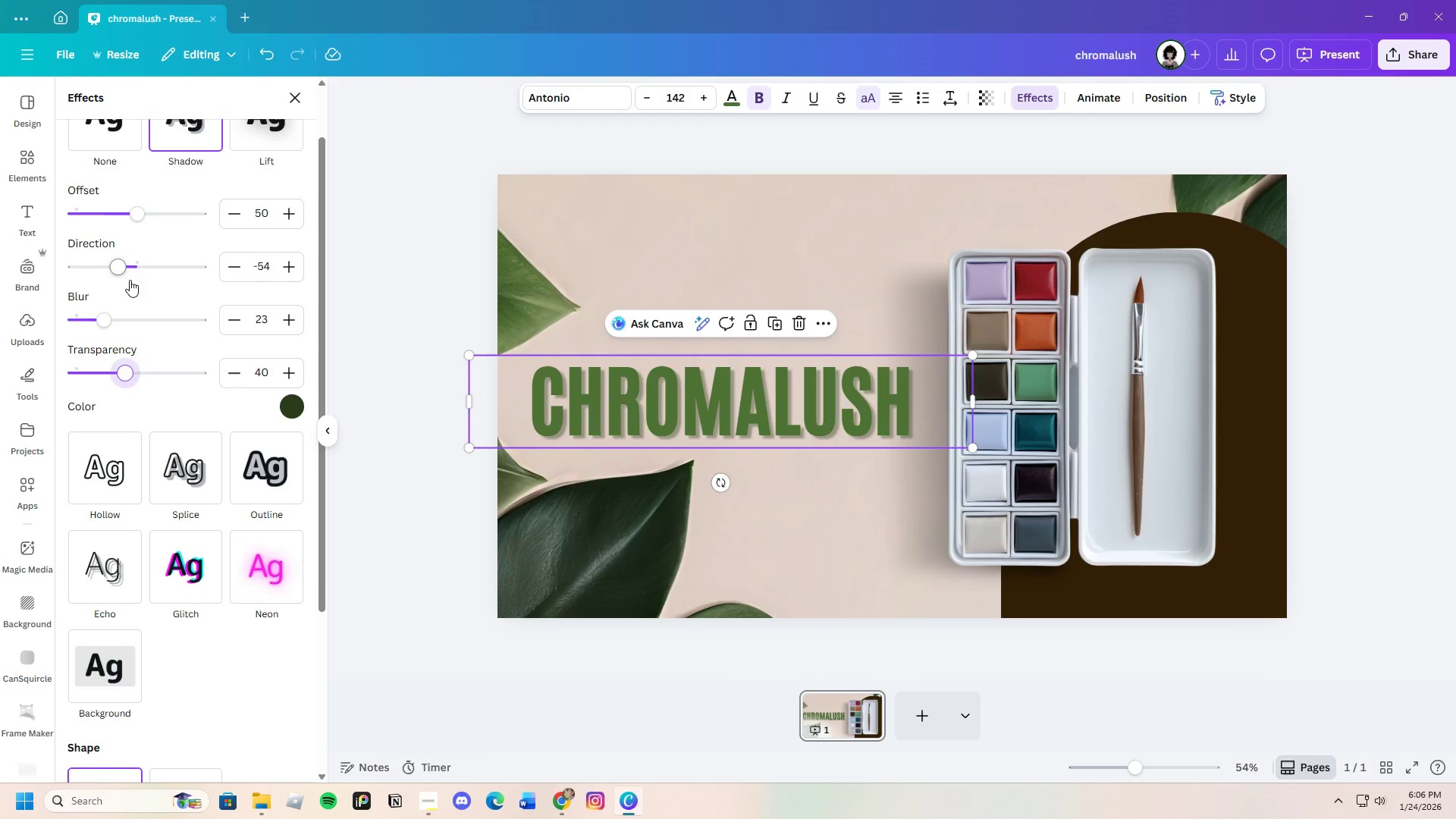 
left_click_drag(start_coordinate=[130, 280], to_coordinate=[108, 281])
 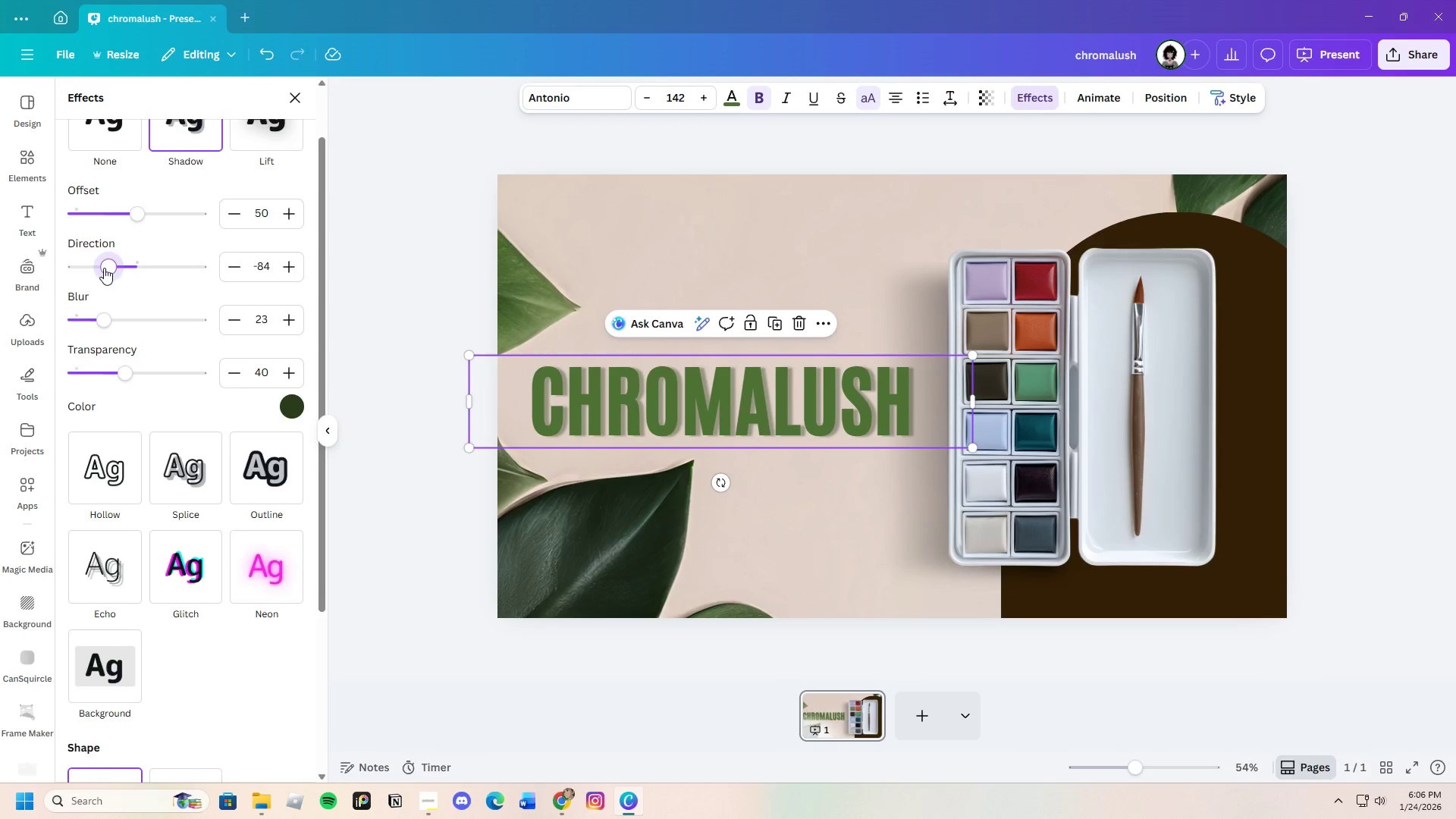 
left_click_drag(start_coordinate=[104, 267], to_coordinate=[137, 270])
 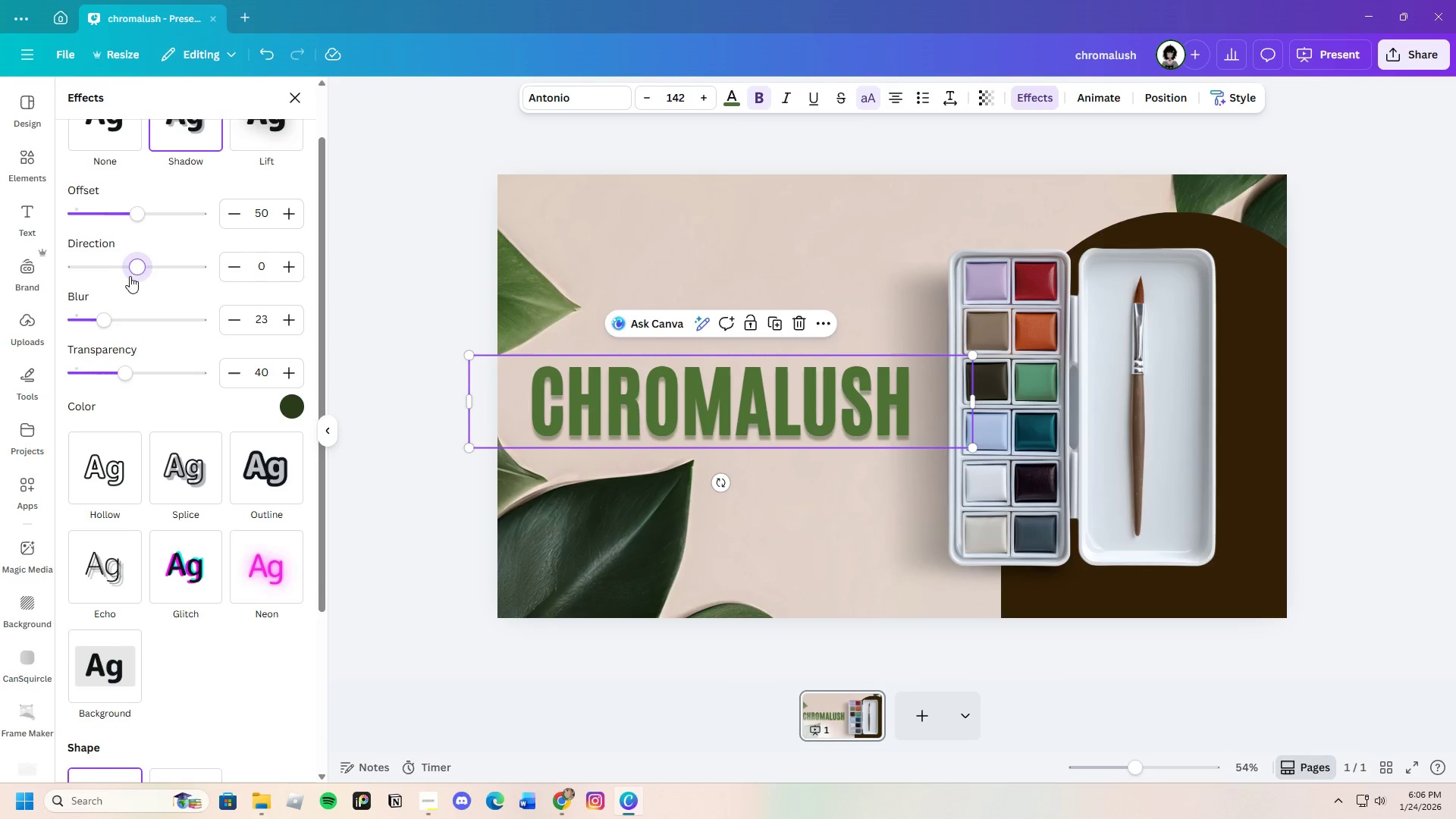 
left_click_drag(start_coordinate=[133, 265], to_coordinate=[113, 265])
 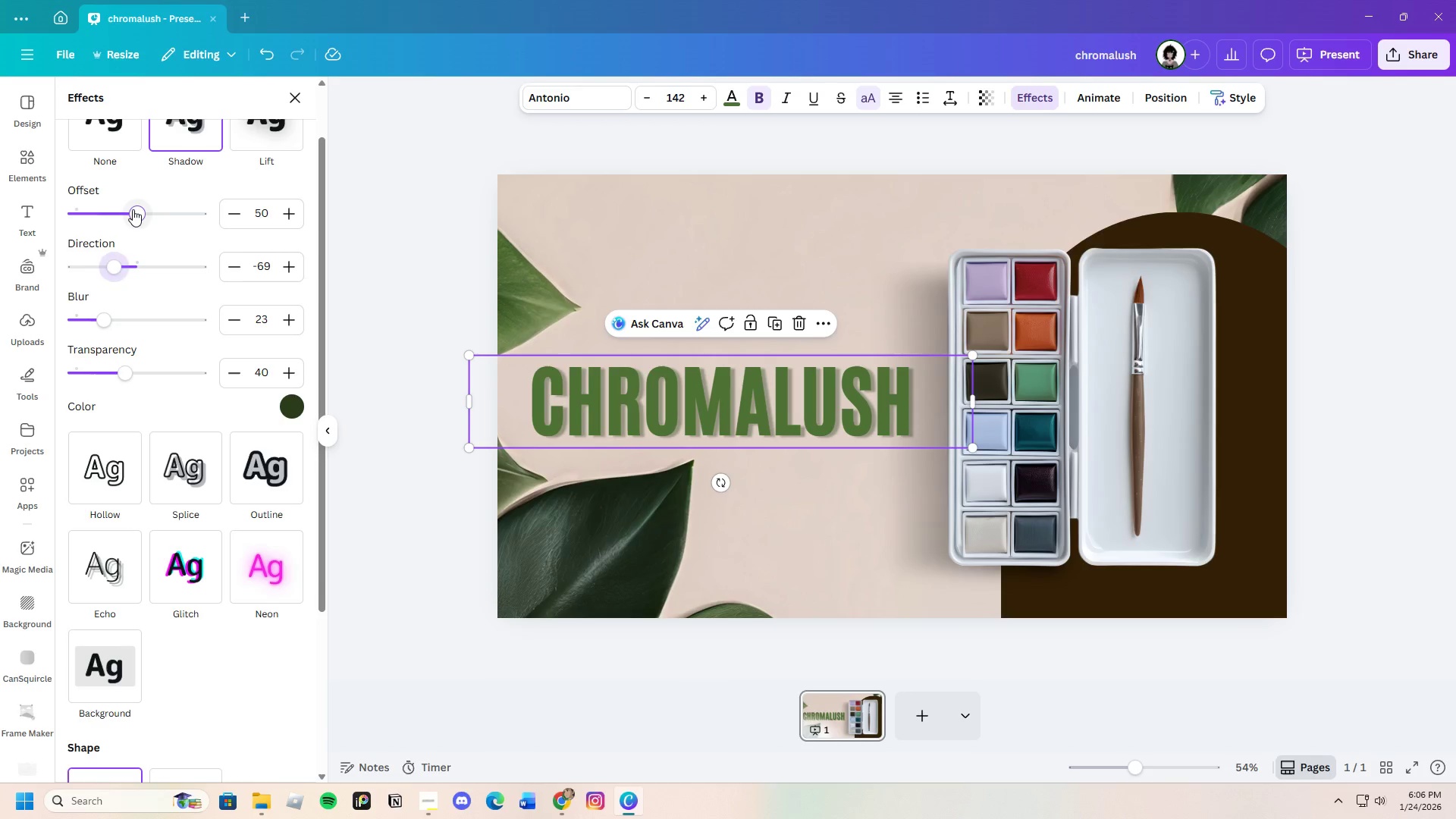 
left_click_drag(start_coordinate=[133, 209], to_coordinate=[157, 210])
 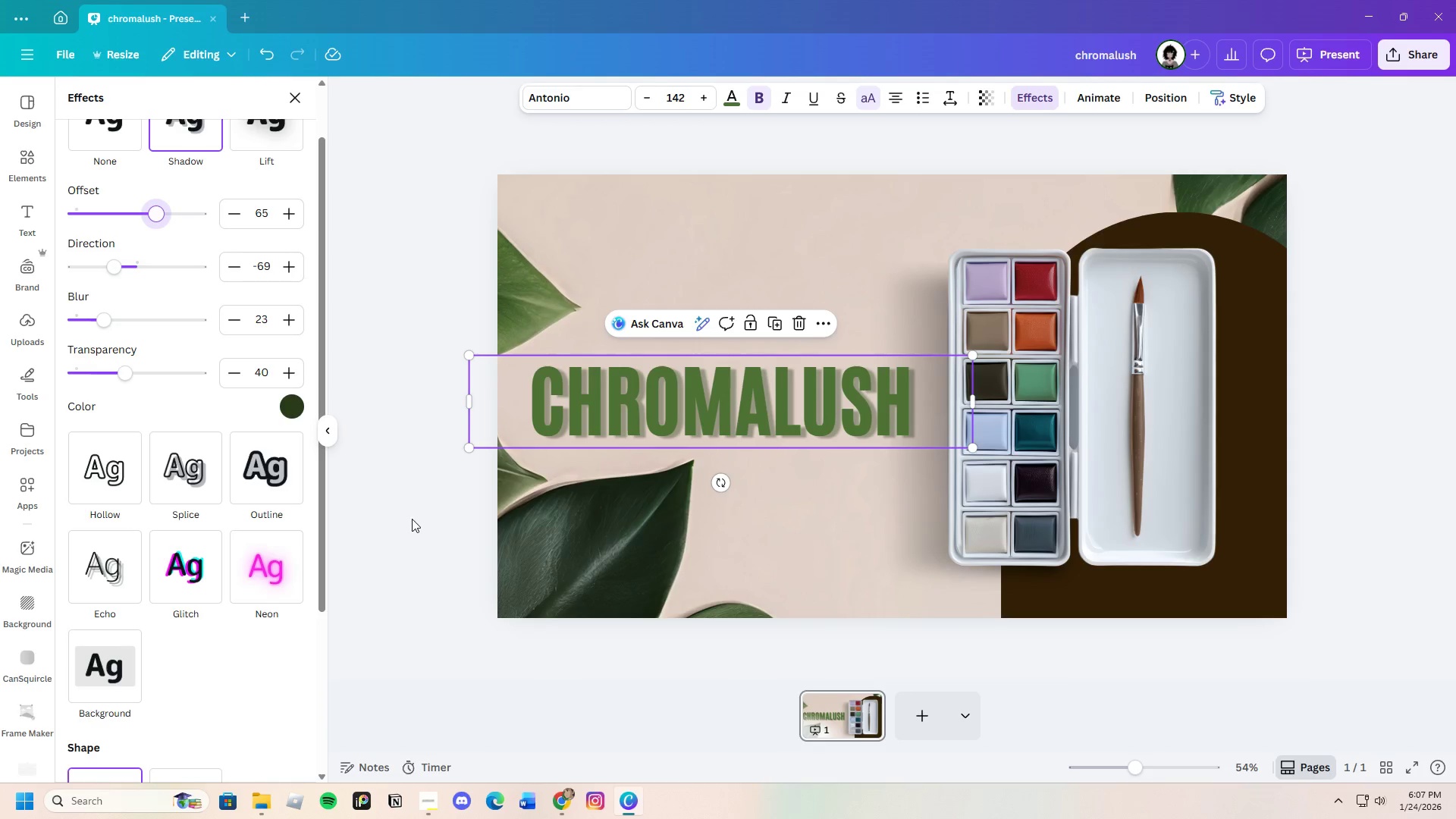 
left_click([578, 399])
 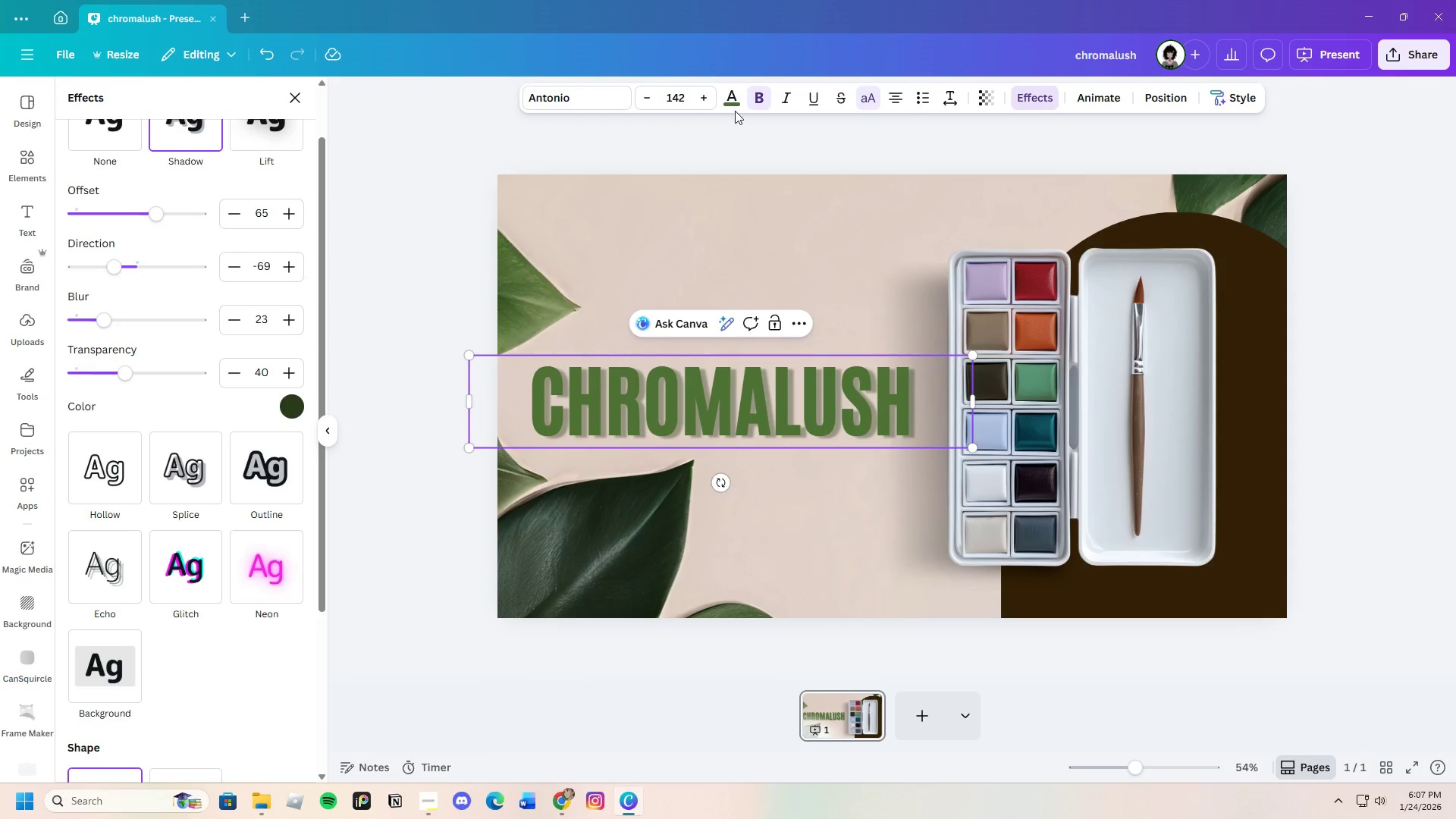 
left_click([730, 99])
 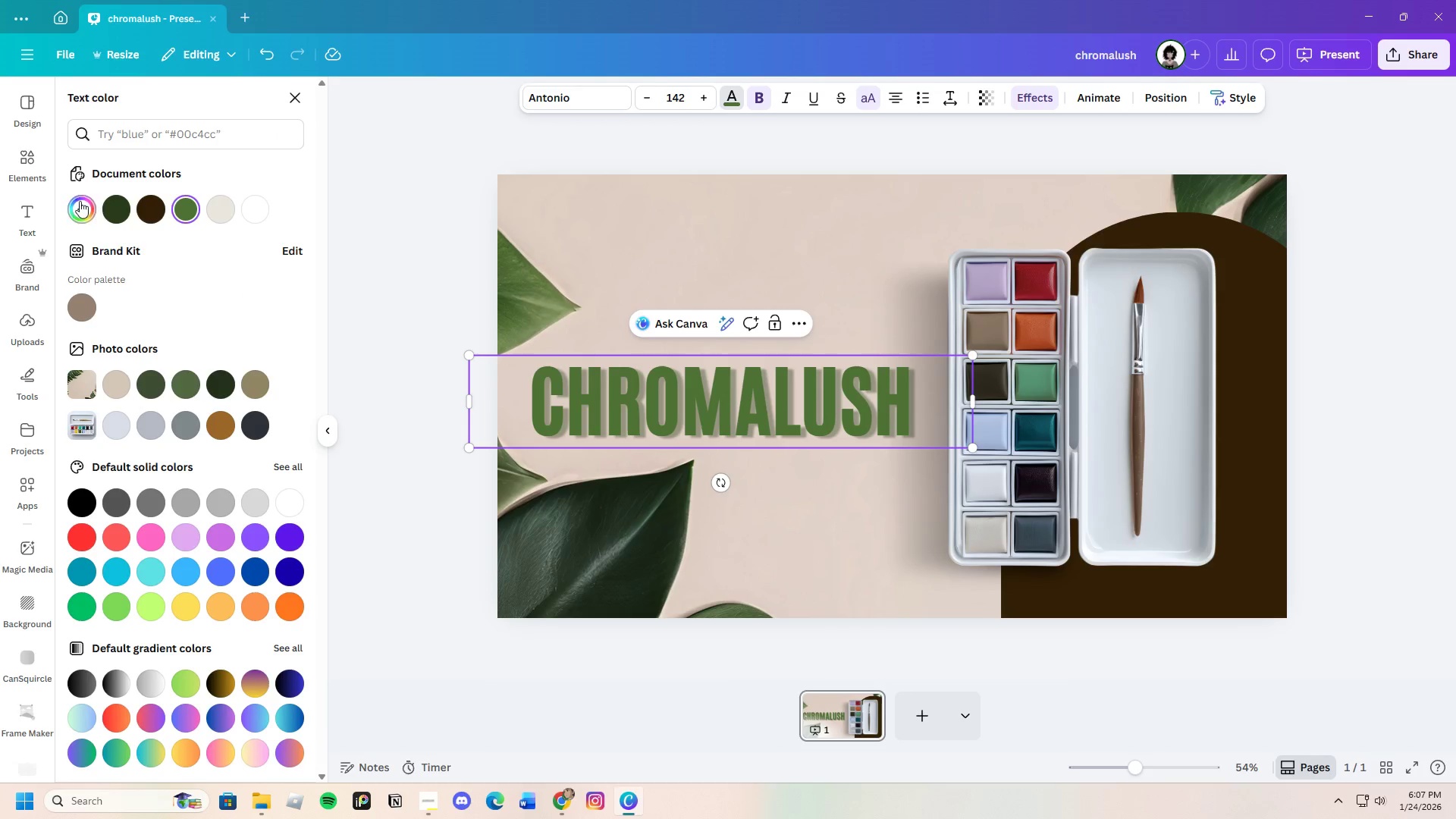 
left_click([76, 202])
 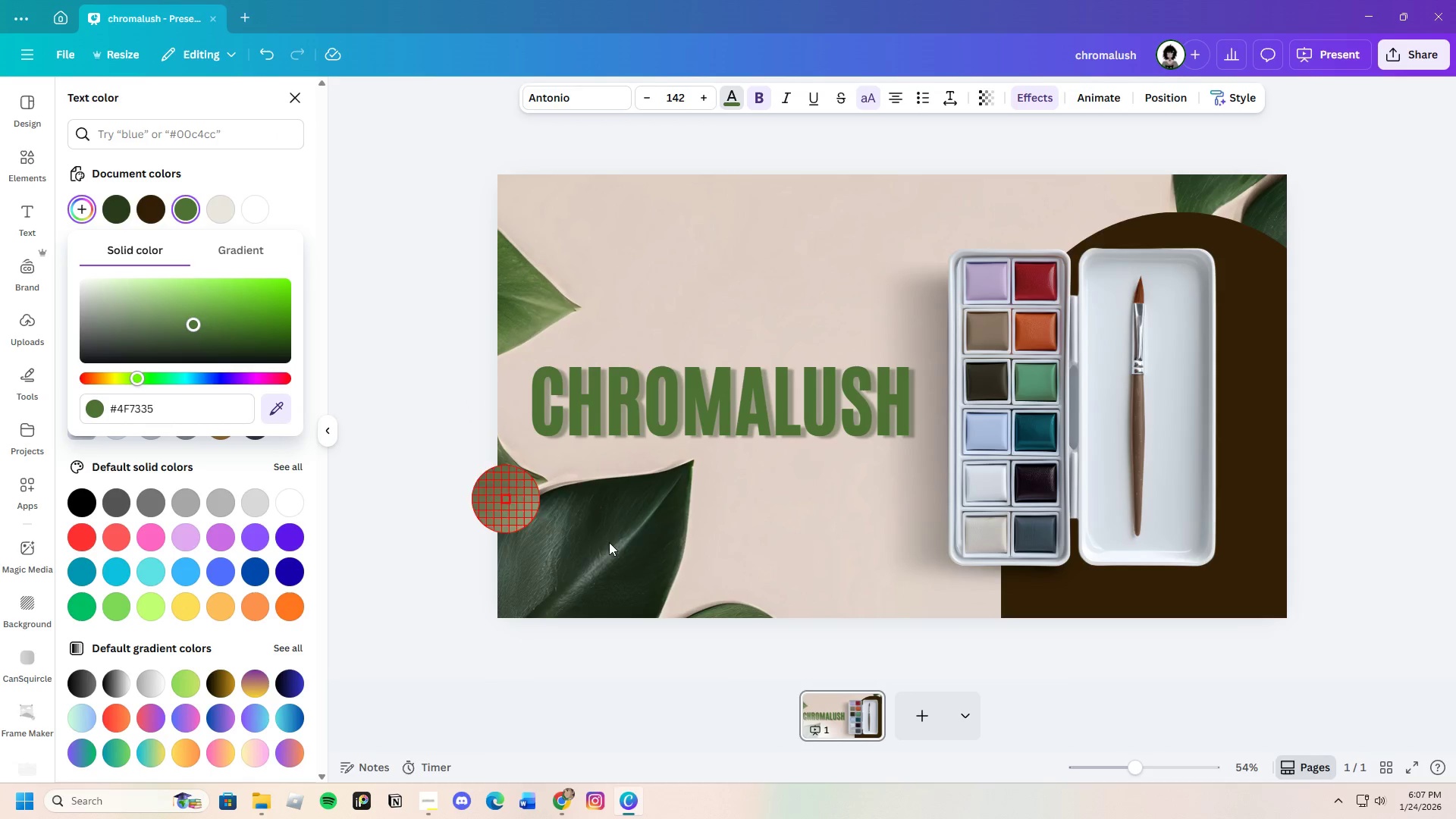 
left_click([619, 548])
 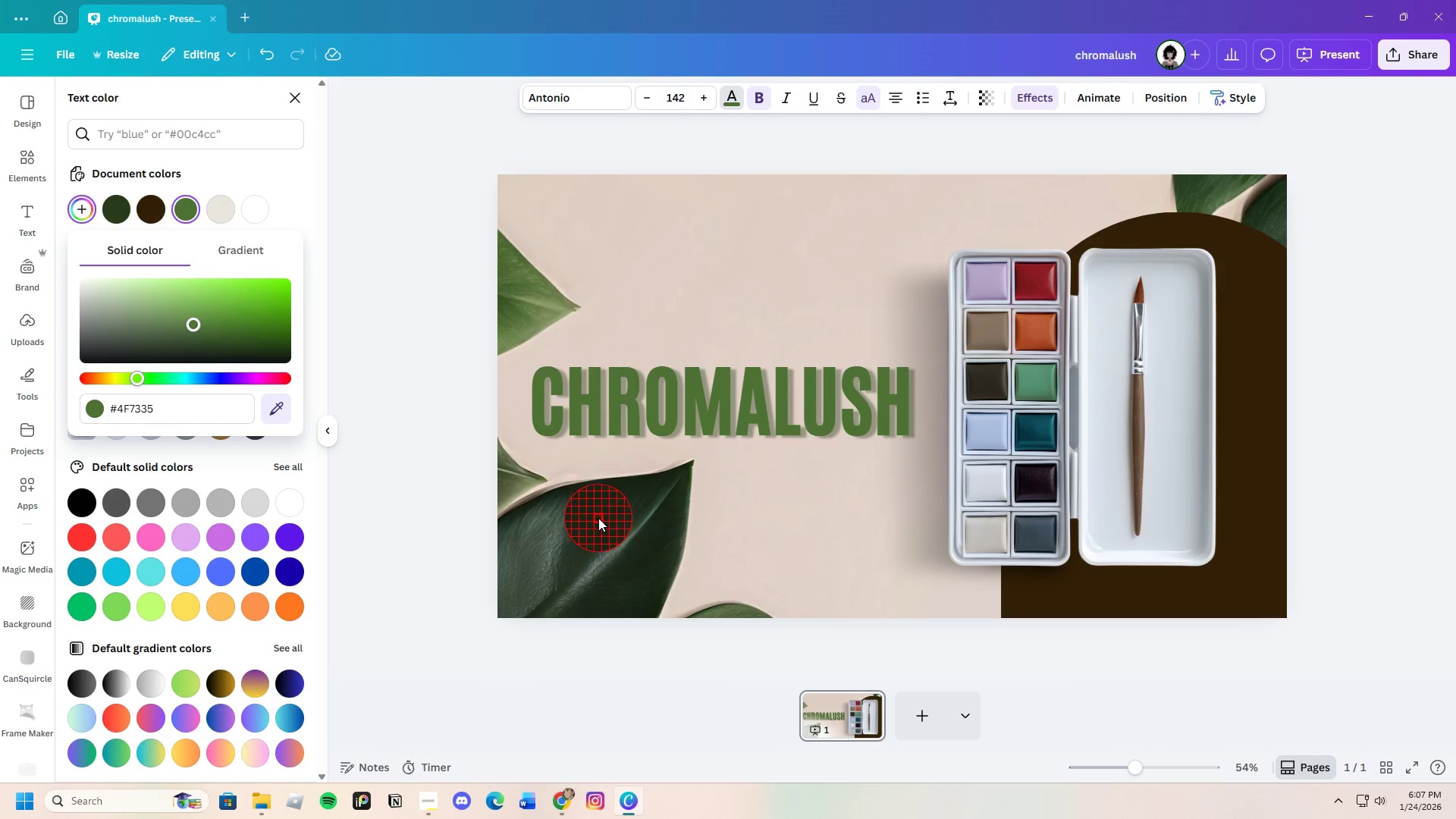 
left_click([598, 518])
 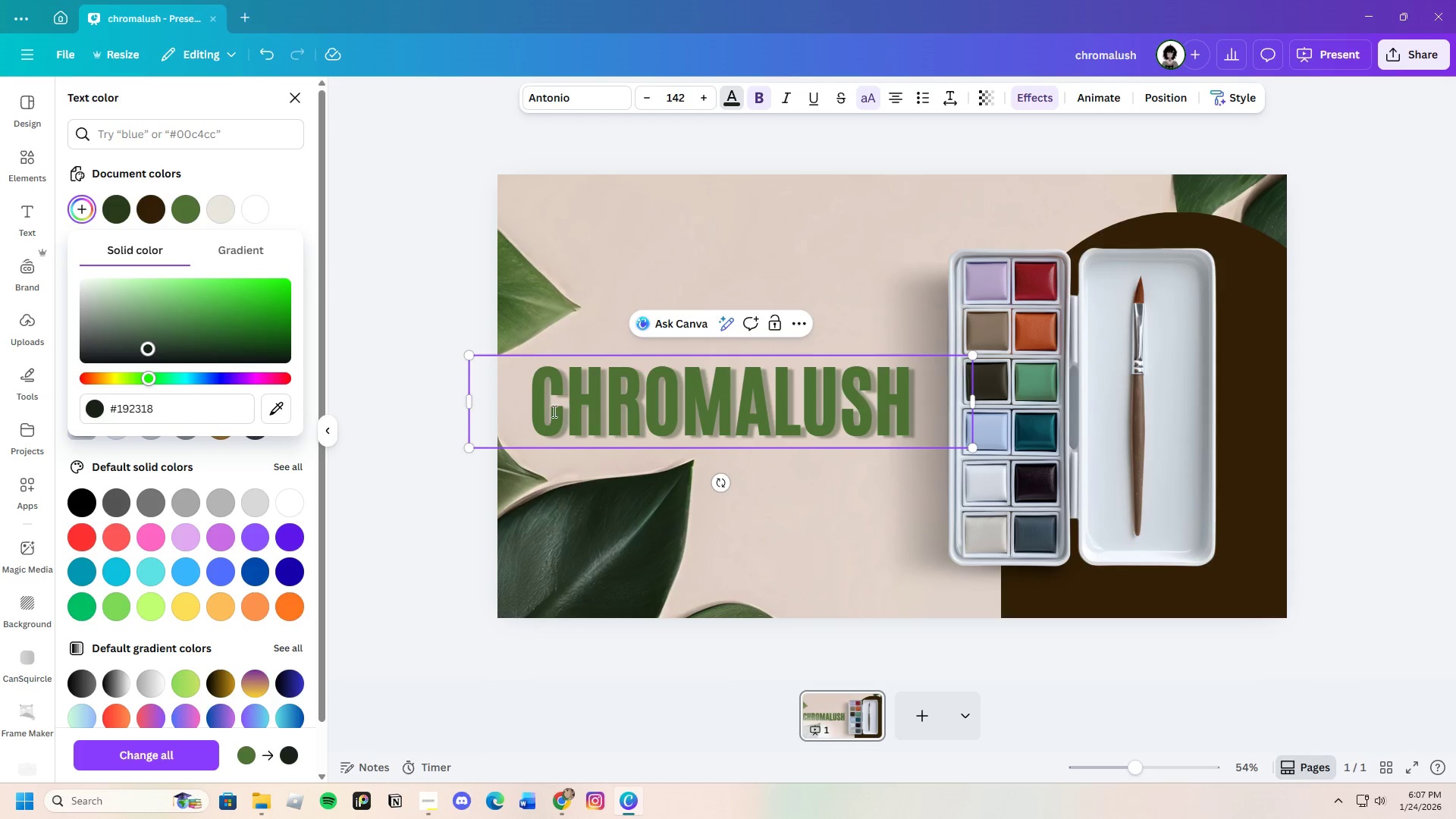 
left_click([532, 406])
 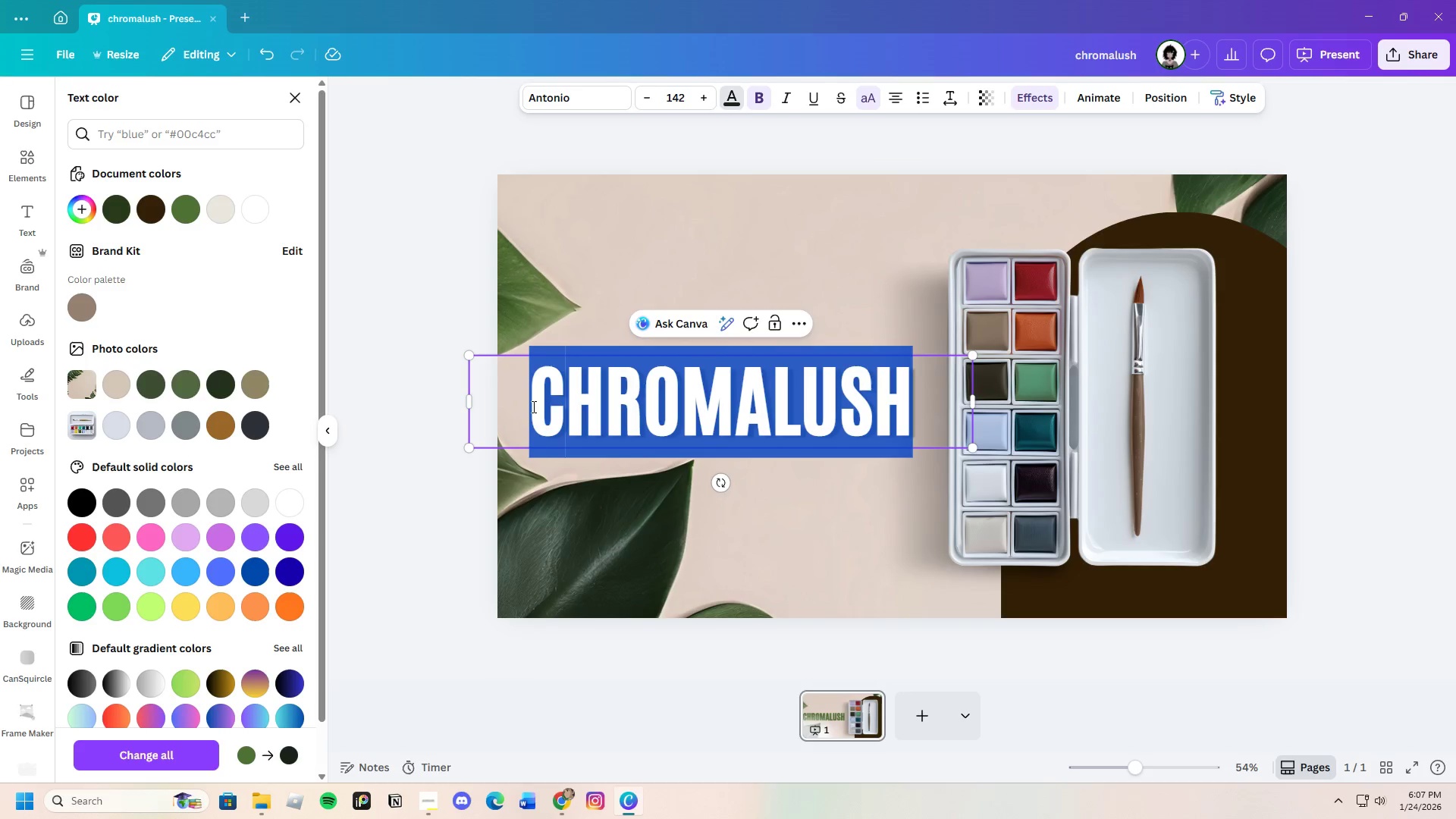 
left_click_drag(start_coordinate=[532, 406], to_coordinate=[869, 406])
 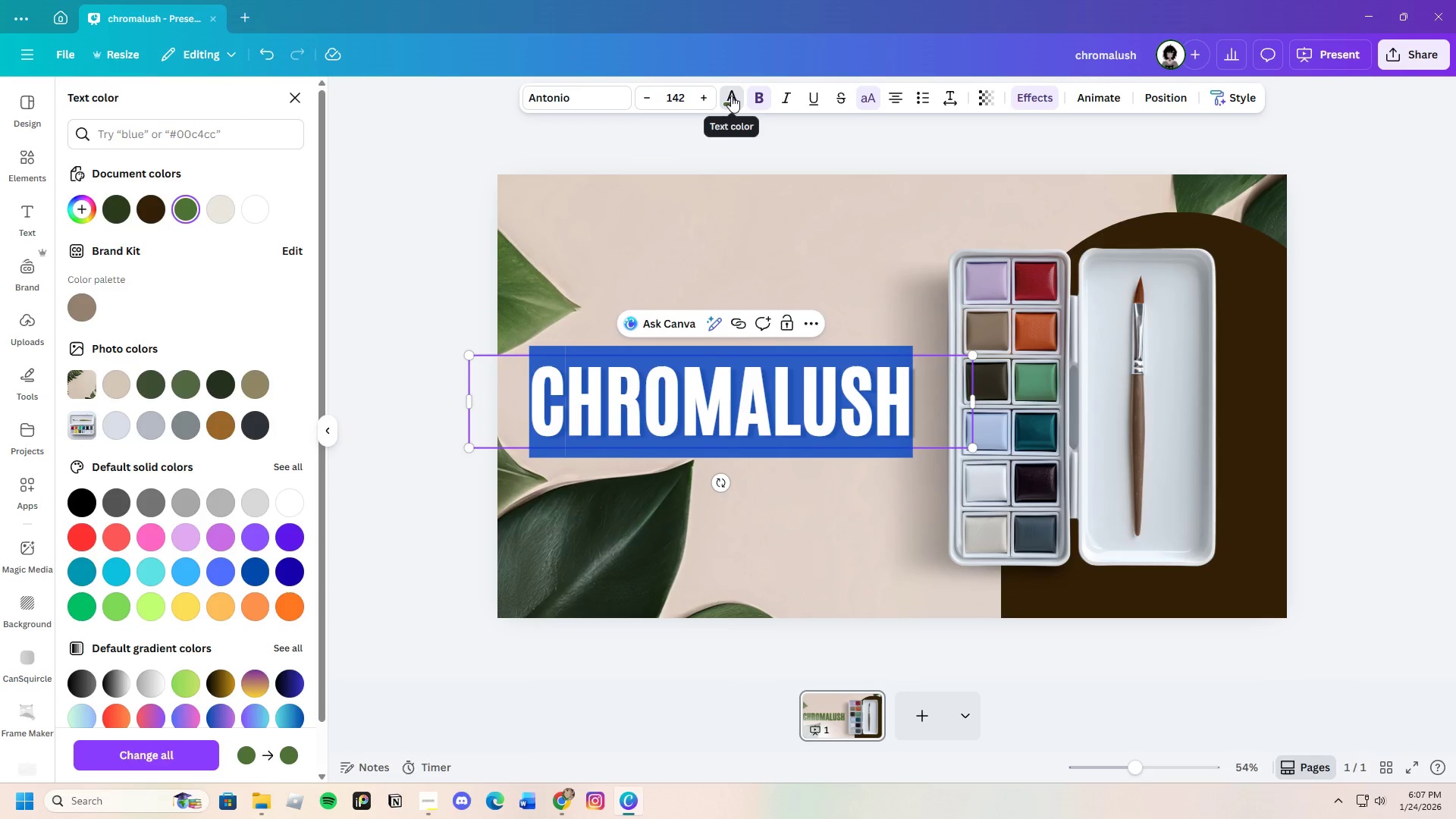 
left_click([731, 96])
 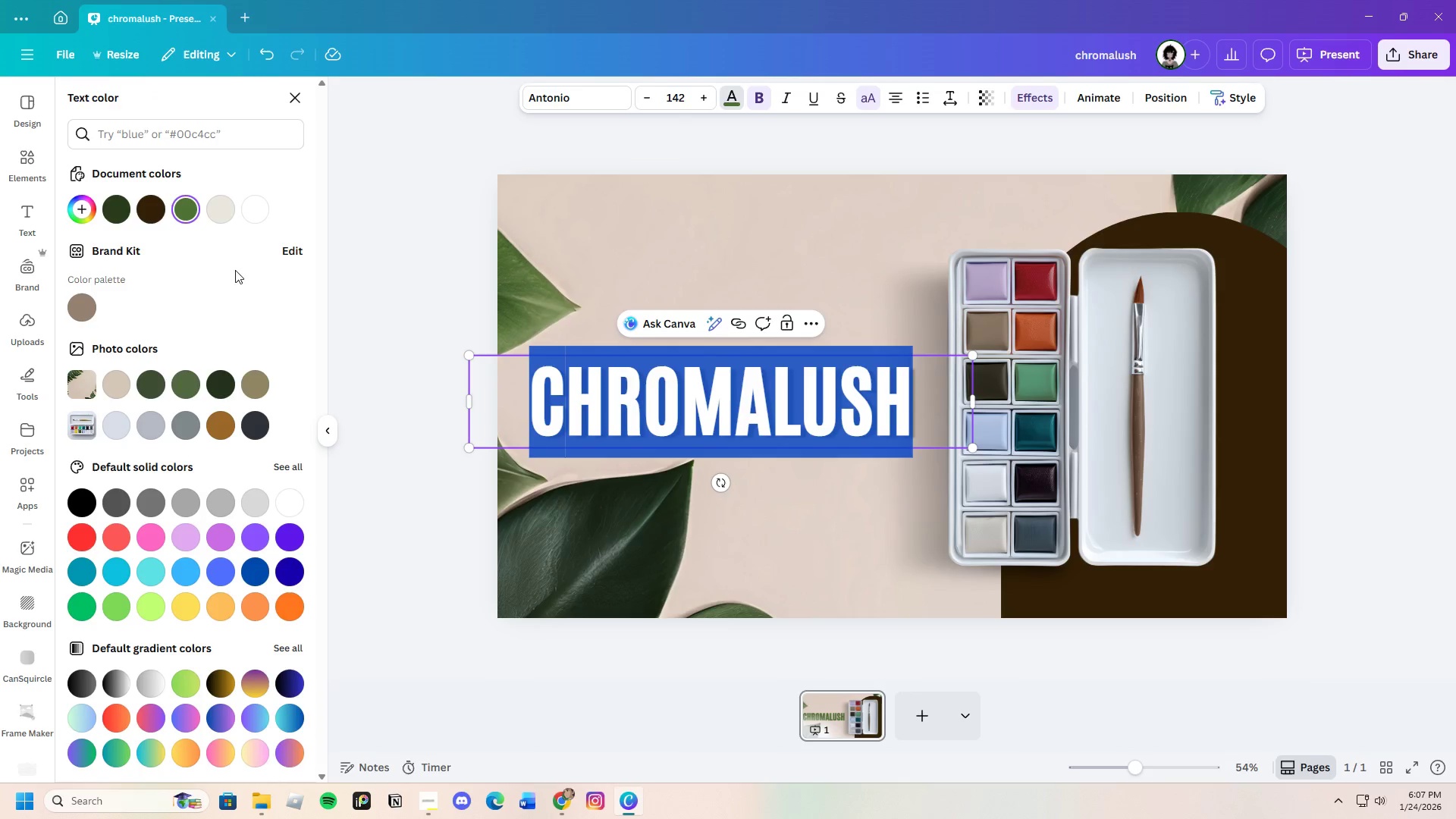 
left_click([79, 207])
 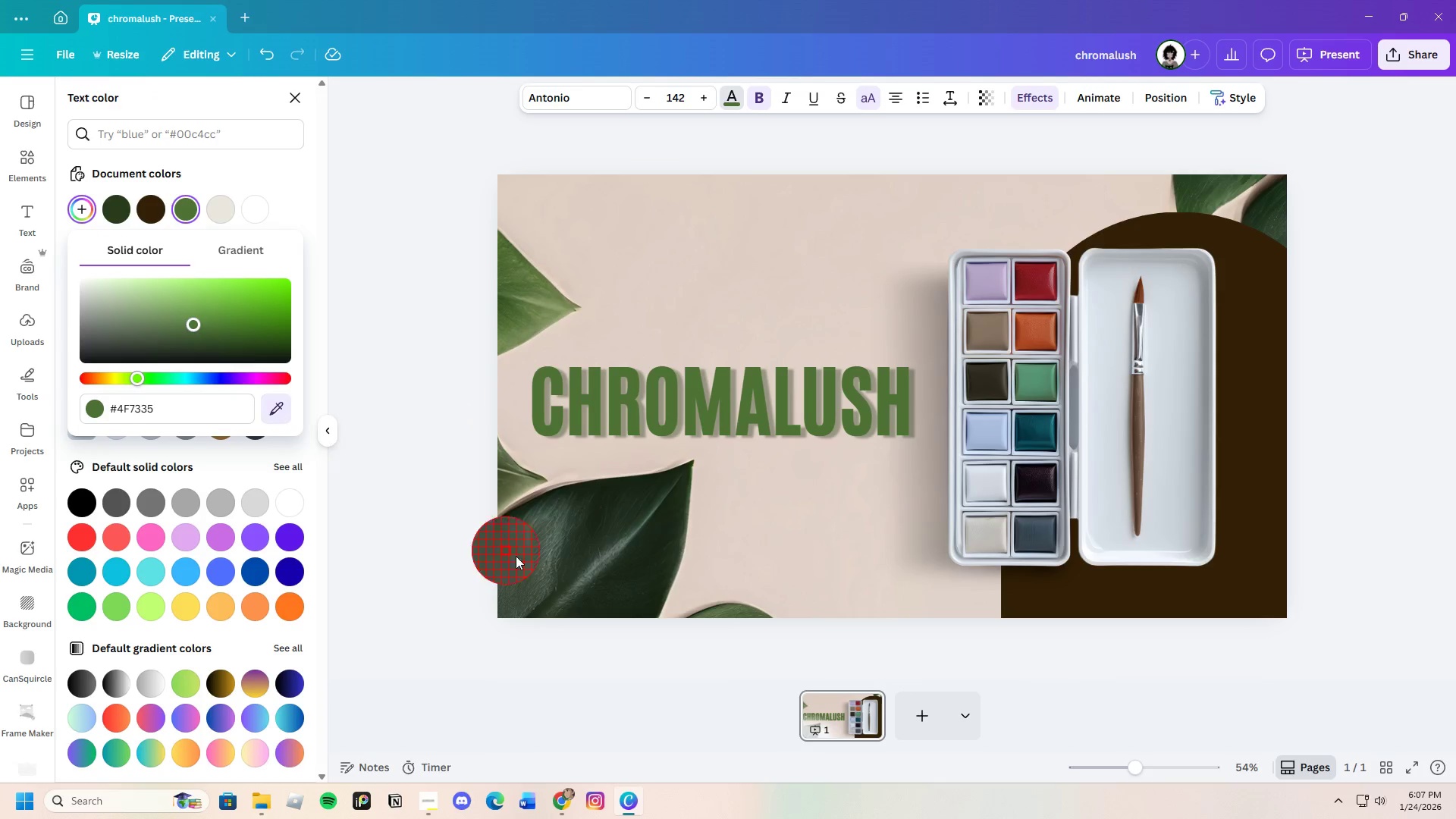 
left_click([583, 541])
 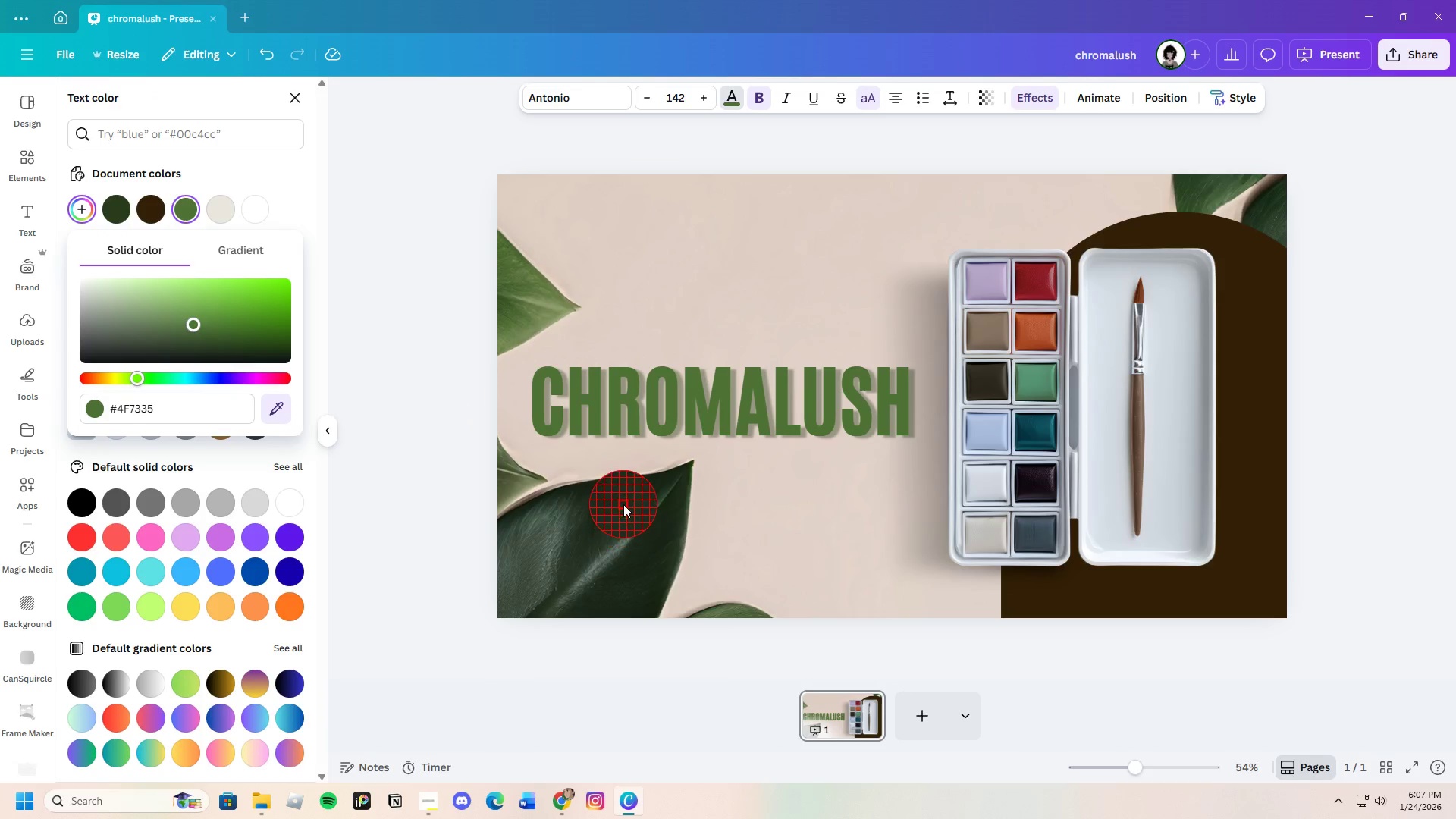 
left_click([623, 504])
 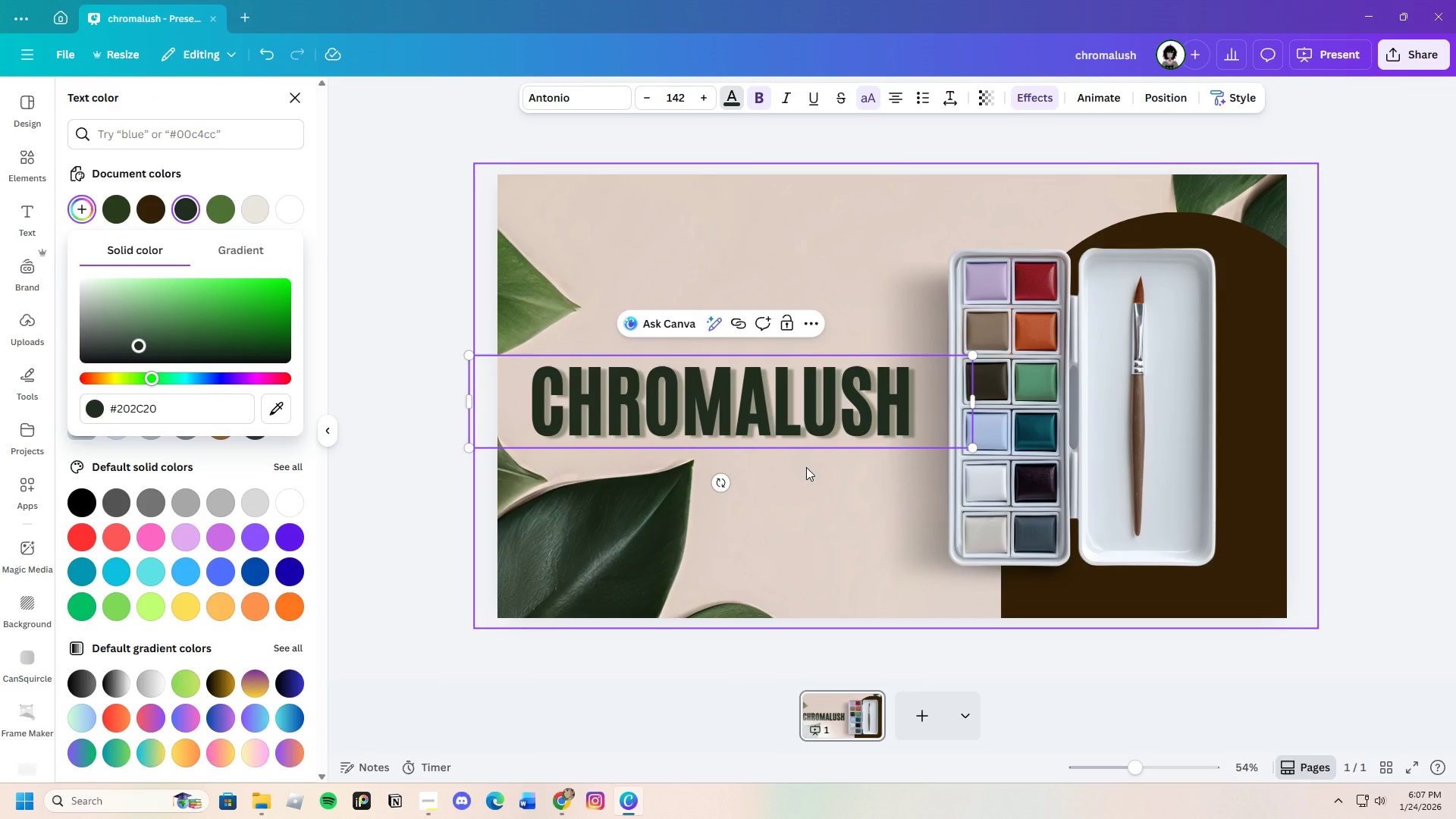 
wait(9.2)
 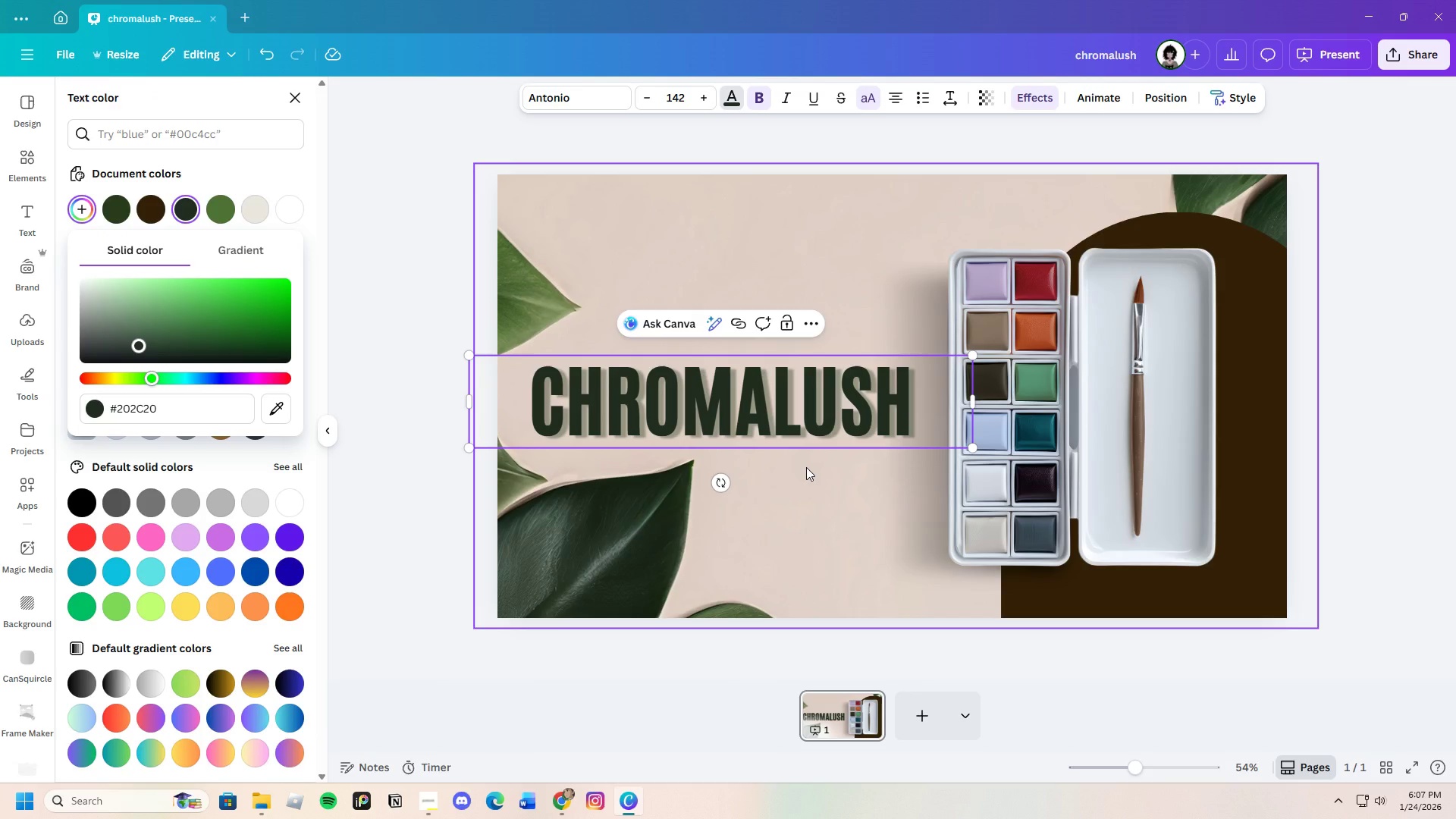 
left_click_drag(start_coordinate=[468, 399], to_coordinate=[582, 399])
 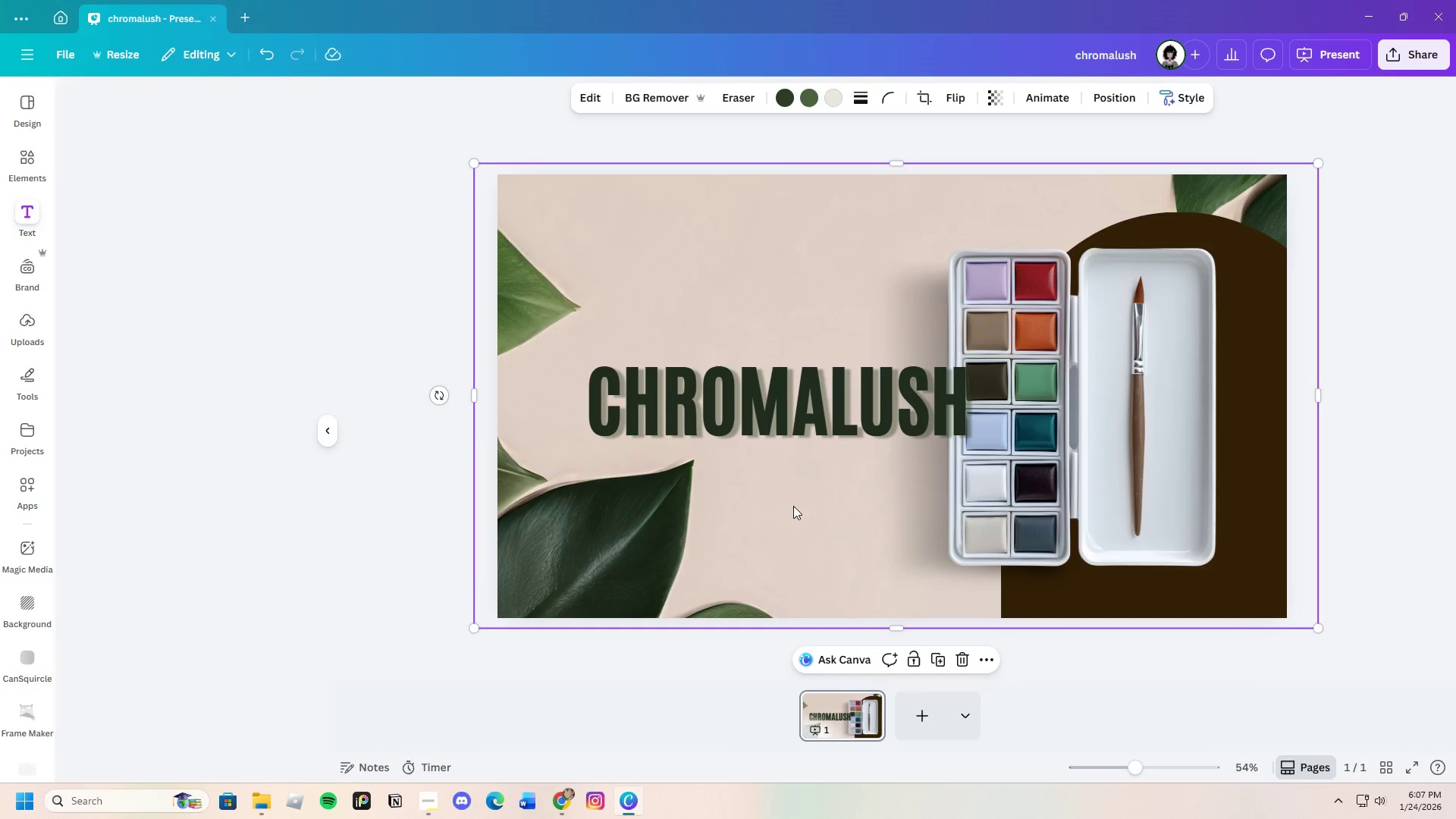 
double_click([833, 397])
 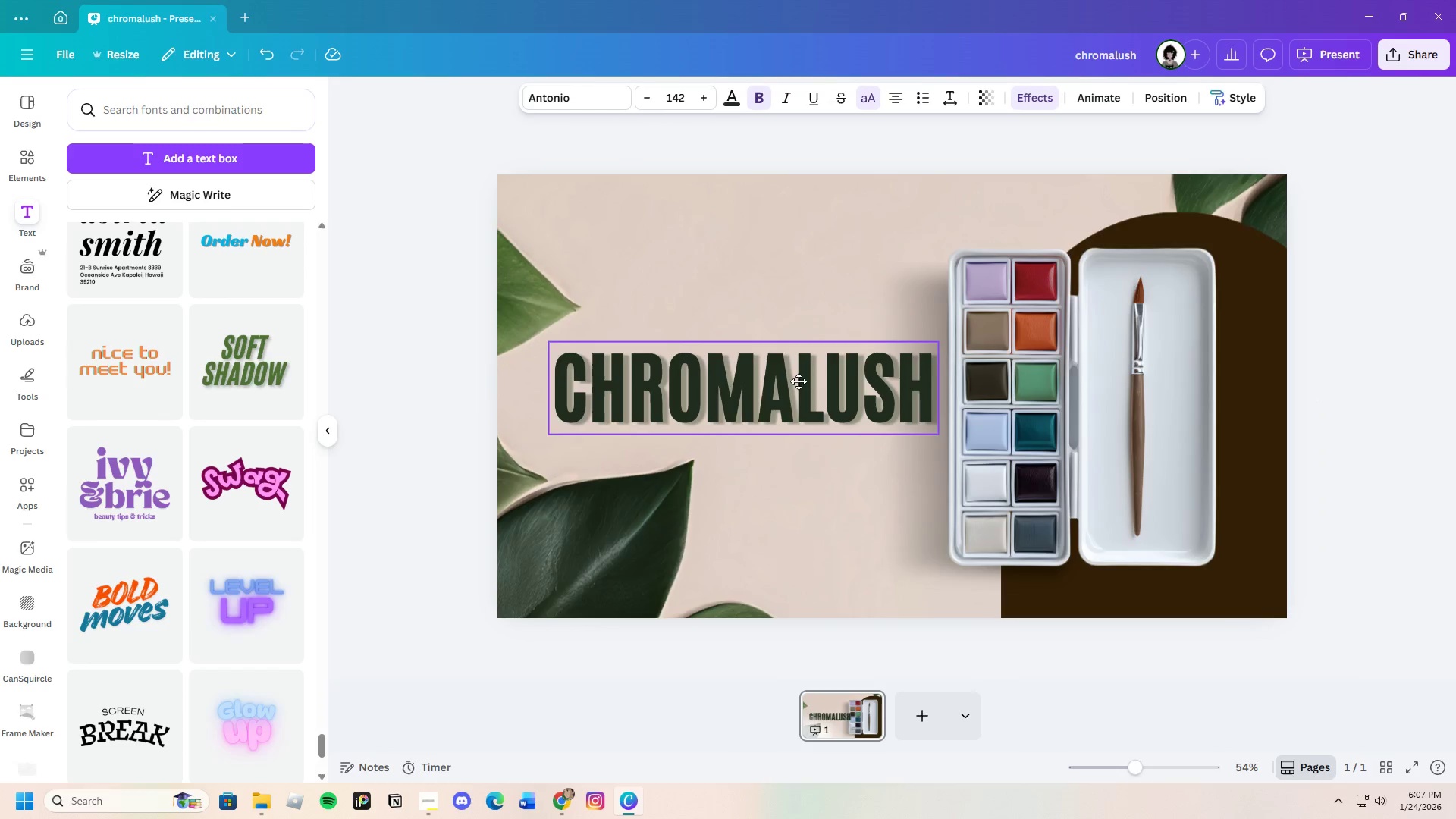 
left_click_drag(start_coordinate=[836, 397], to_coordinate=[784, 367])
 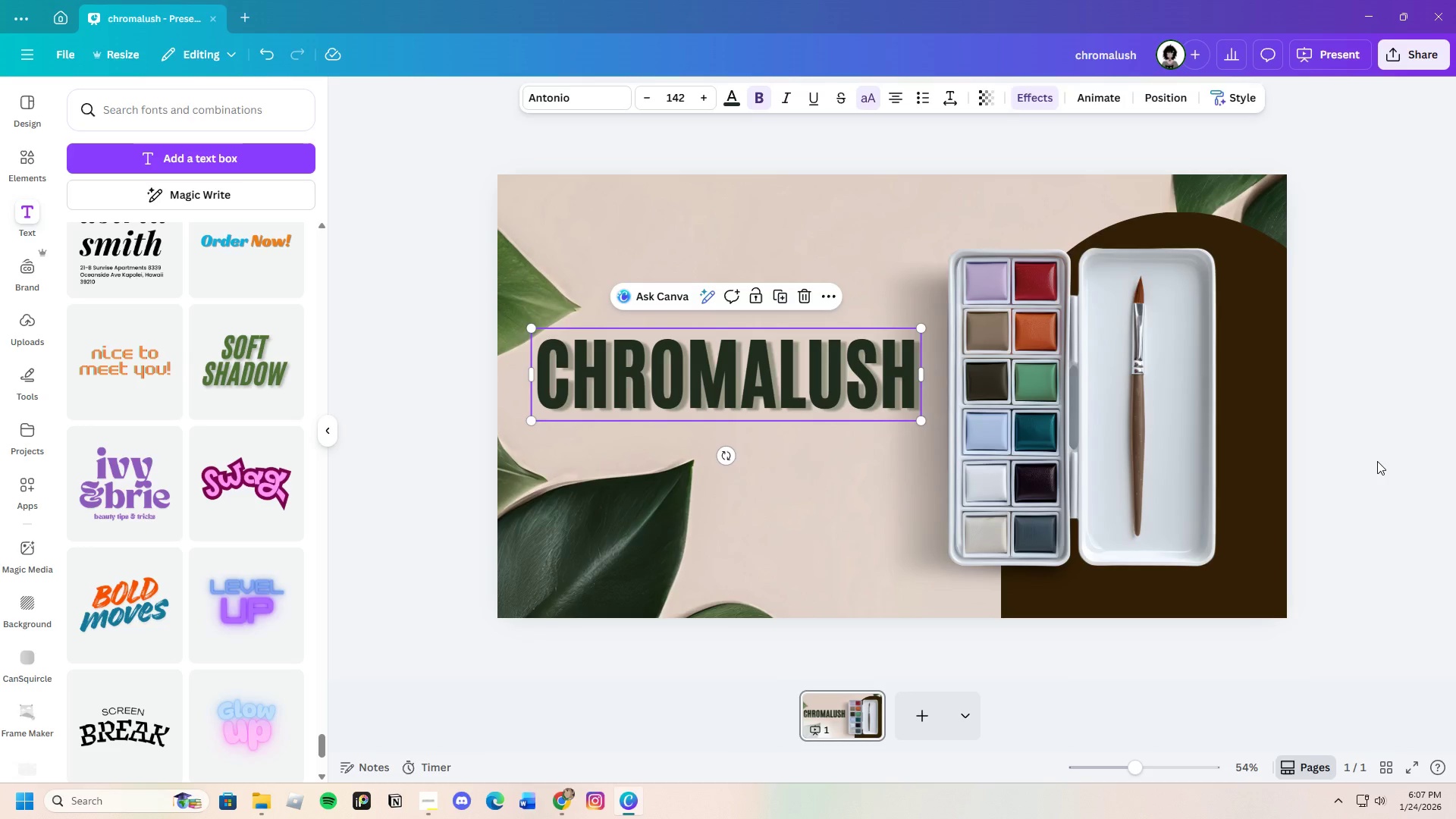 
left_click([1377, 461])
 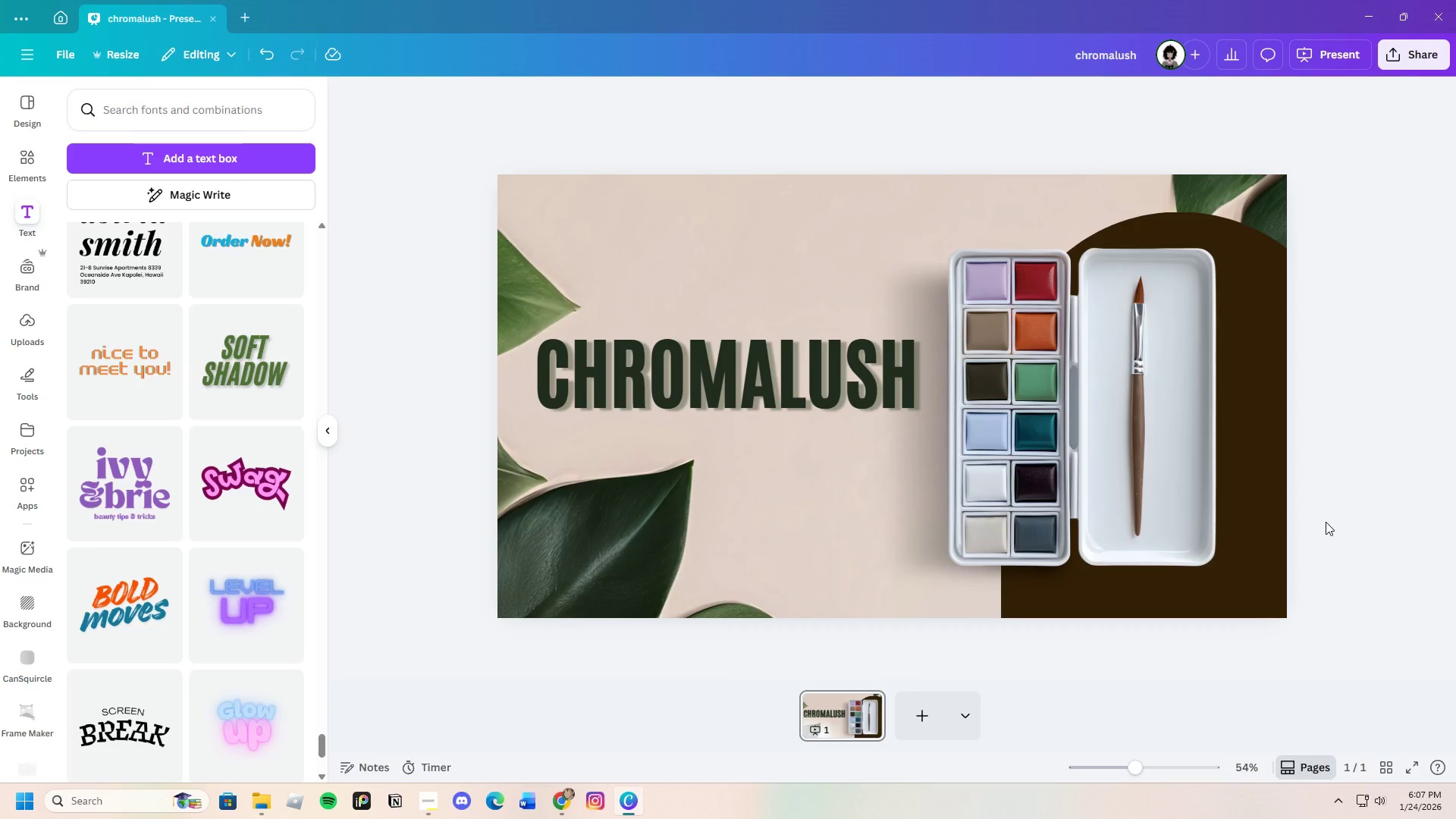 
wait(12.16)
 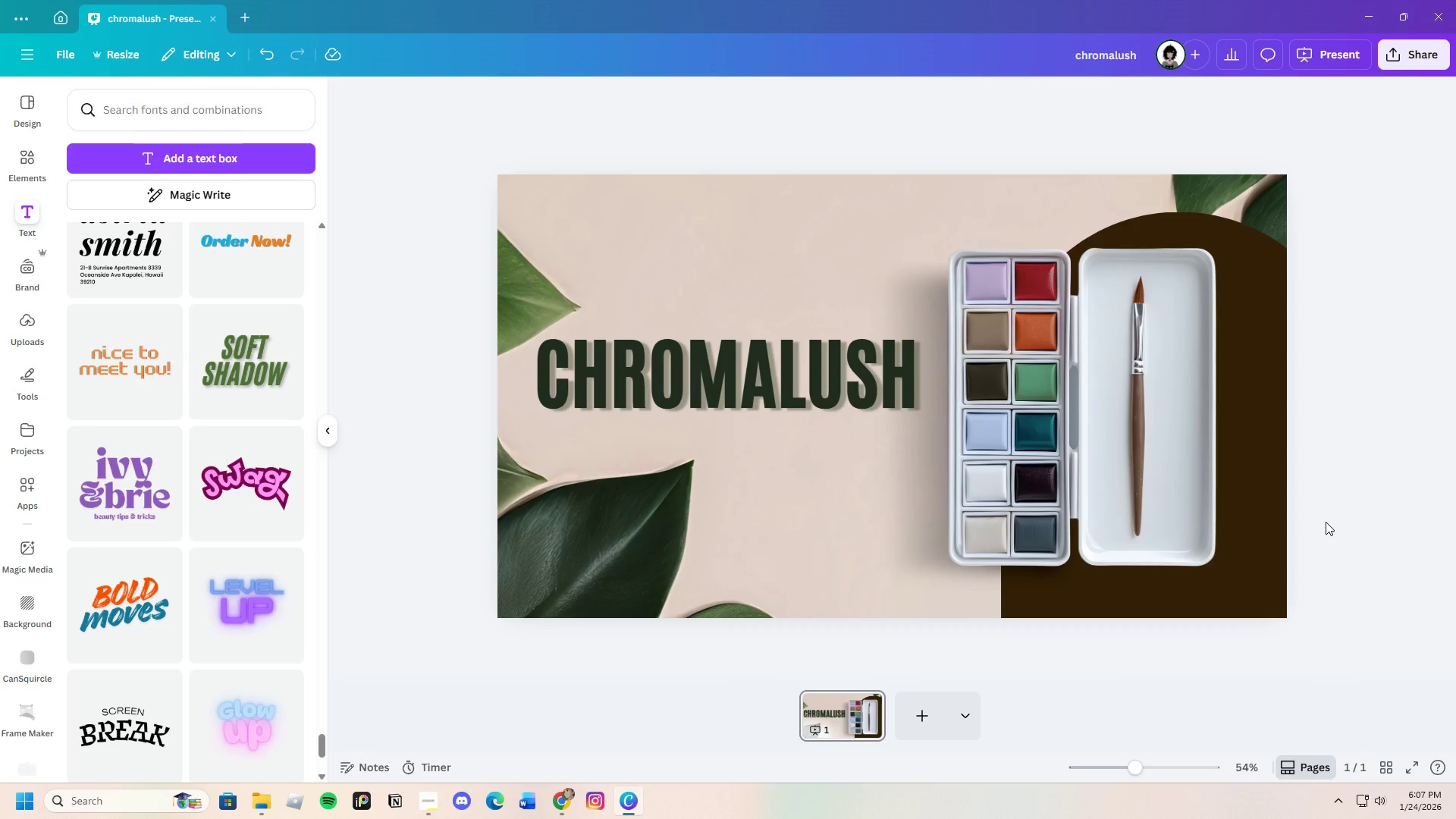 
left_click([765, 421])
 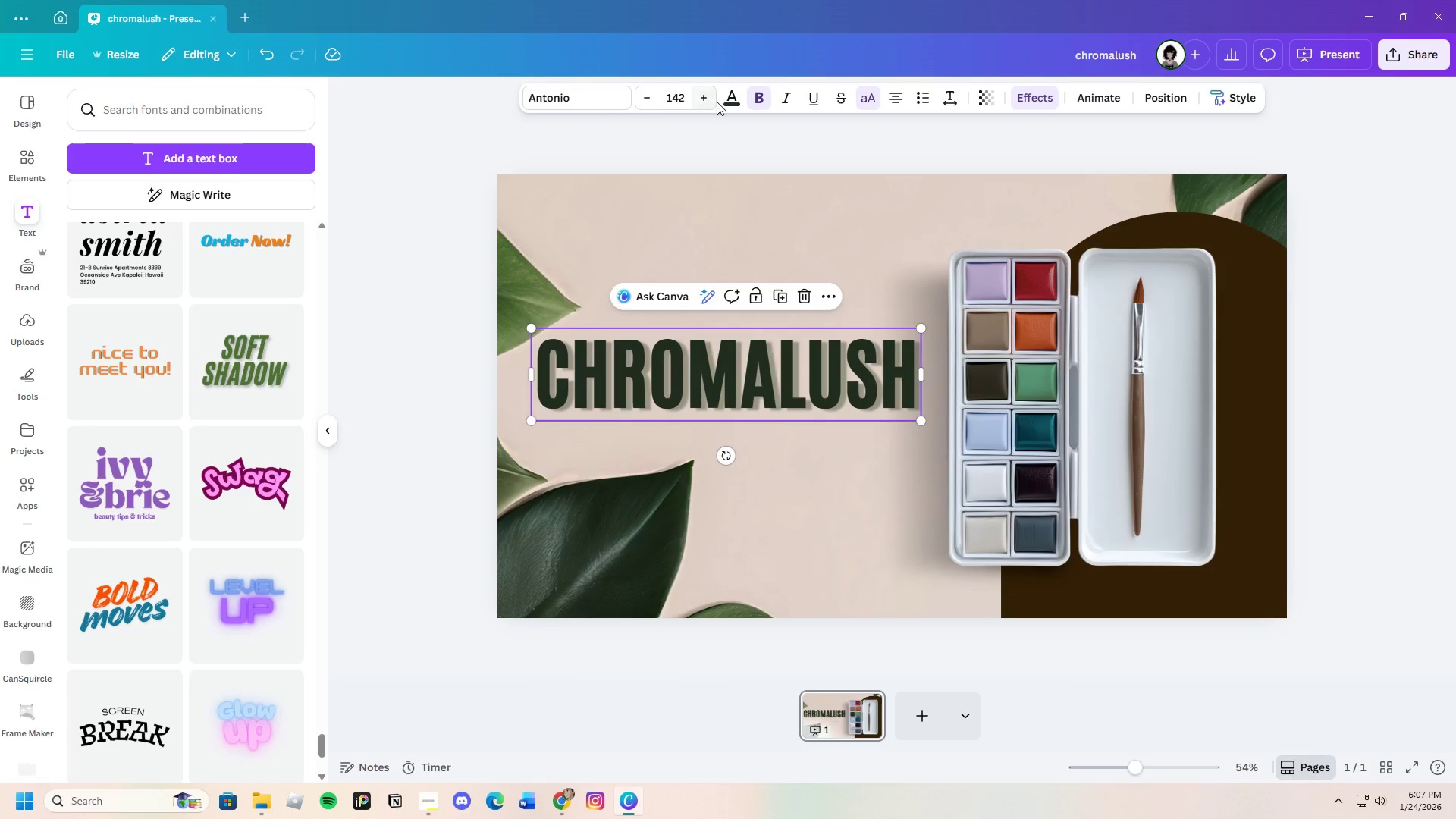 
left_click([730, 99])
 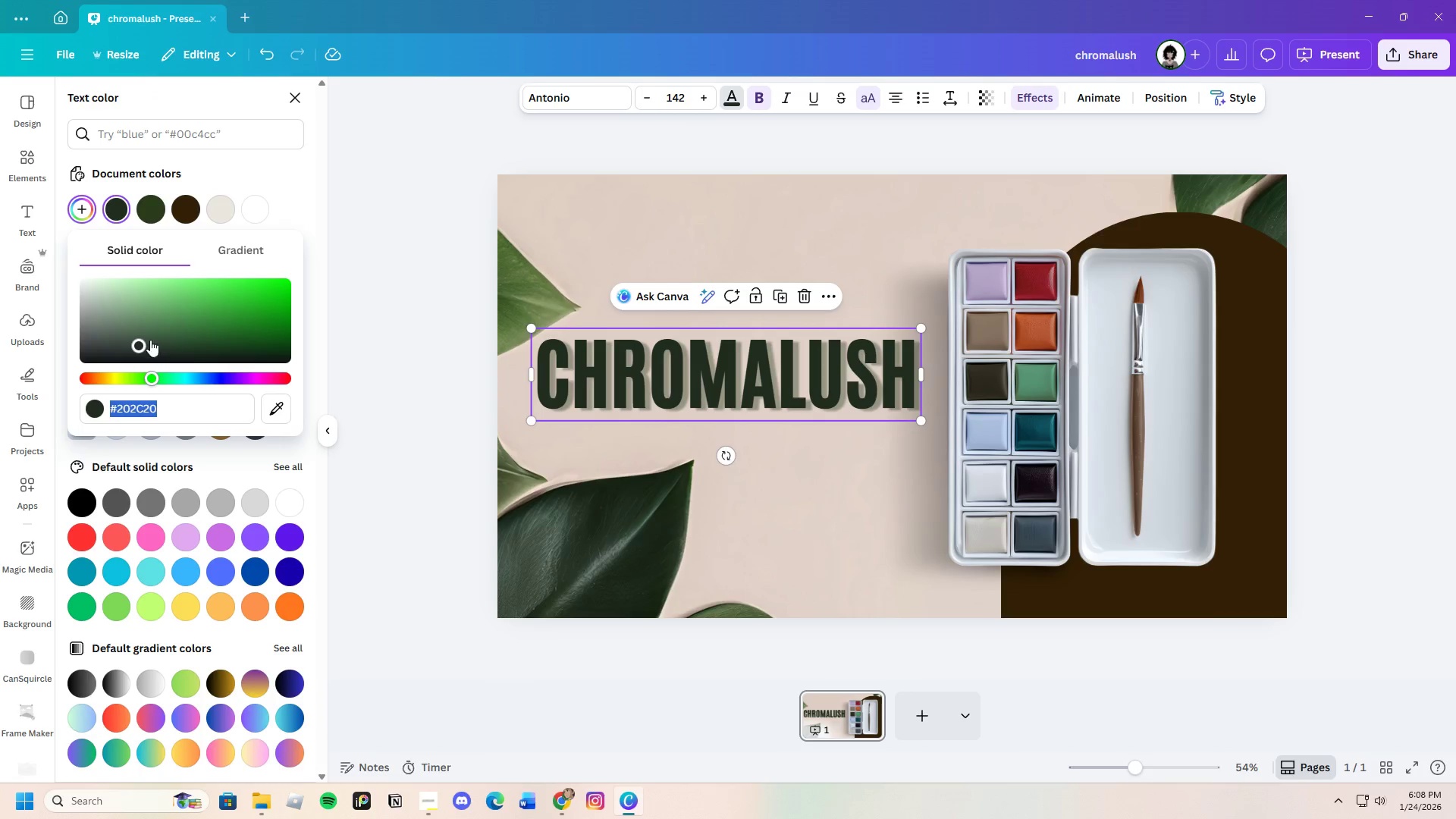 
left_click_drag(start_coordinate=[138, 337], to_coordinate=[198, 347])
 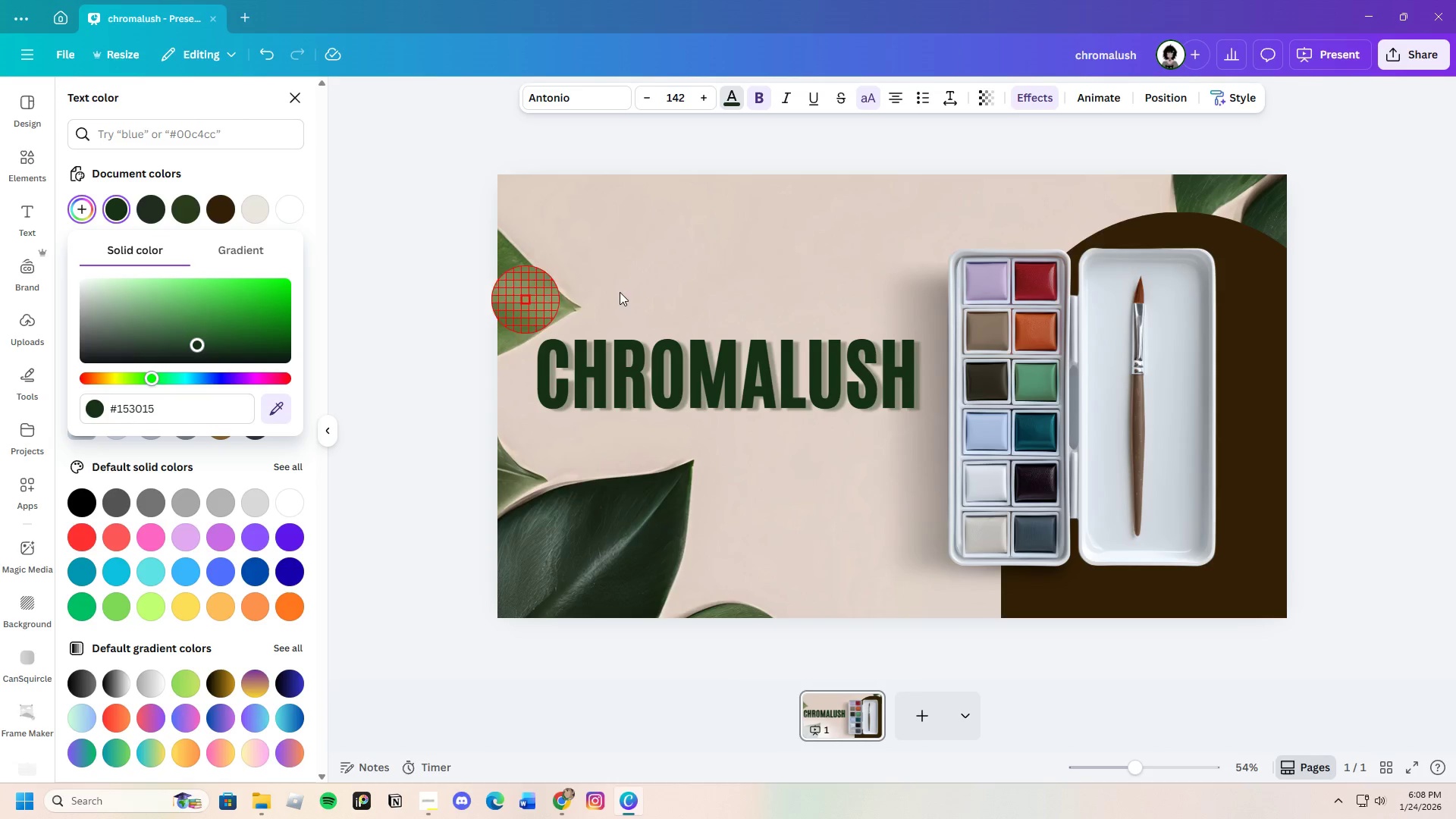 
left_click([1212, 194])
 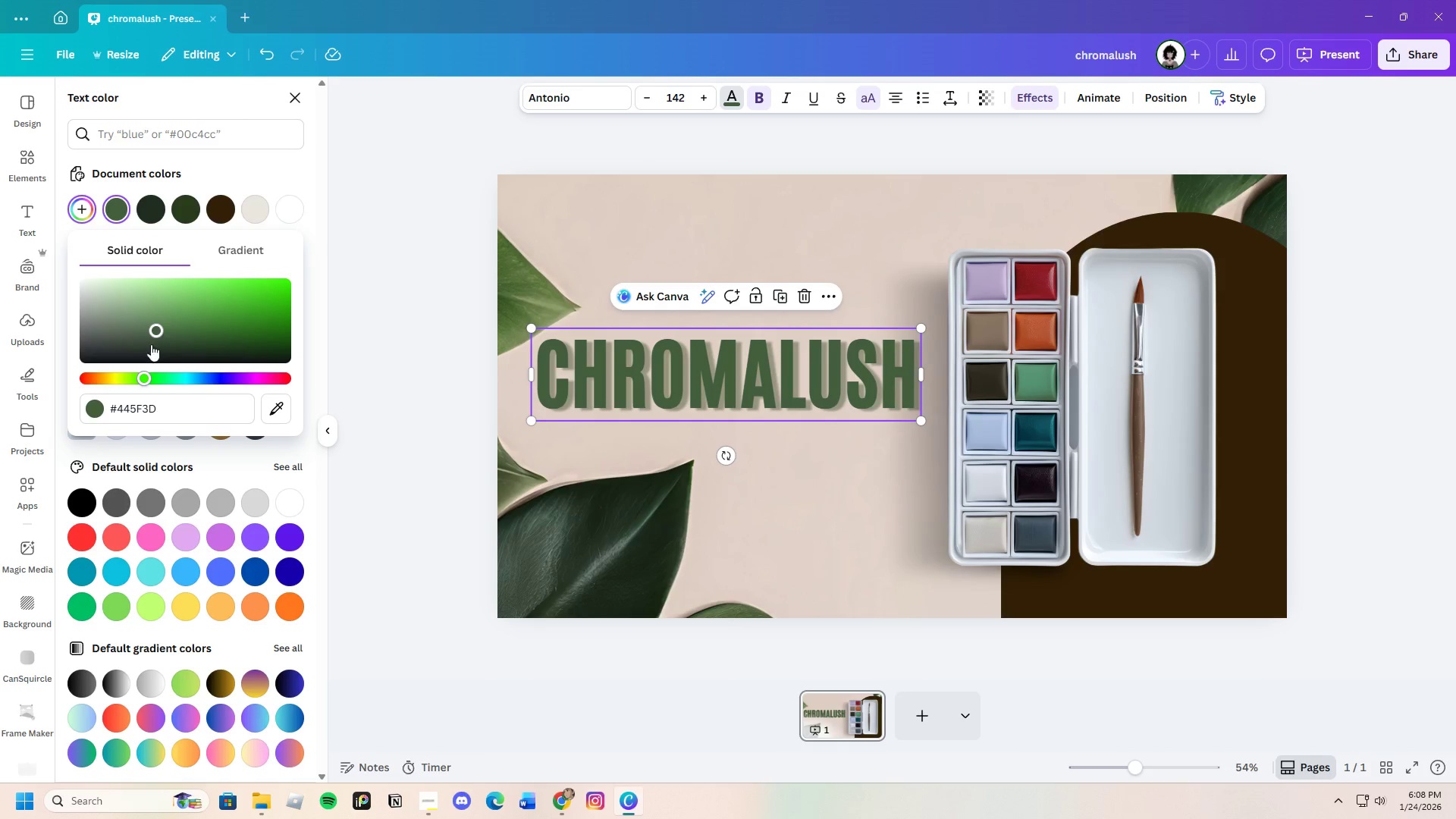 
left_click_drag(start_coordinate=[160, 326], to_coordinate=[214, 346])
 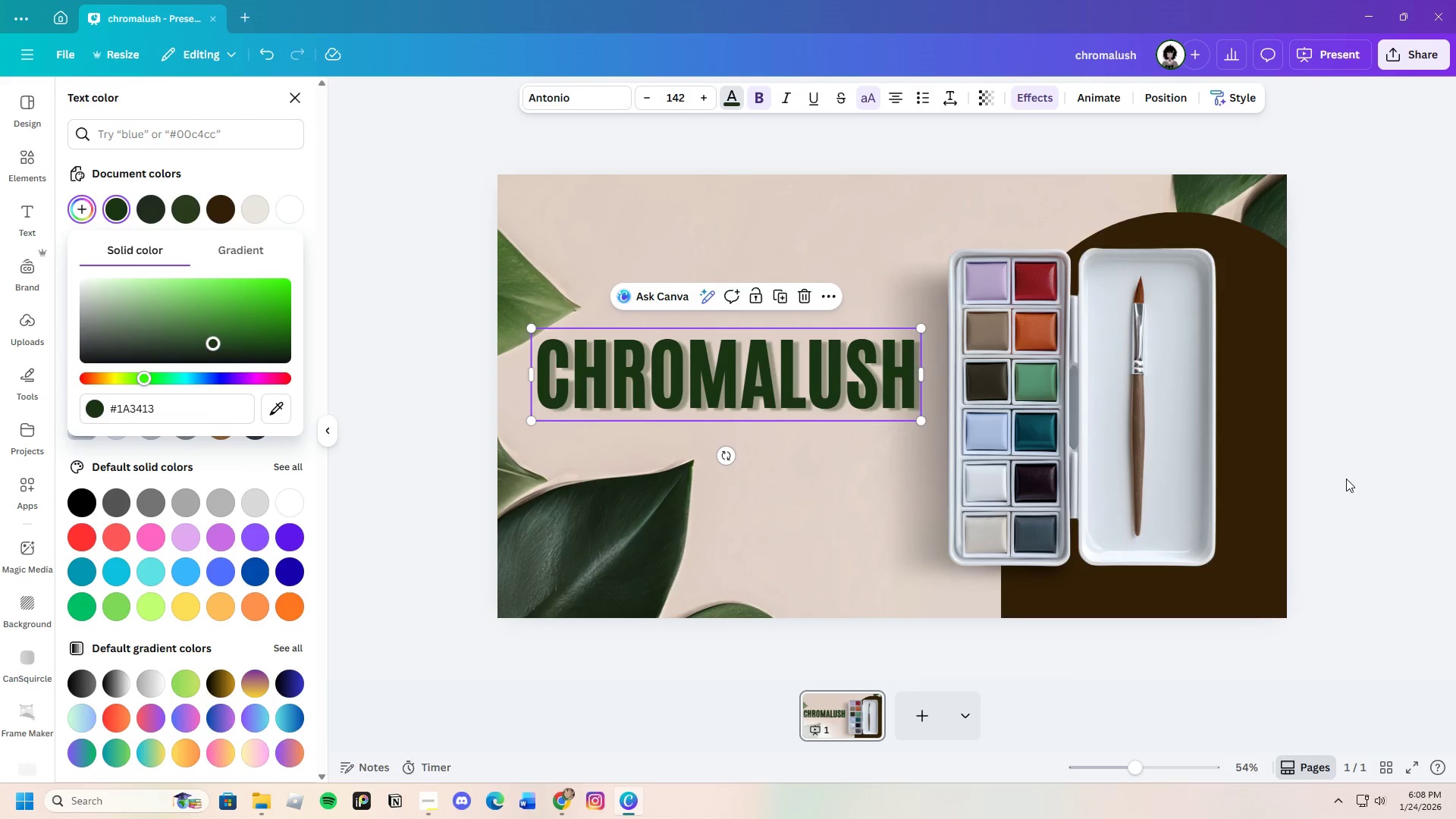 
left_click([1347, 479])
 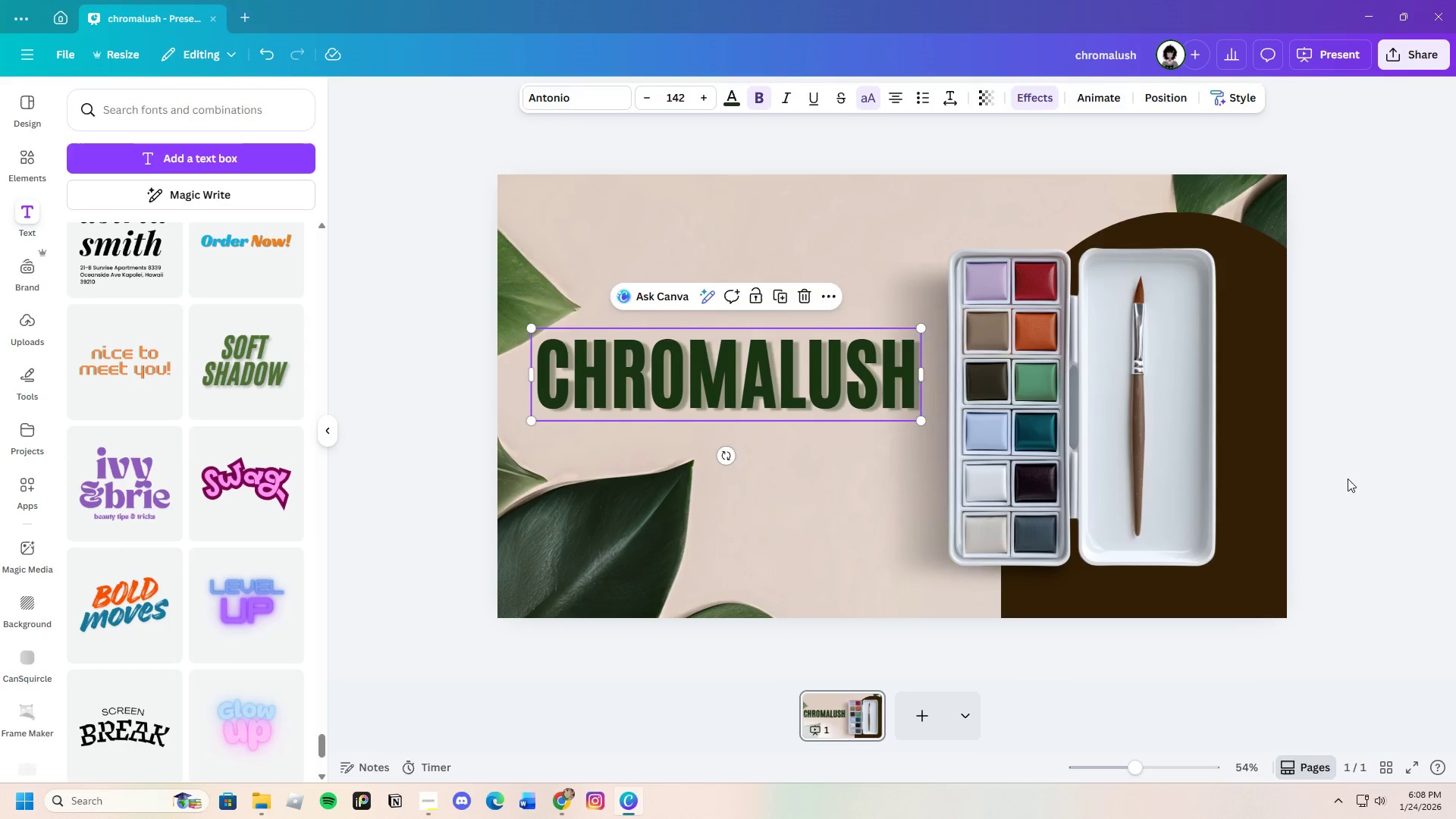 
left_click([1348, 479])
 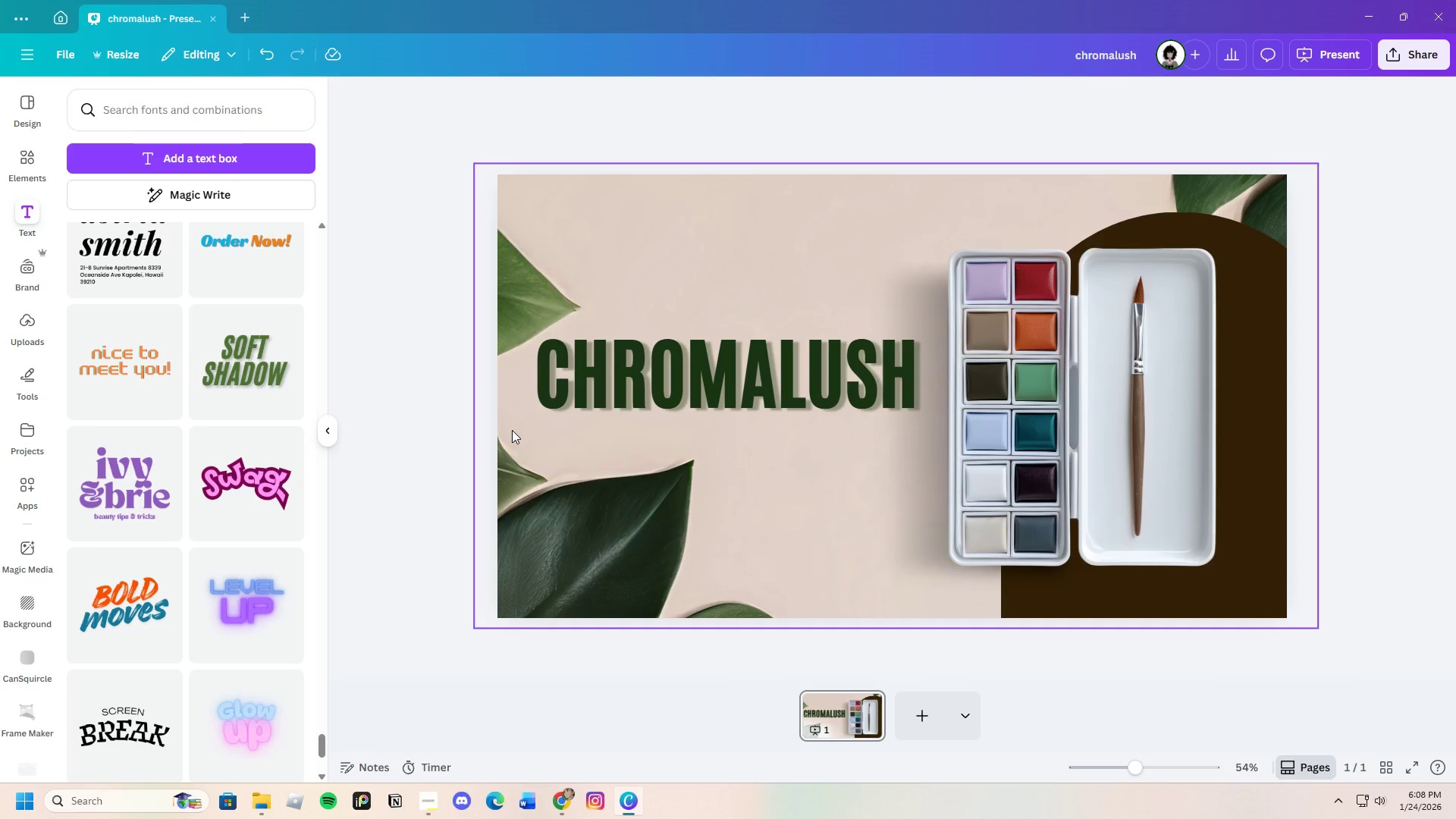 
wait(20.38)
 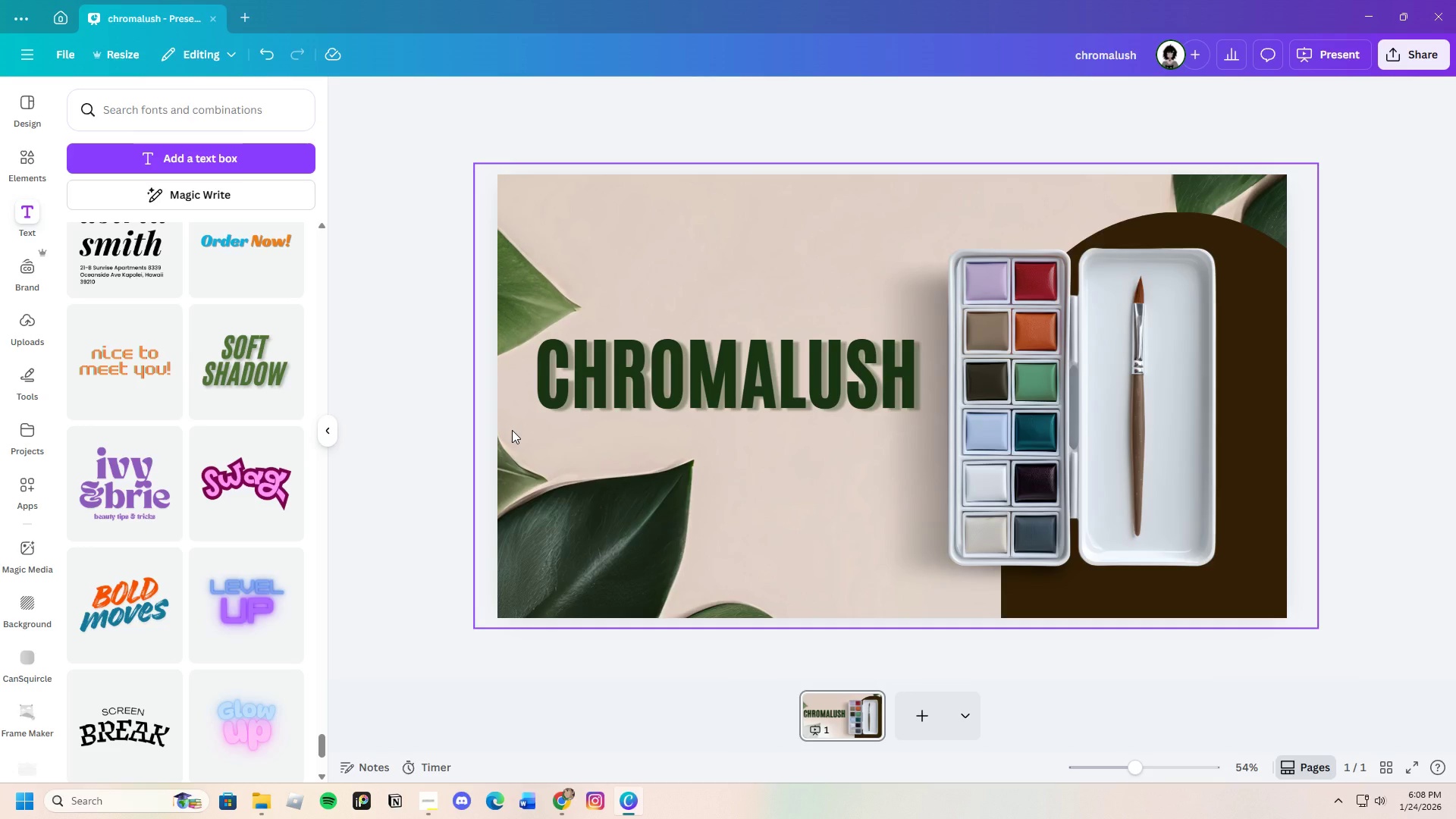 
left_click([1269, 261])
 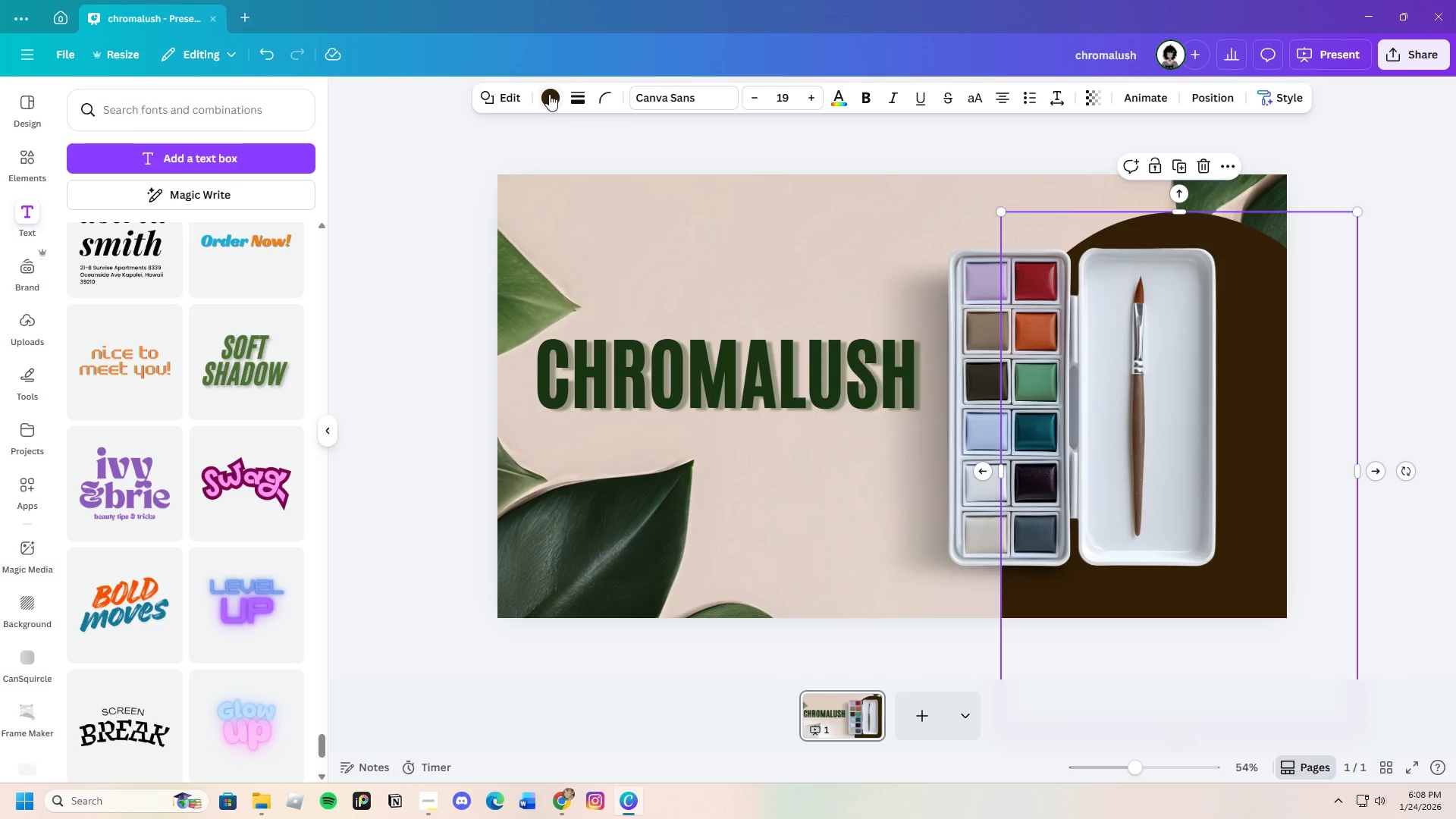 
left_click([549, 94])
 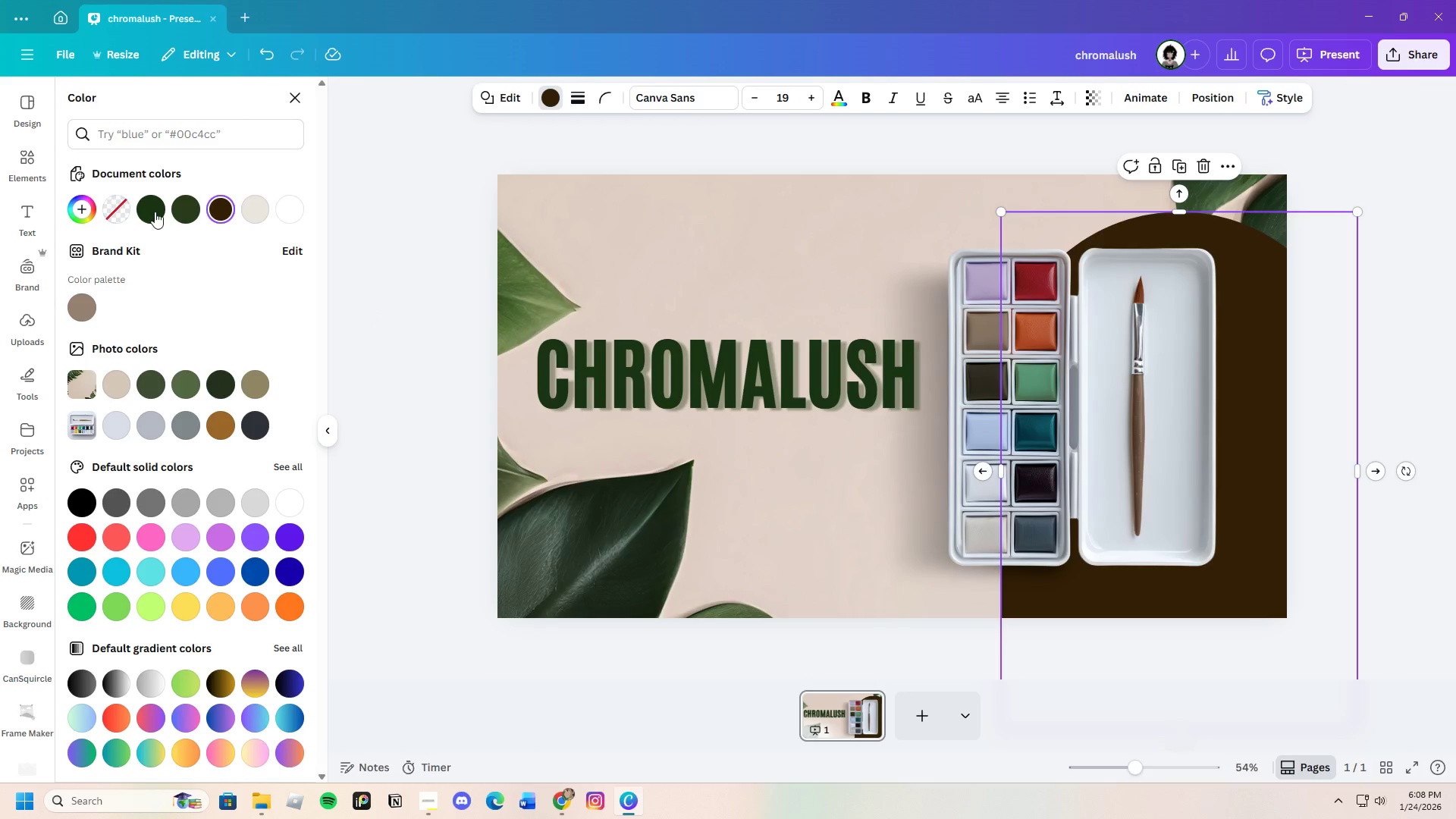 
left_click([155, 209])
 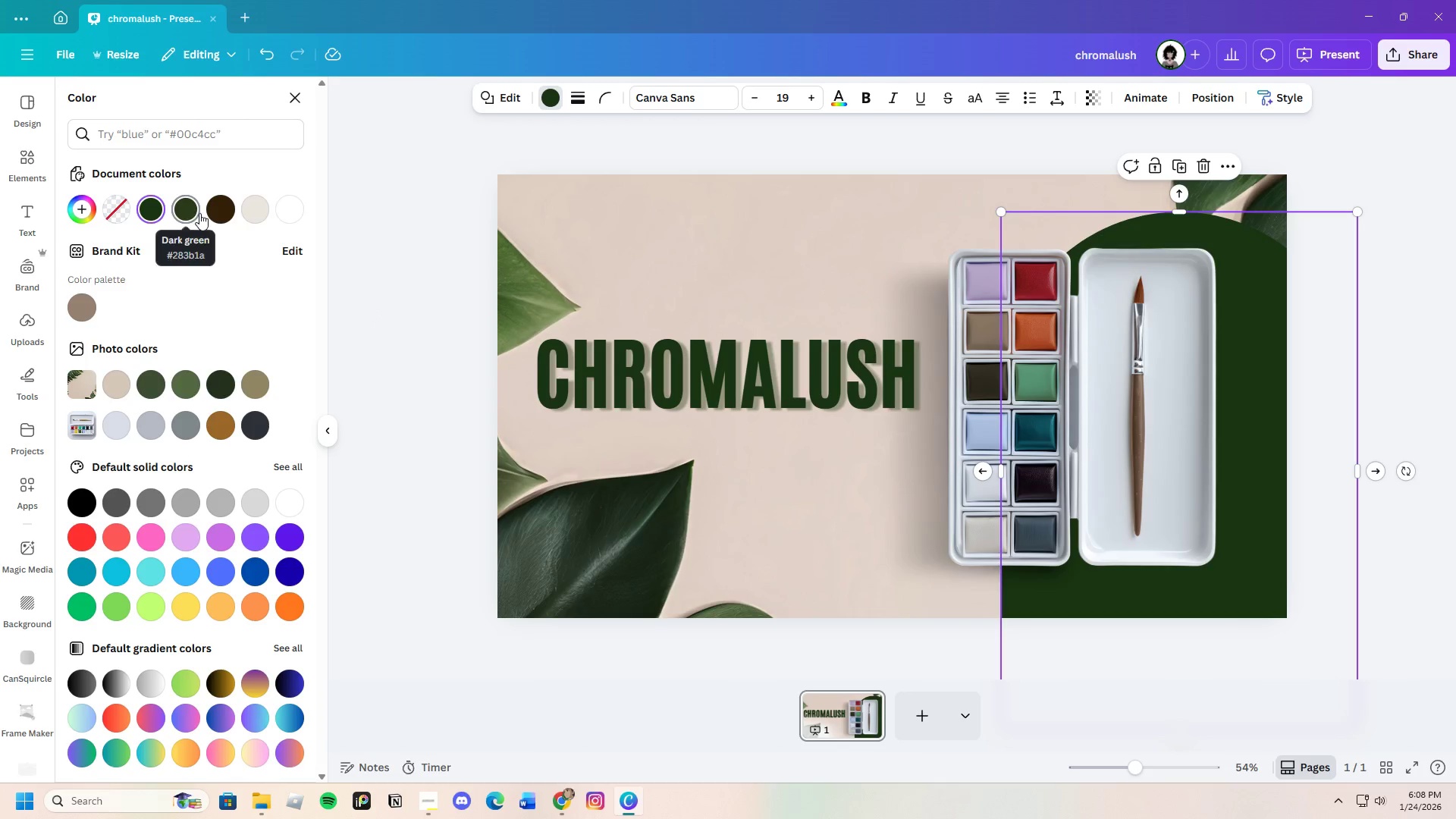 
left_click([189, 210])
 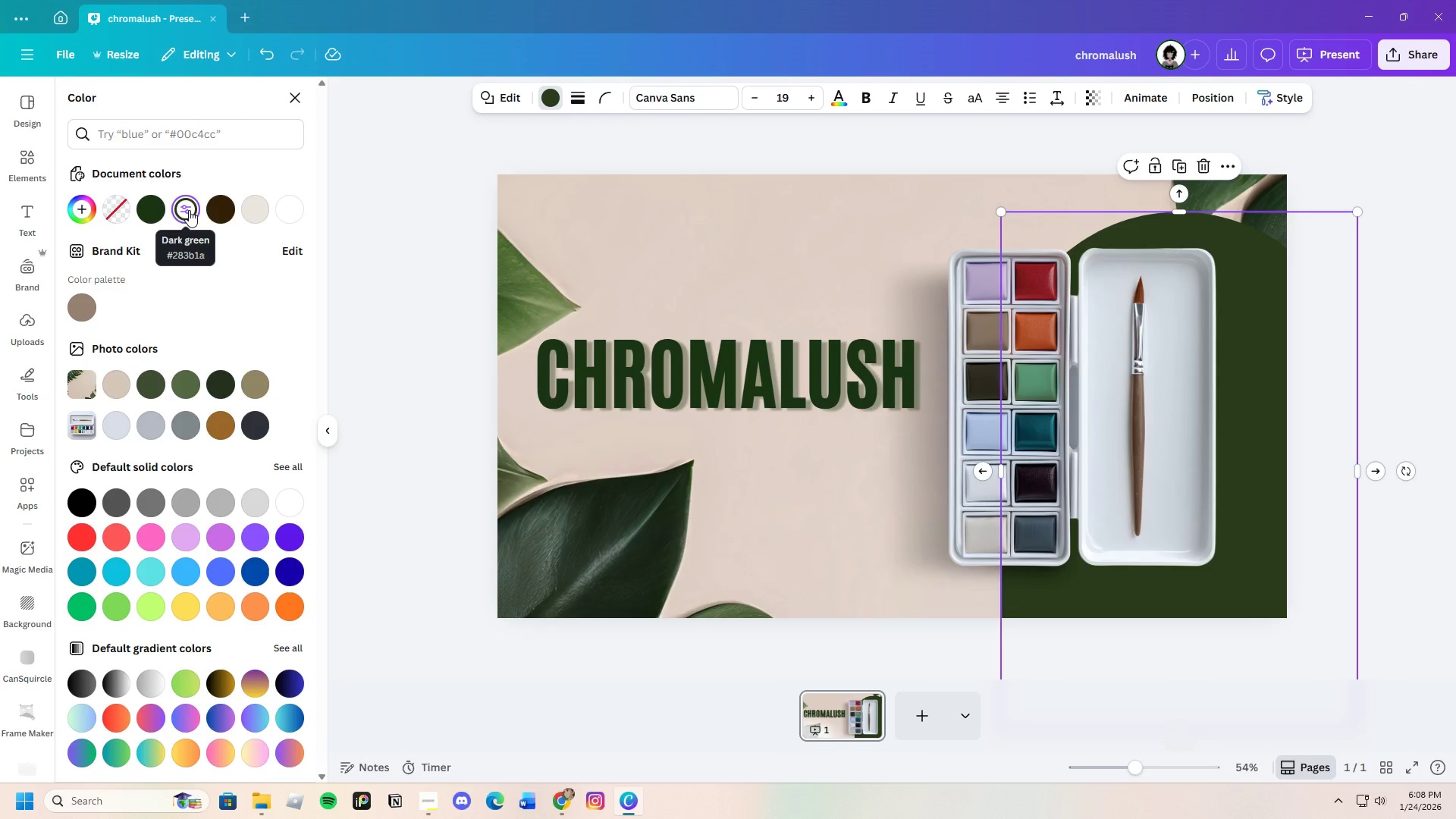 
wait(6.14)
 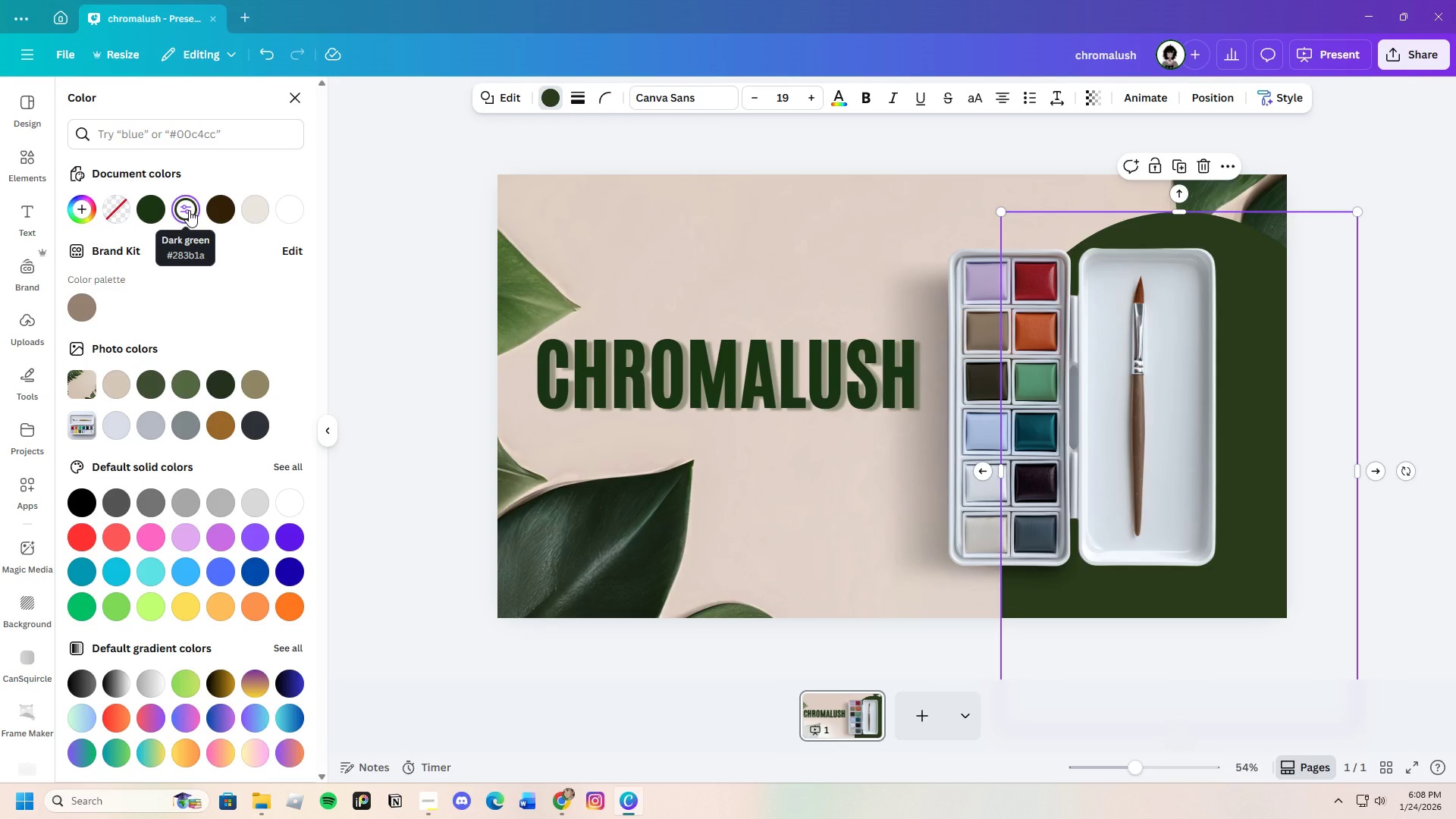 
left_click([67, 206])
 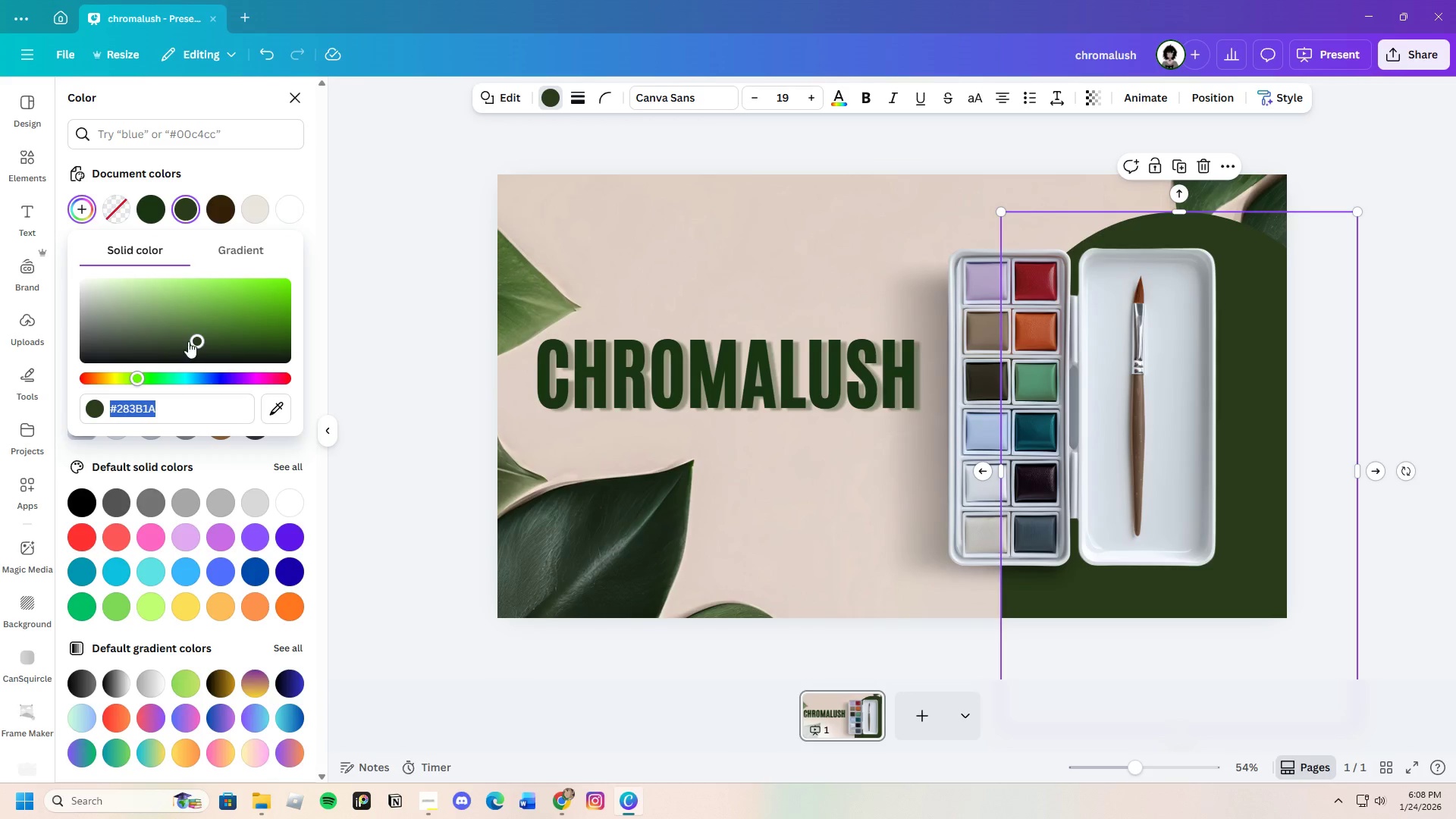 
left_click_drag(start_coordinate=[188, 341], to_coordinate=[231, 355])
 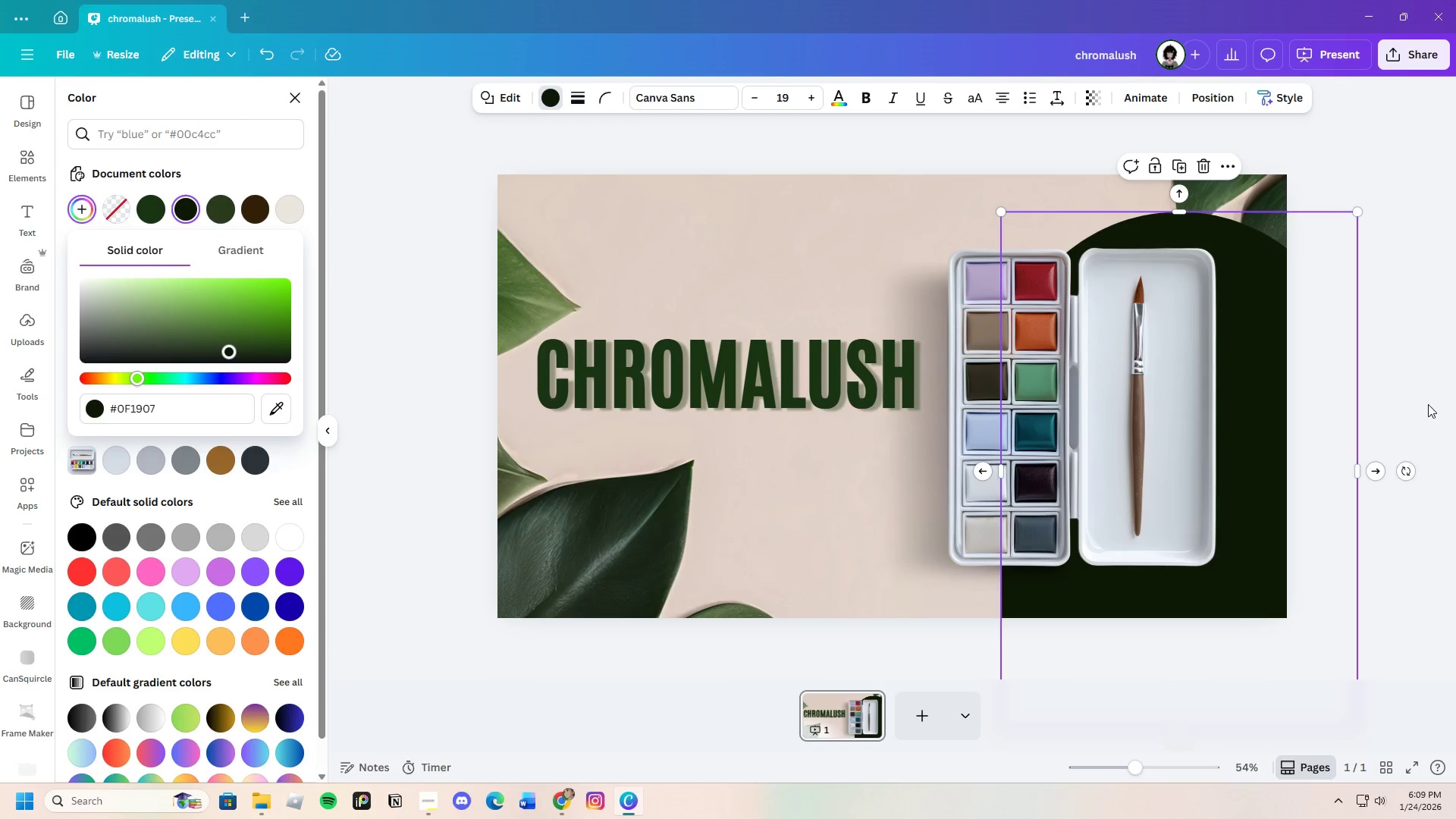 
left_click([1429, 400])
 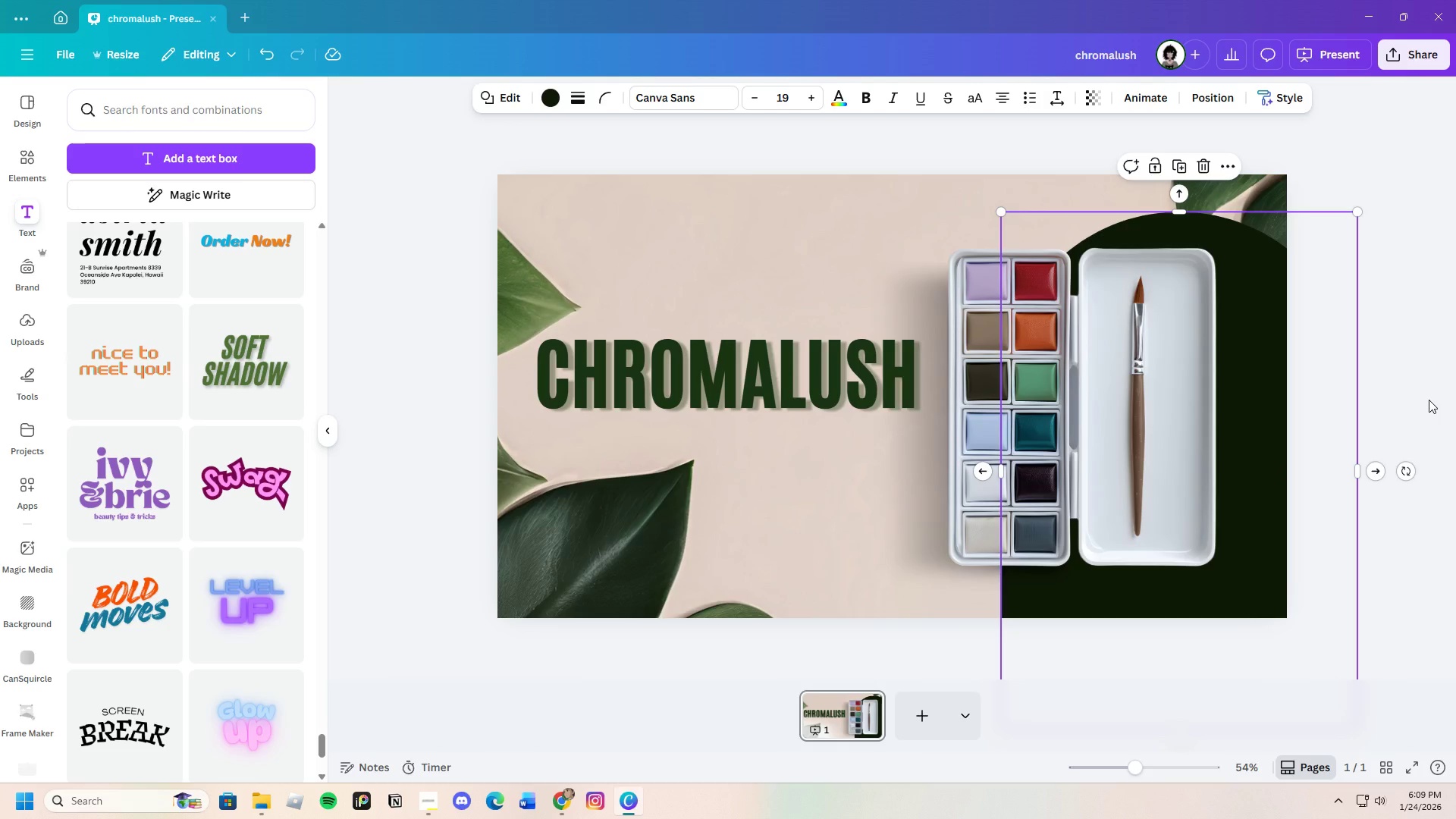 
left_click([1429, 400])
 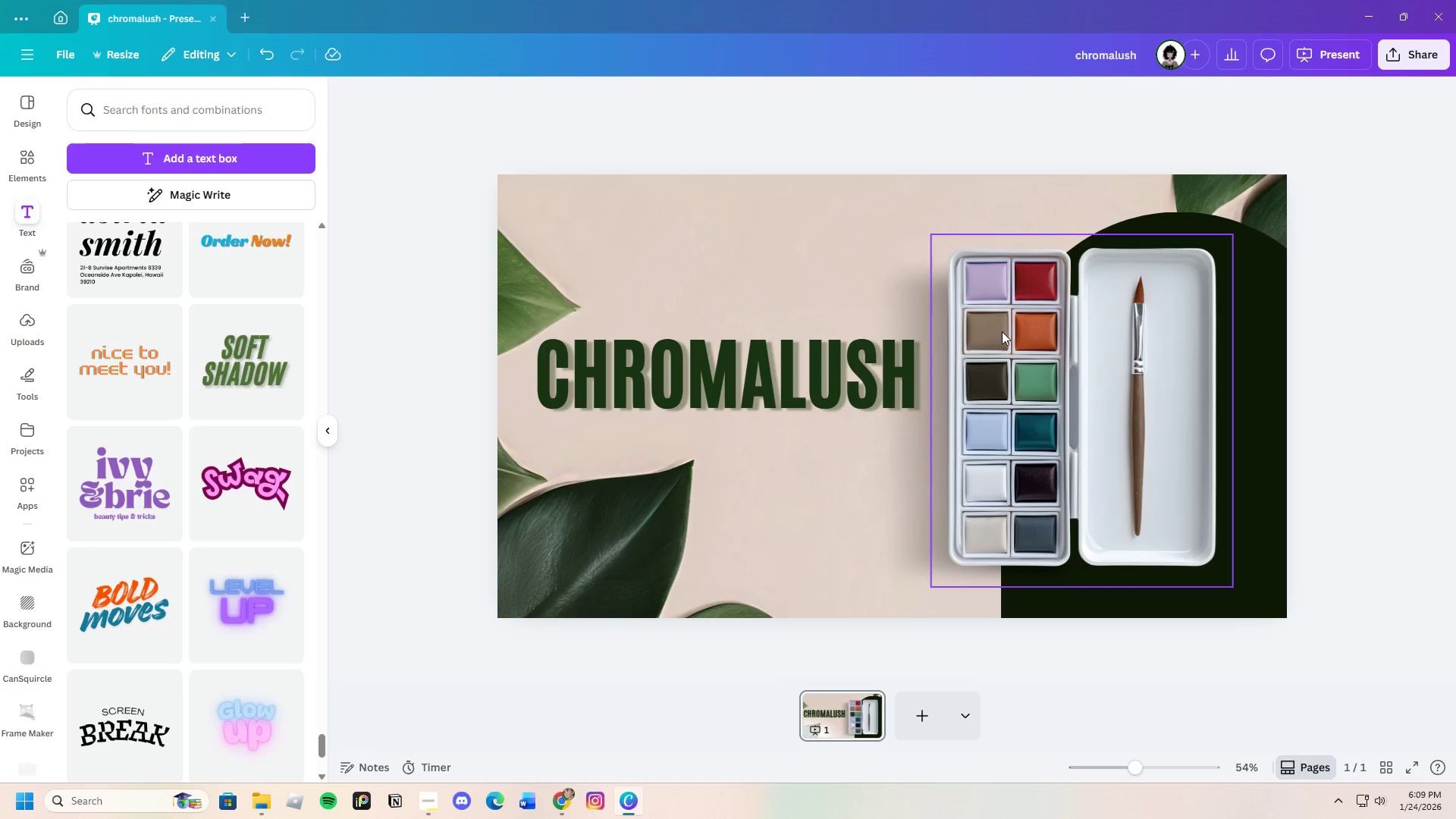 
left_click([1018, 382])
 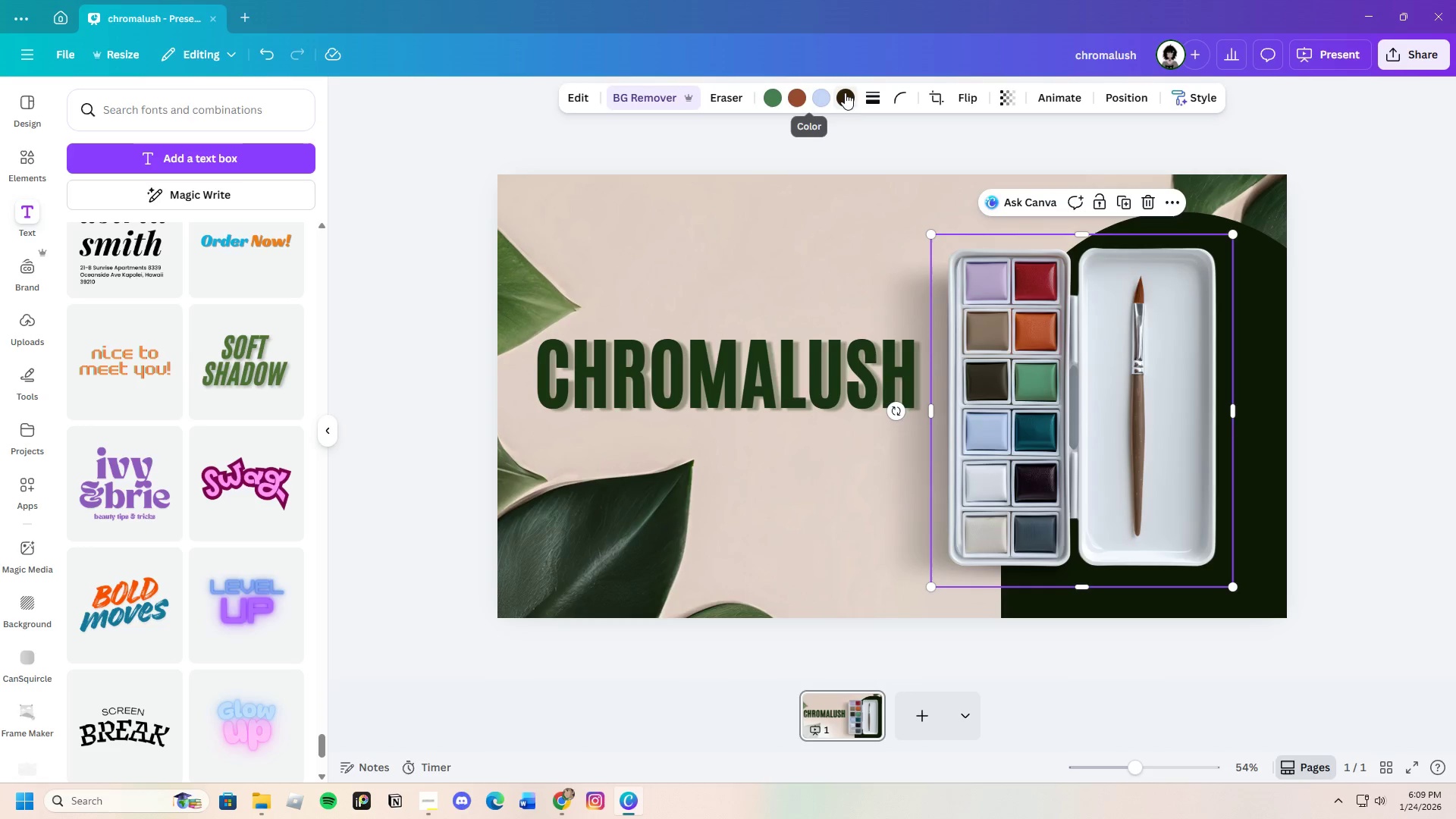 
left_click([846, 95])
 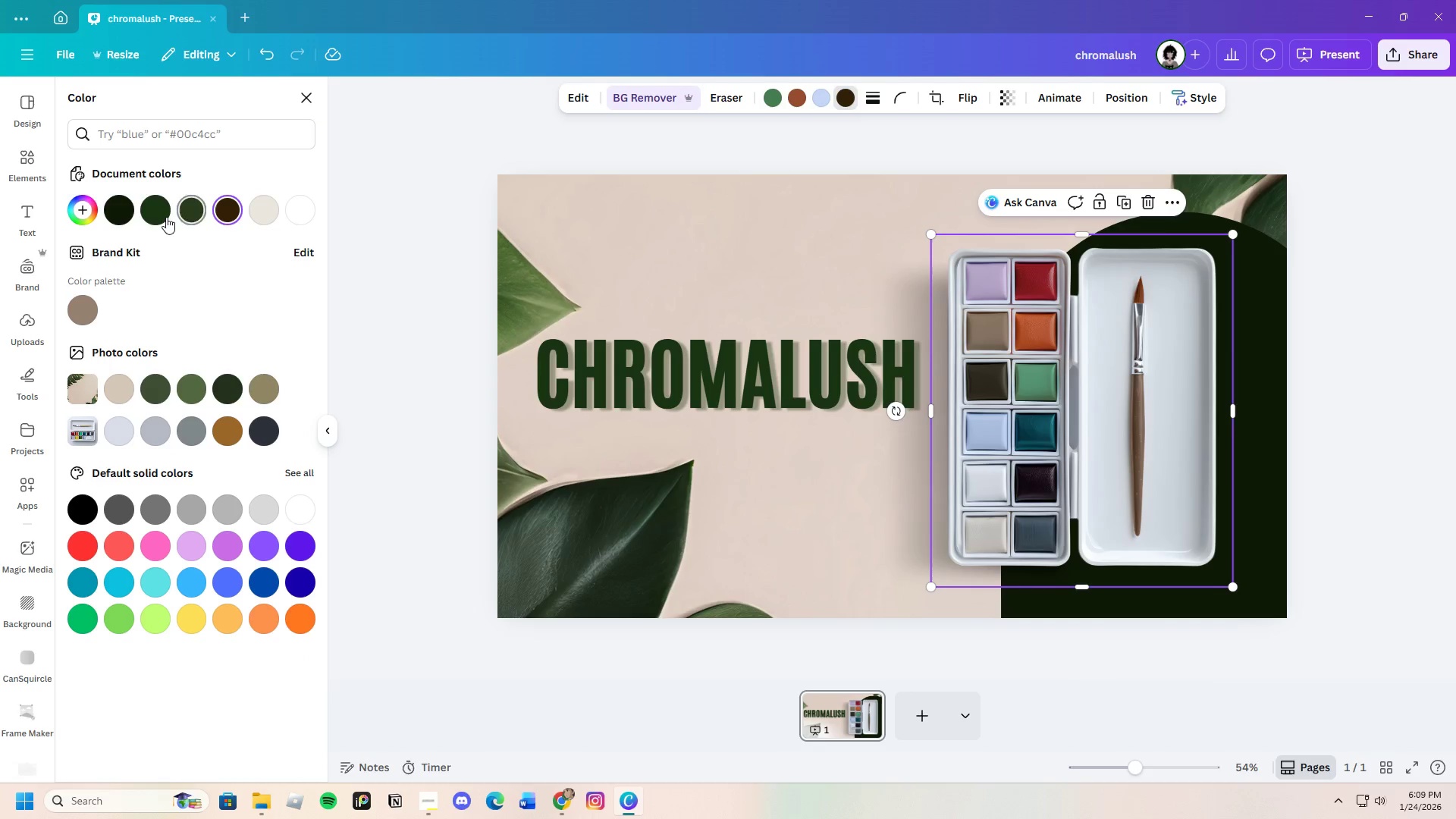 
left_click([158, 215])
 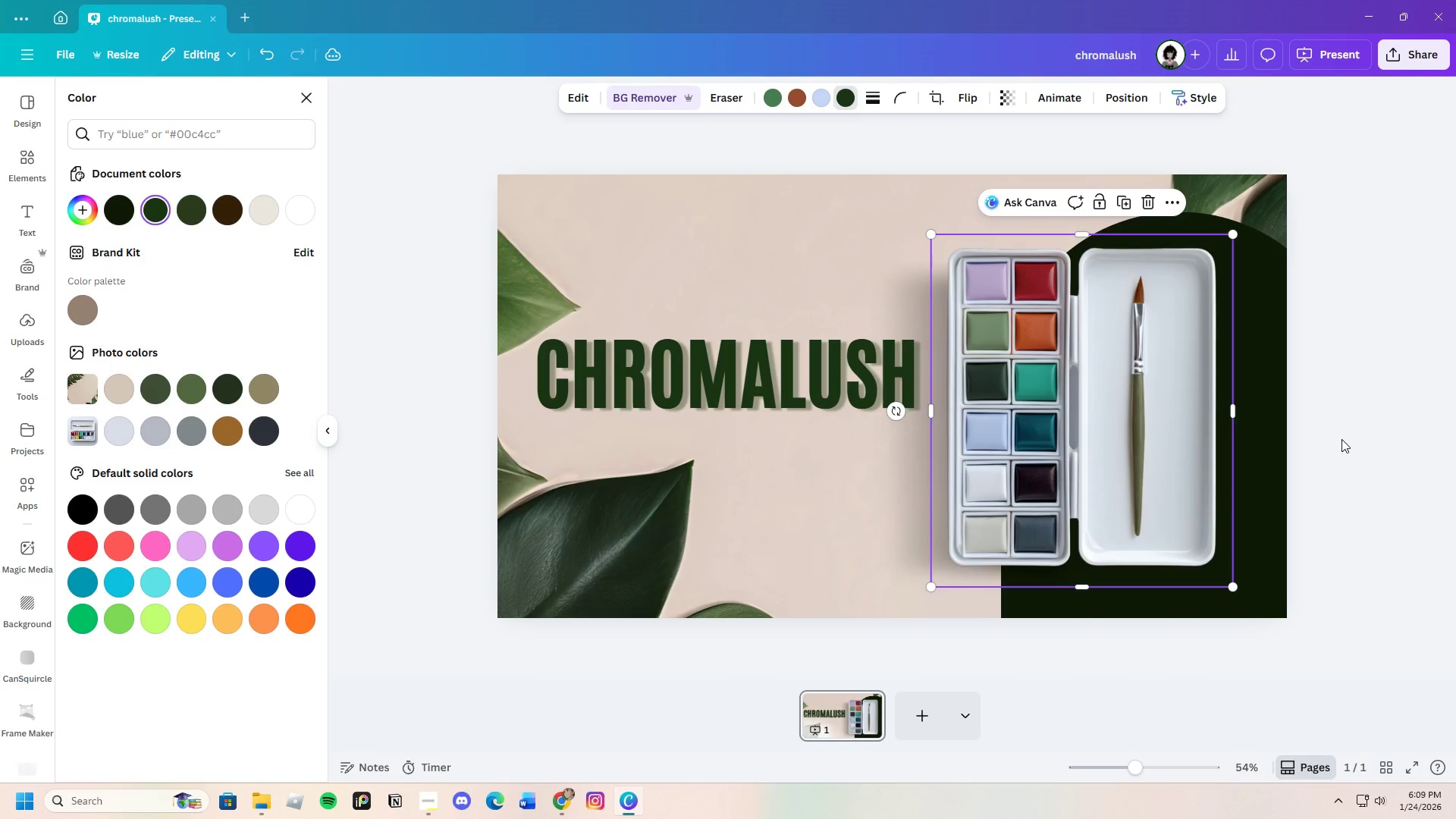 
double_click([1346, 437])
 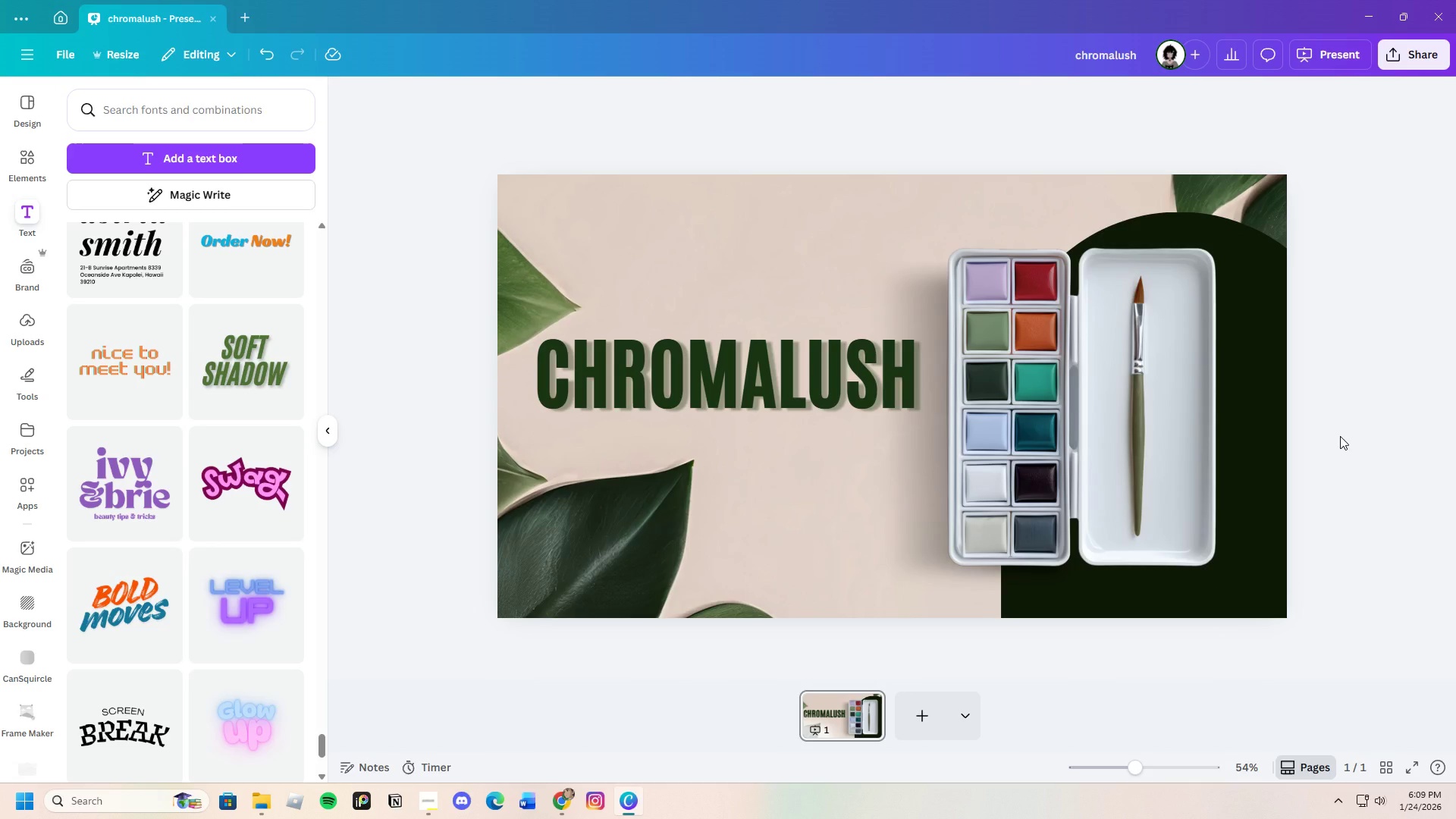 
left_click([1145, 415])
 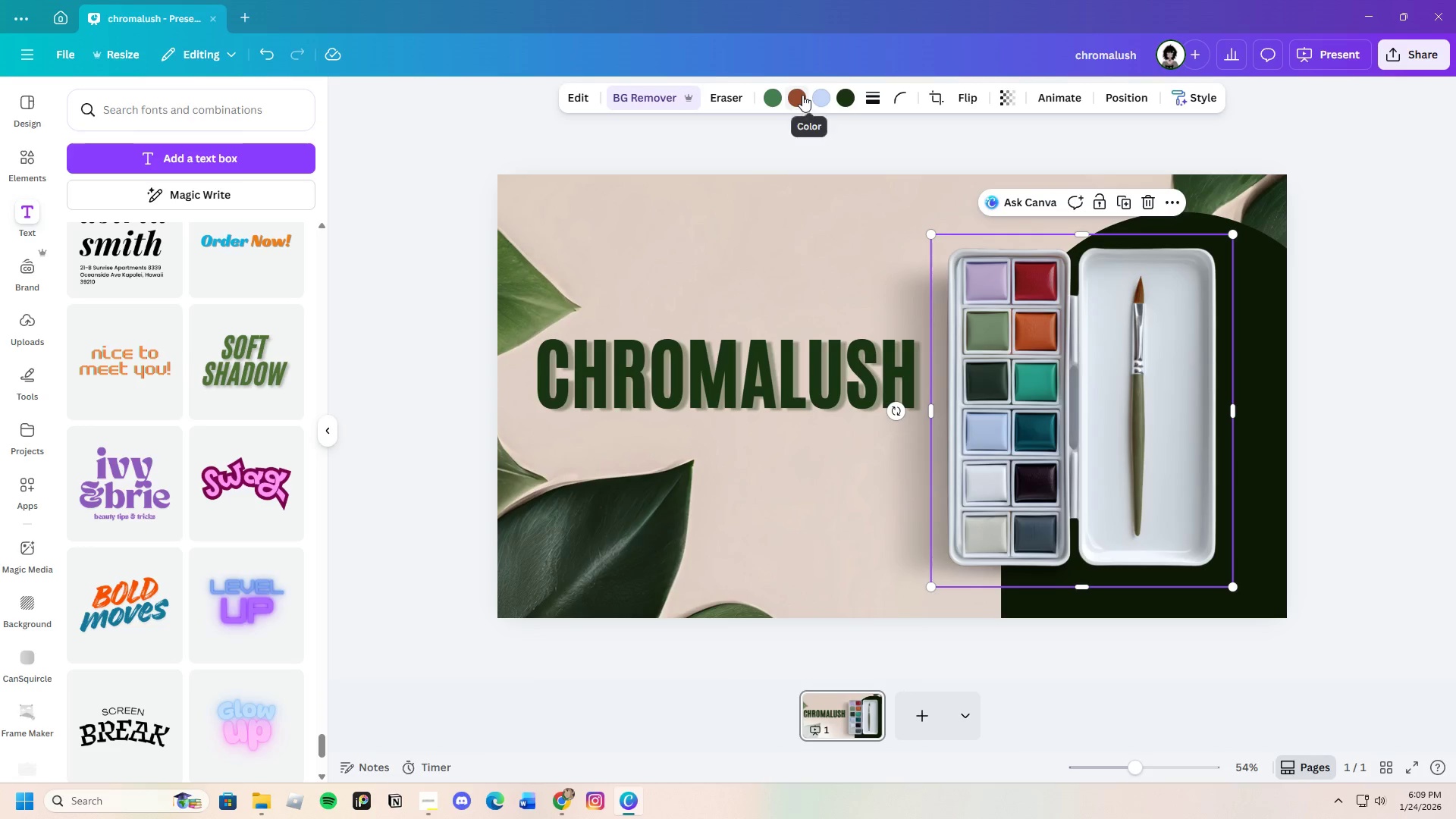 
left_click([802, 95])
 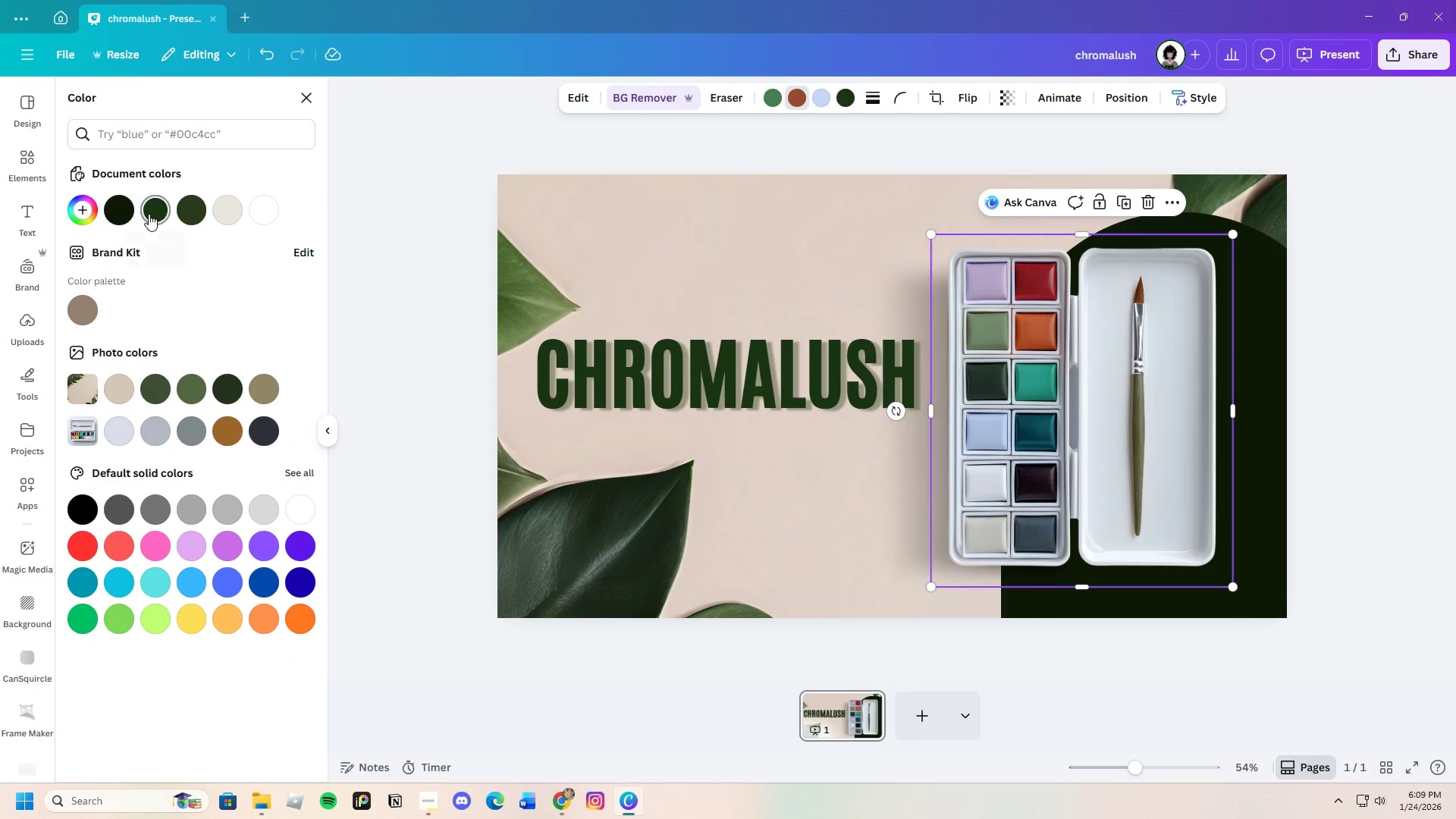 
left_click([149, 214])
 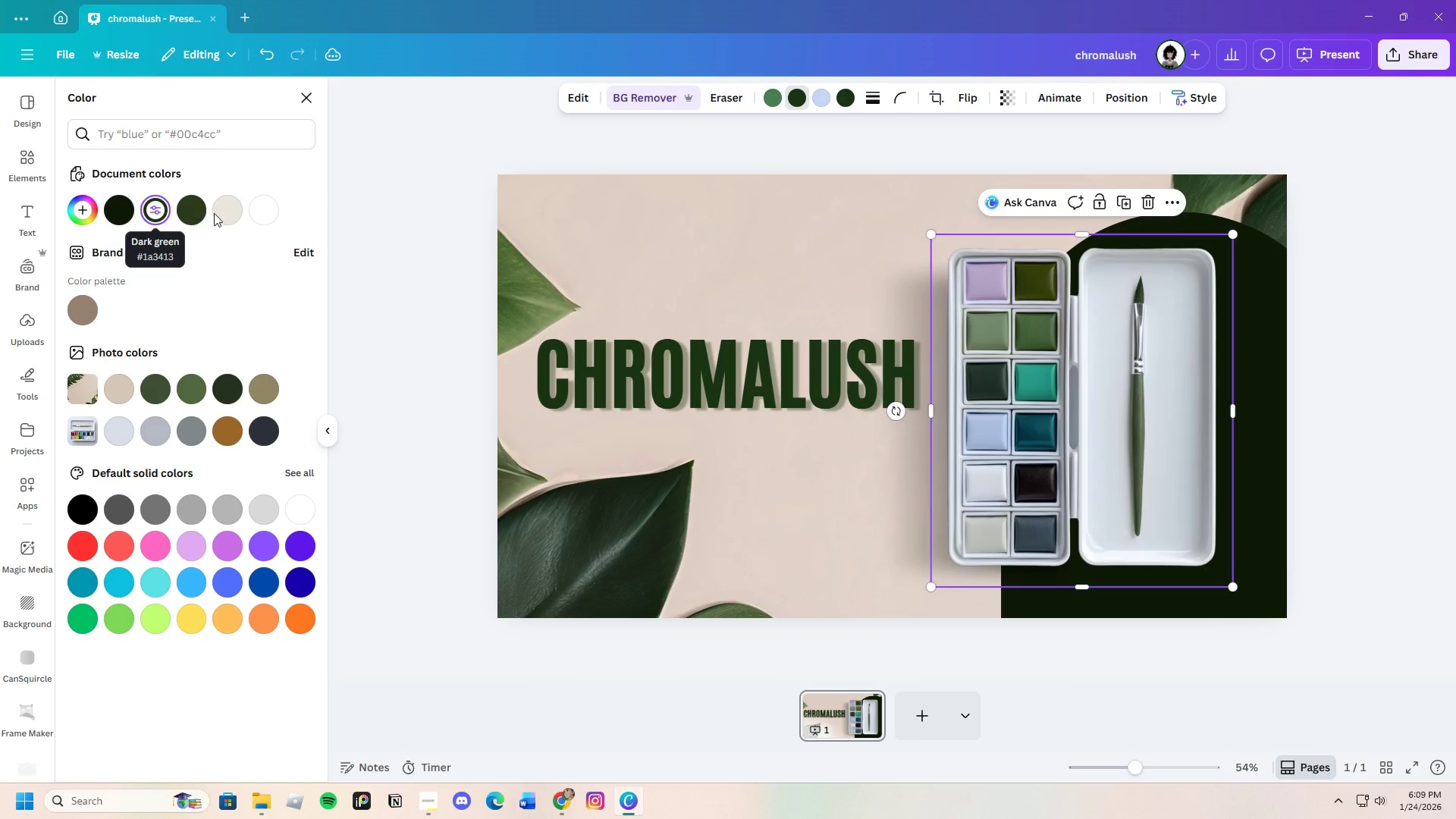 
left_click([230, 212])
 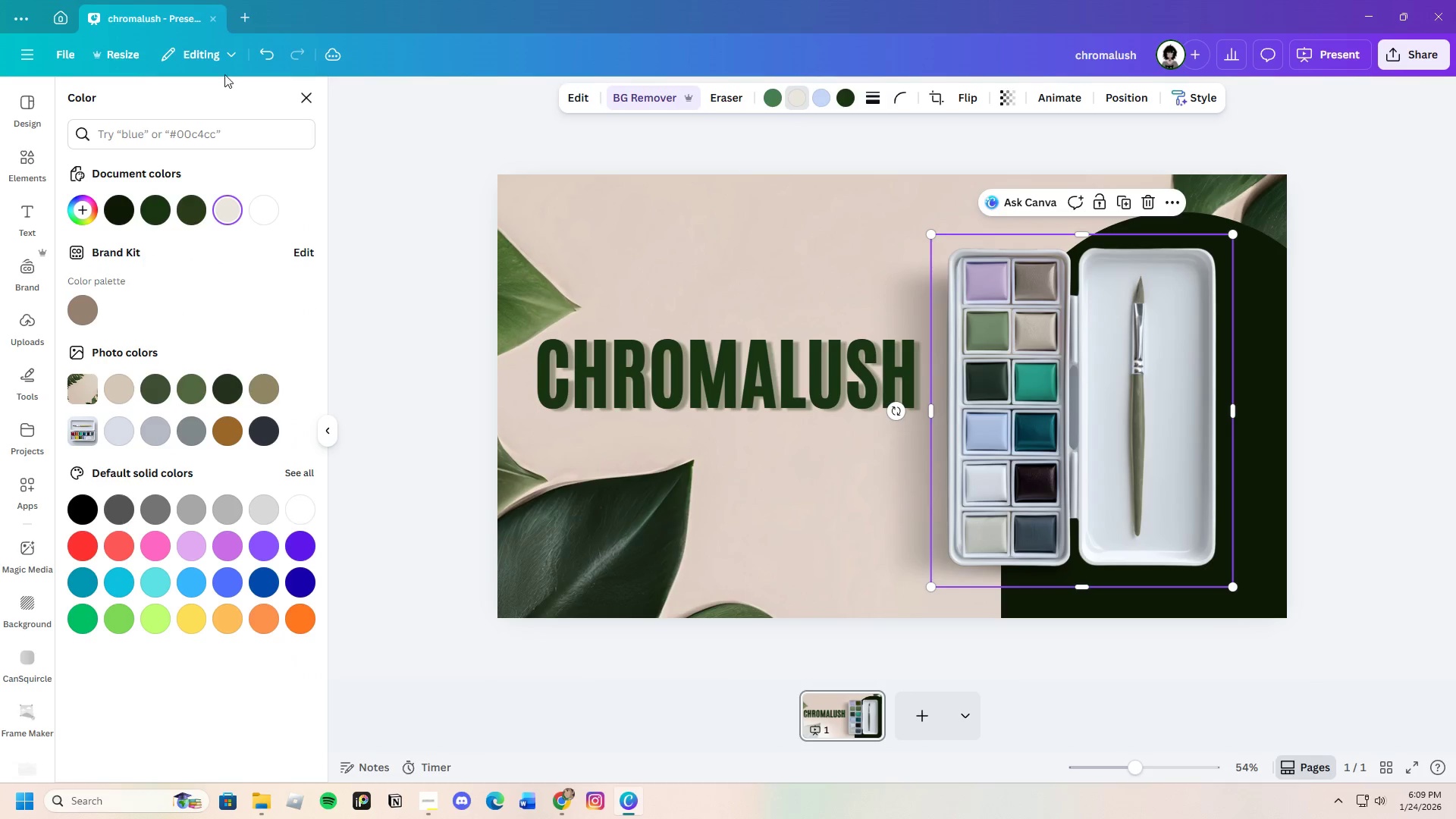 
left_click([267, 52])
 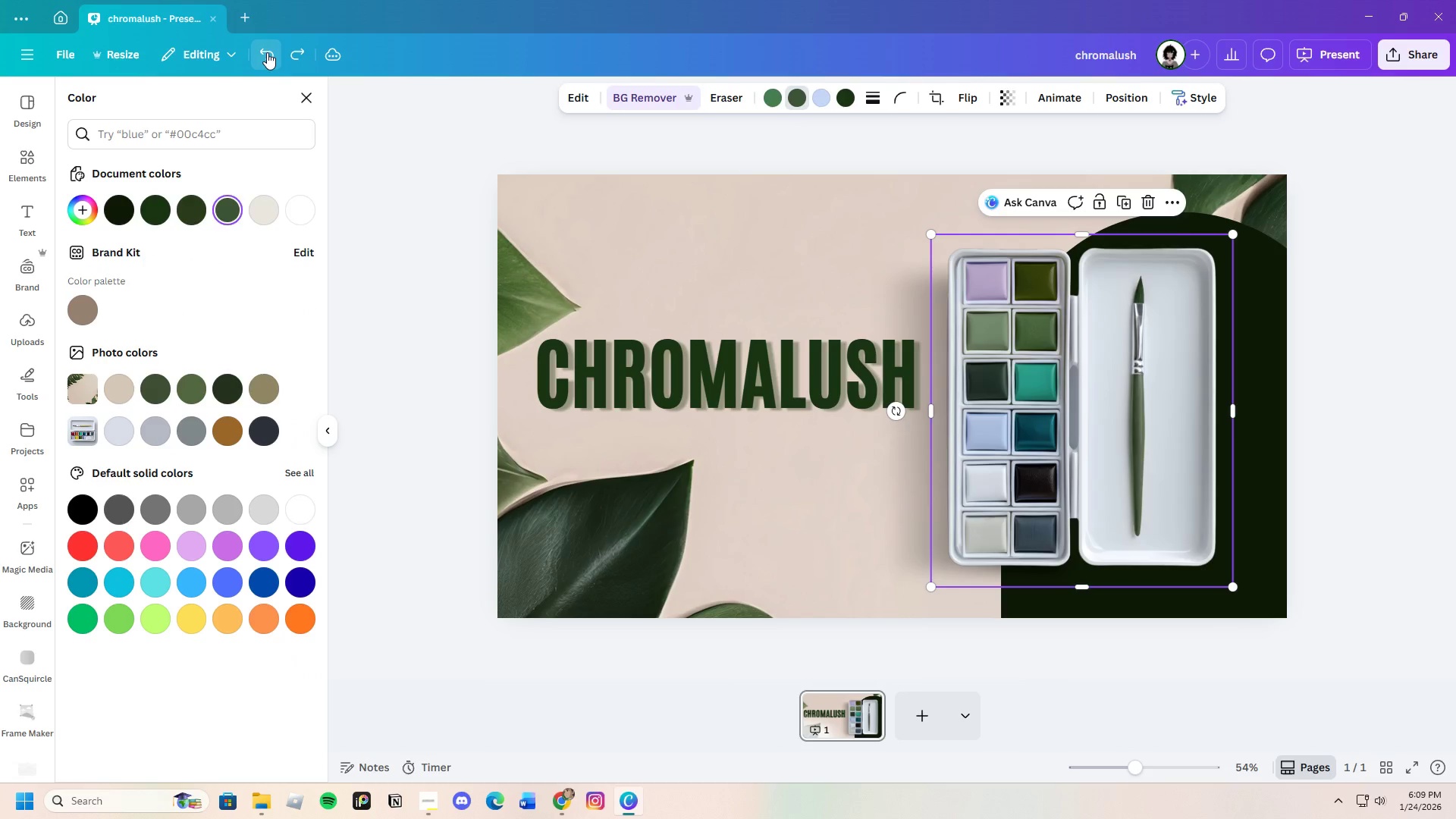 
left_click([267, 52])
 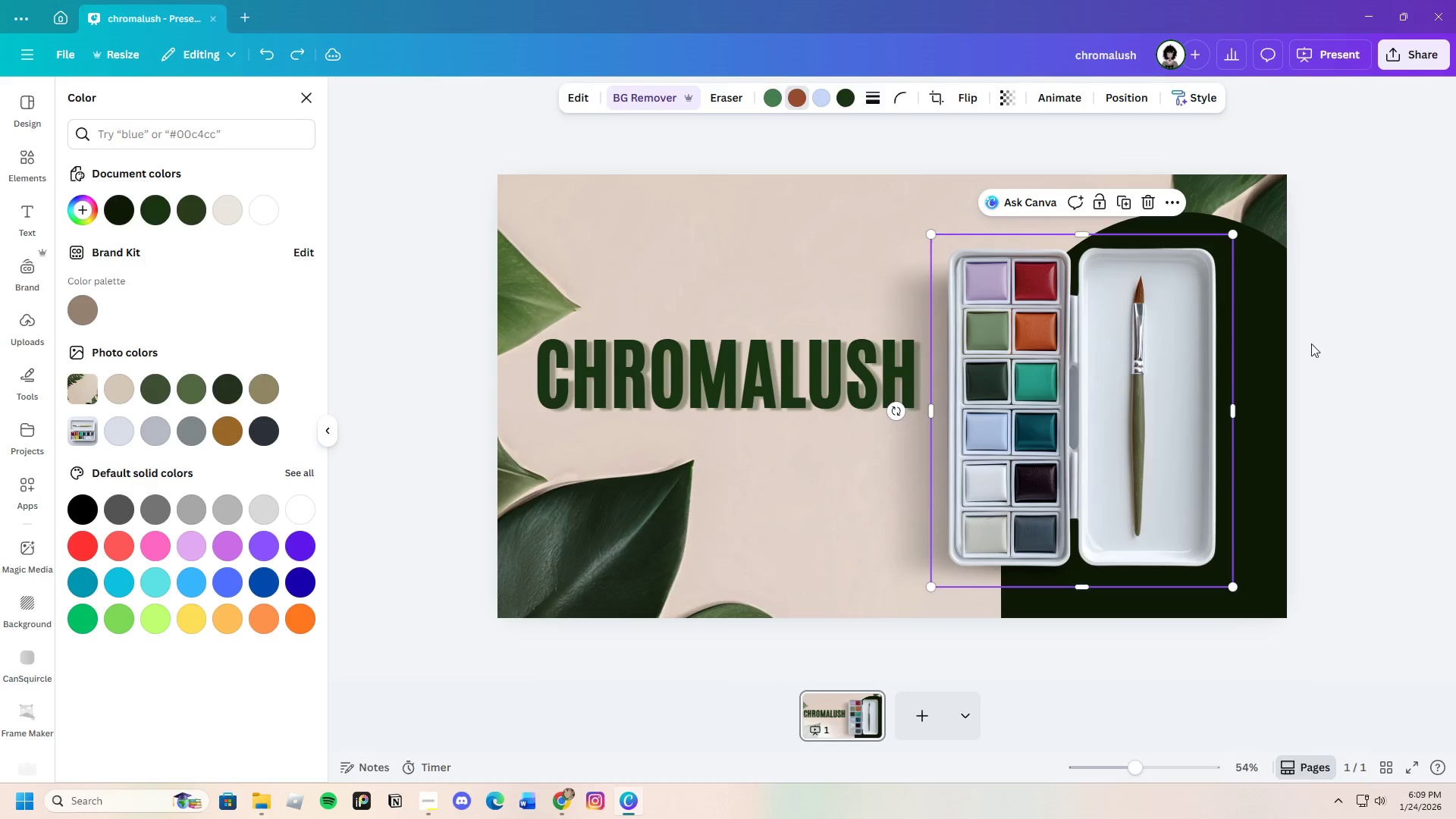 
left_click([1320, 376])
 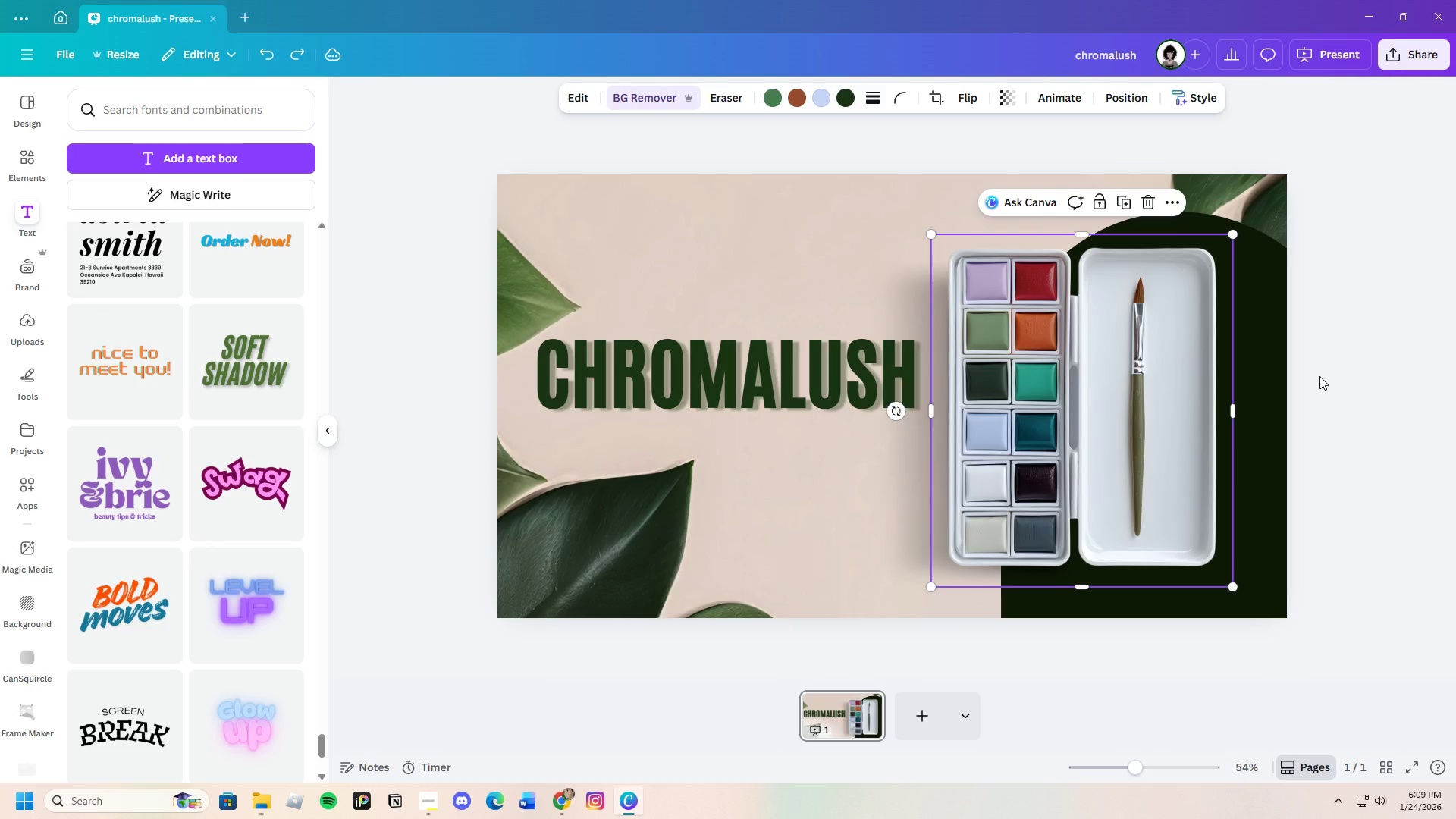 
left_click([1320, 376])
 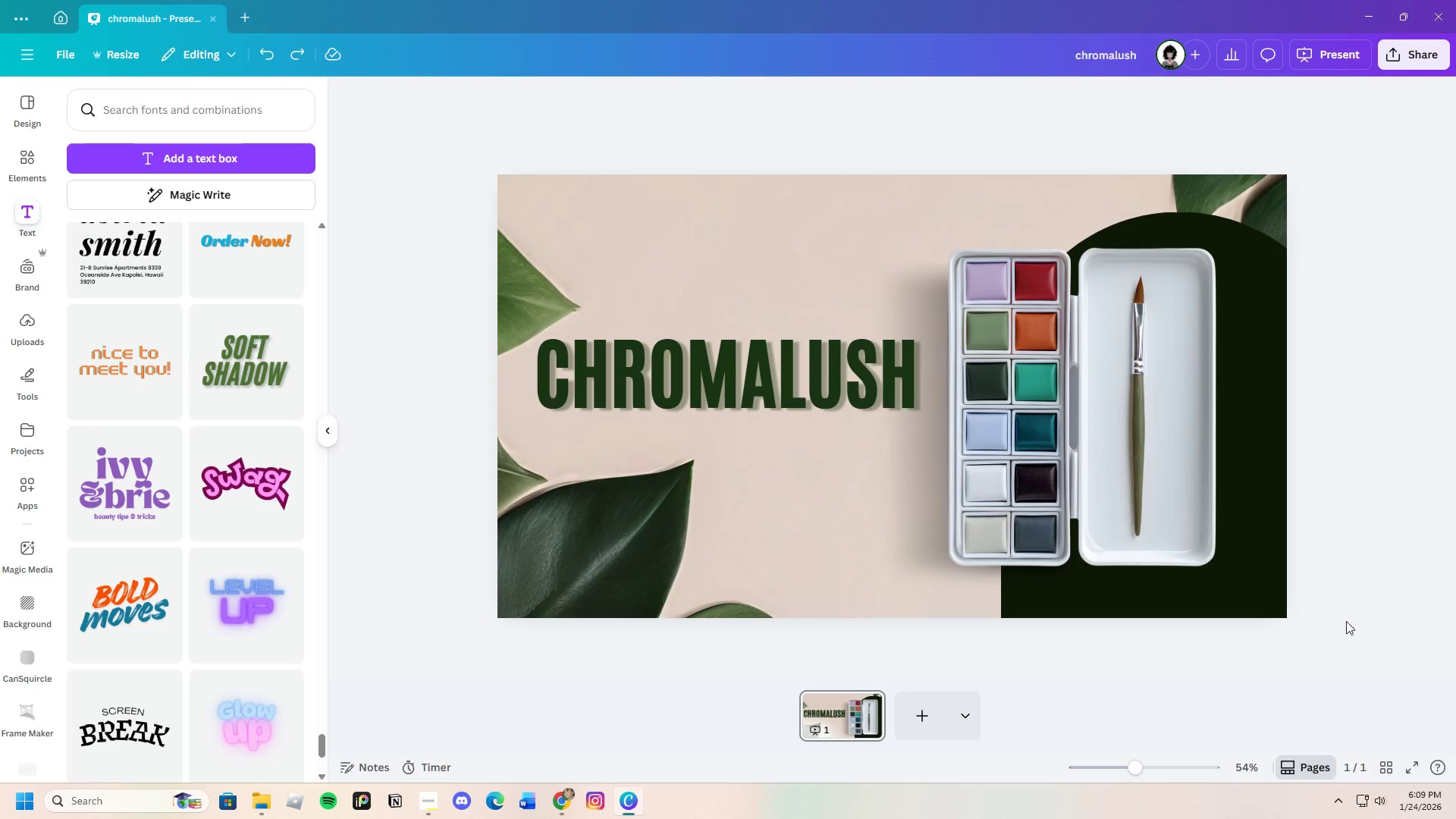 
wait(18.76)
 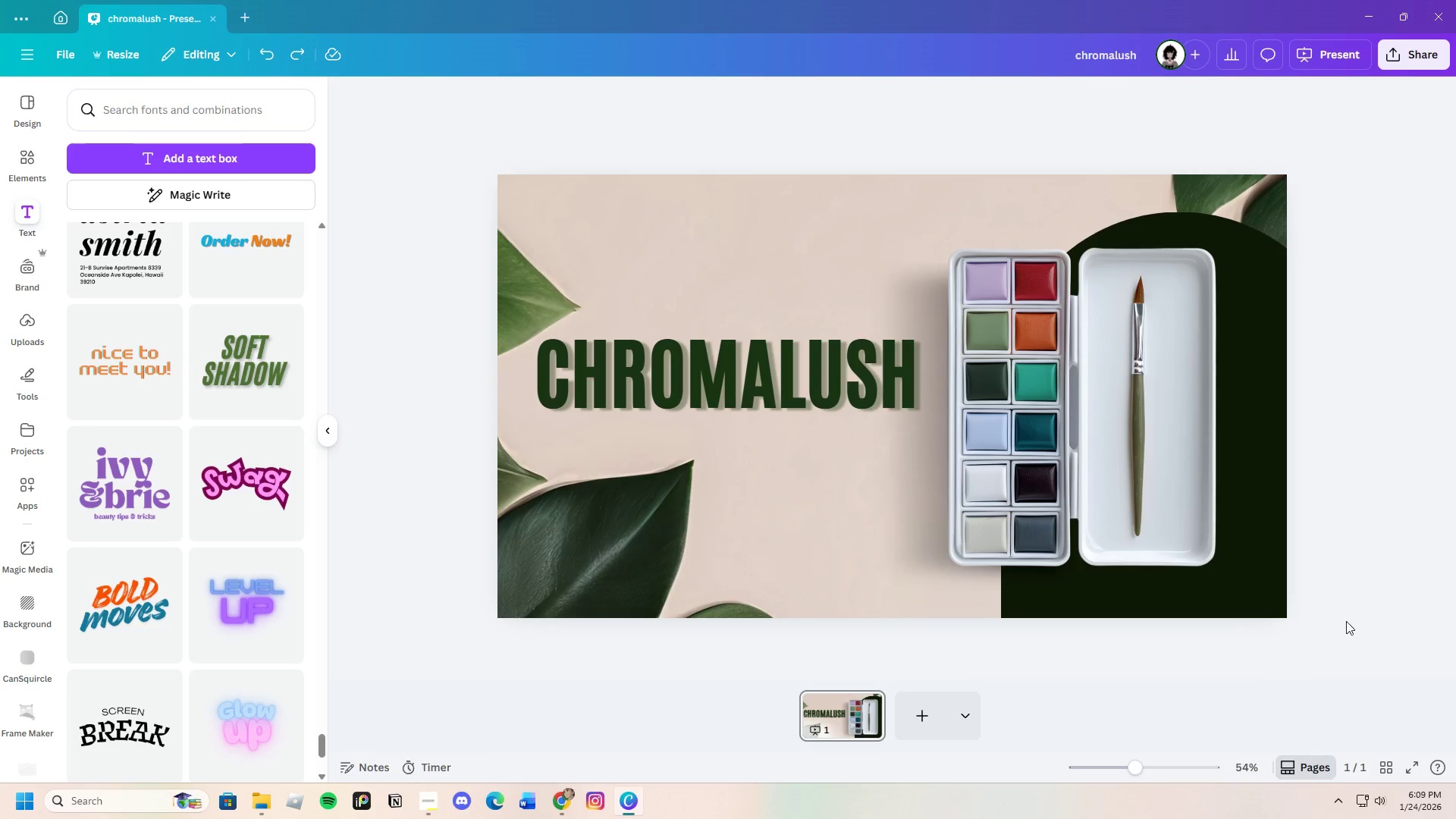 
scroll: coordinate [164, 405], scroll_direction: up, amount: 7.0
 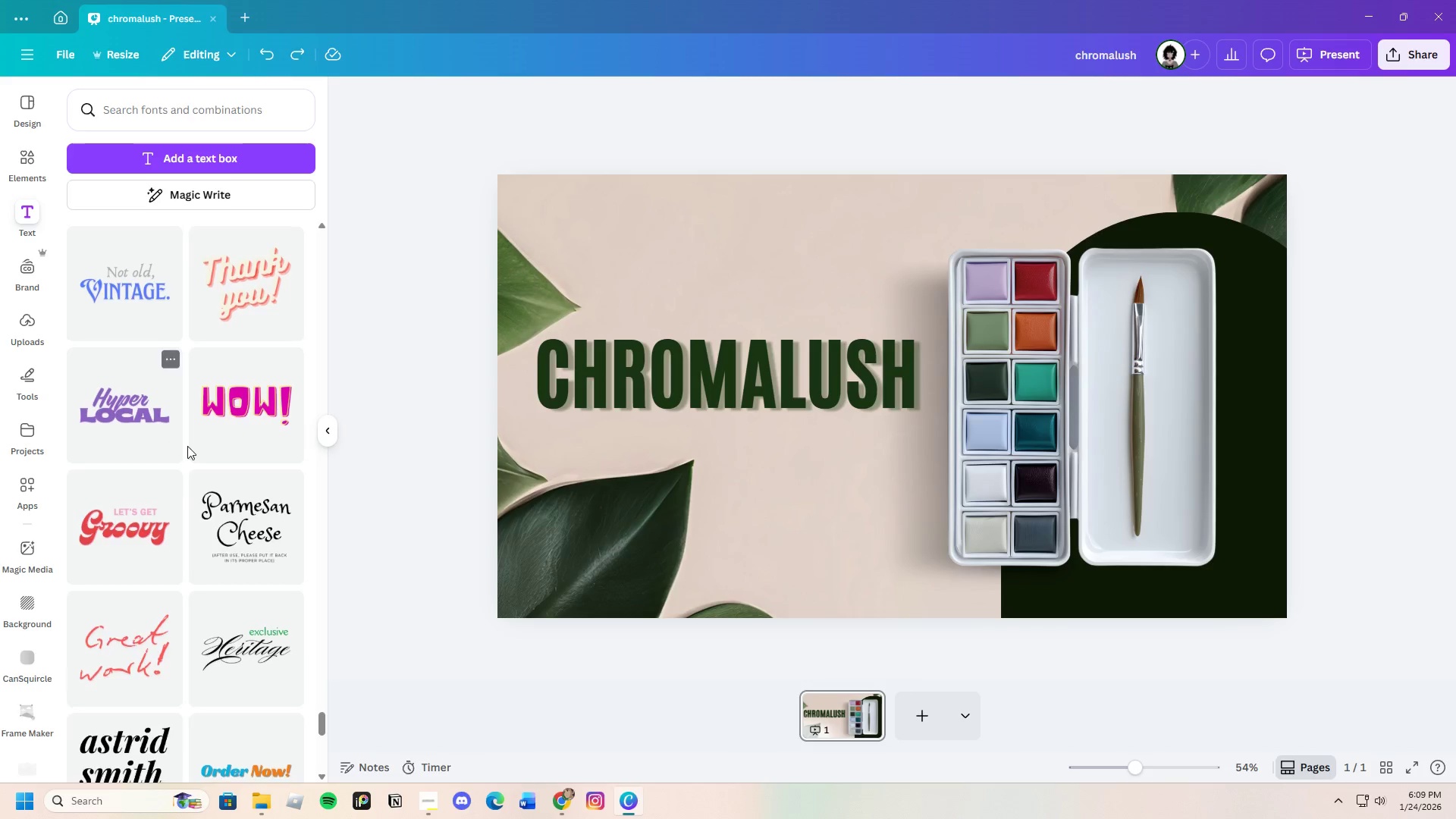 
scroll: coordinate [165, 527], scroll_direction: down, amount: 12.0
 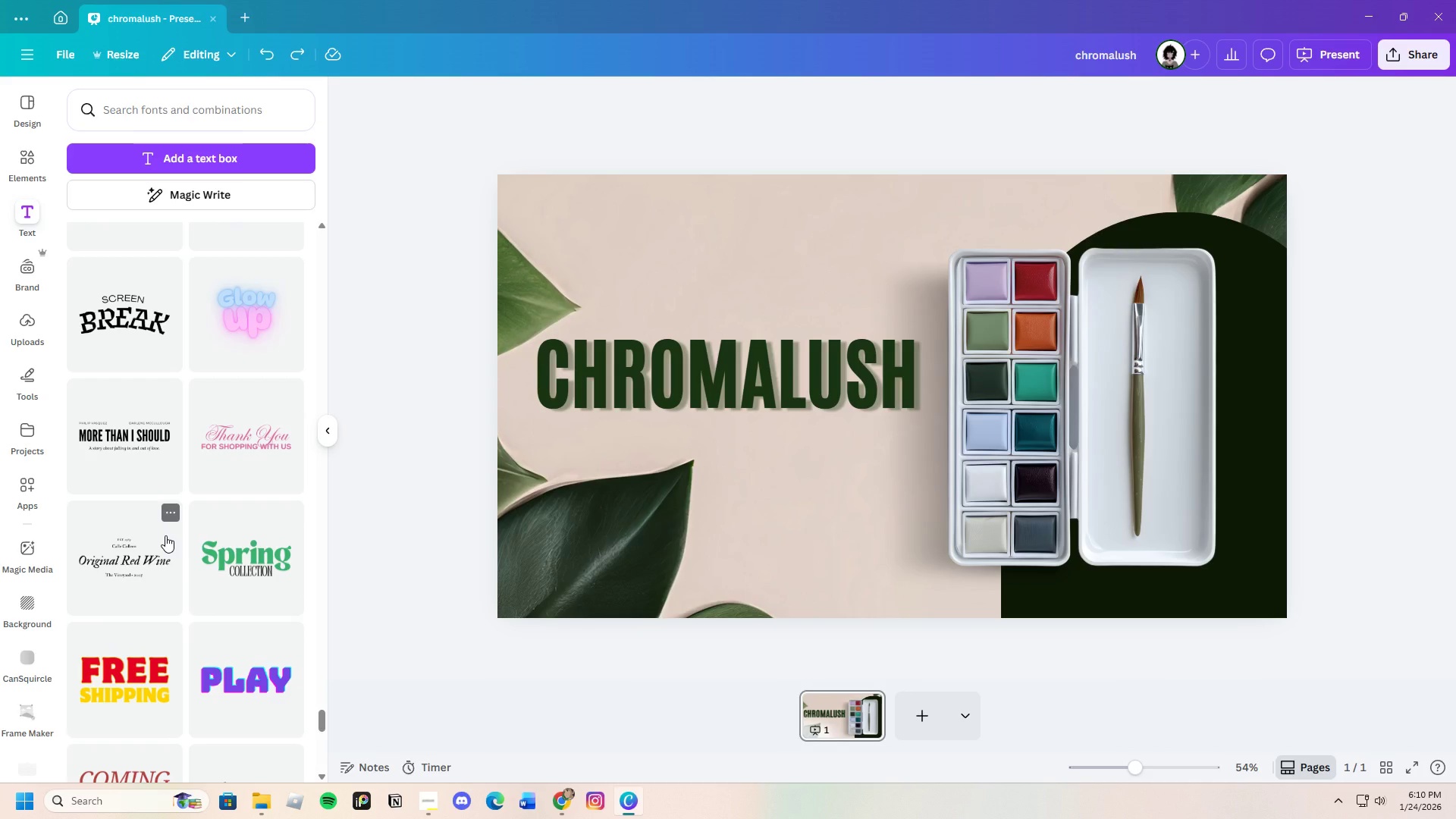 
wait(23.45)
 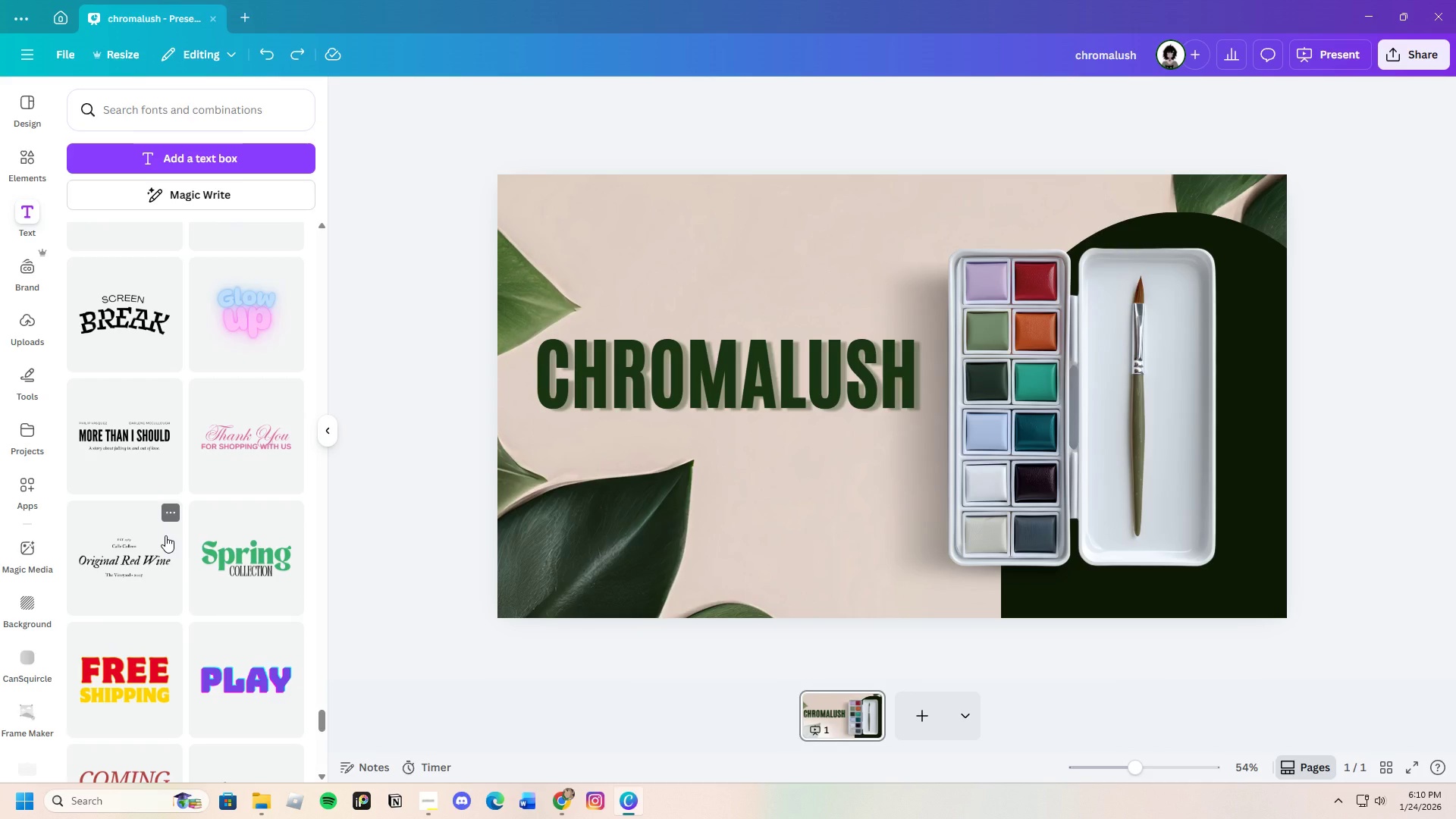 
scroll: coordinate [188, 593], scroll_direction: down, amount: 15.0
 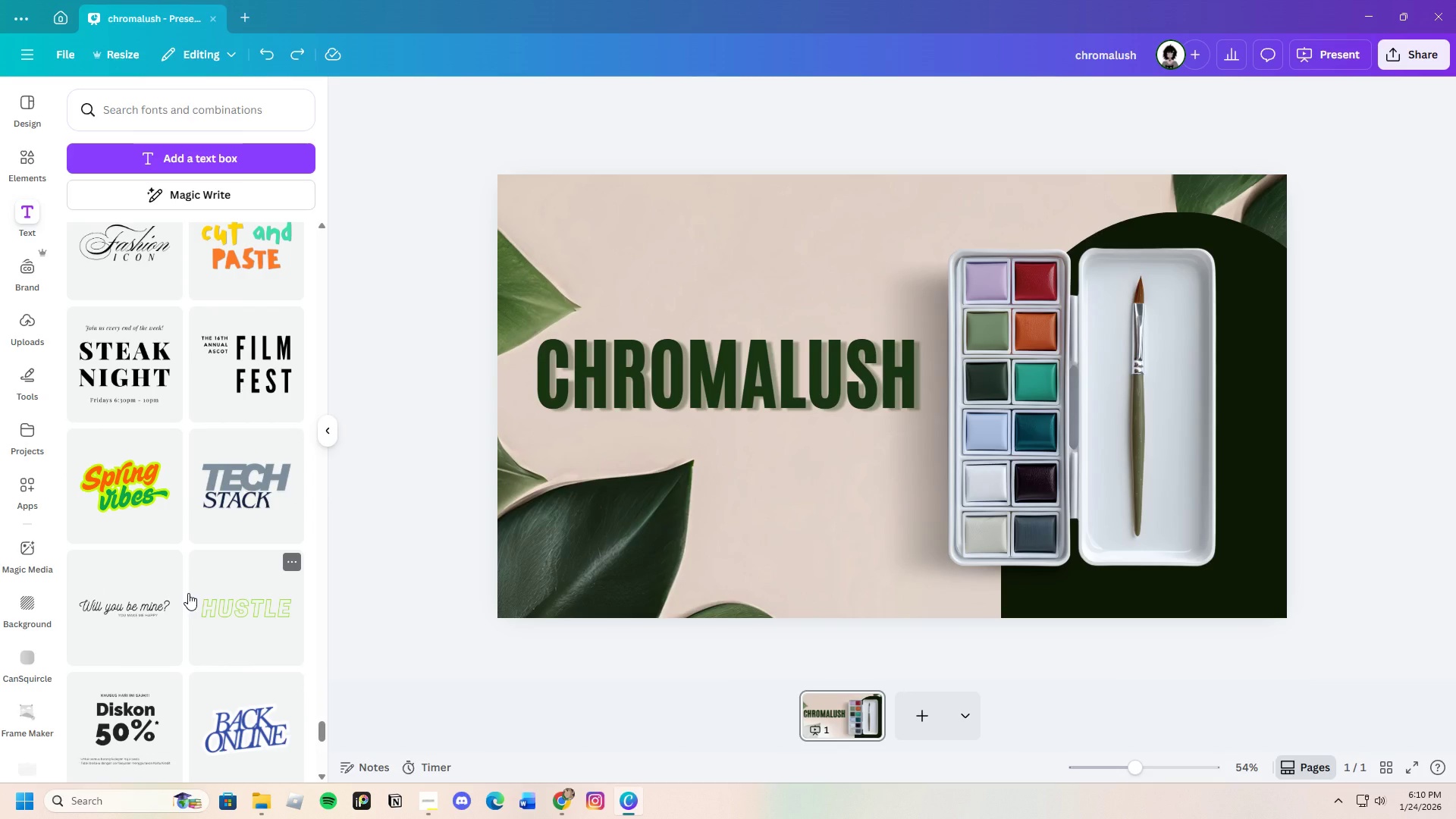 
scroll: coordinate [188, 592], scroll_direction: down, amount: 6.0
 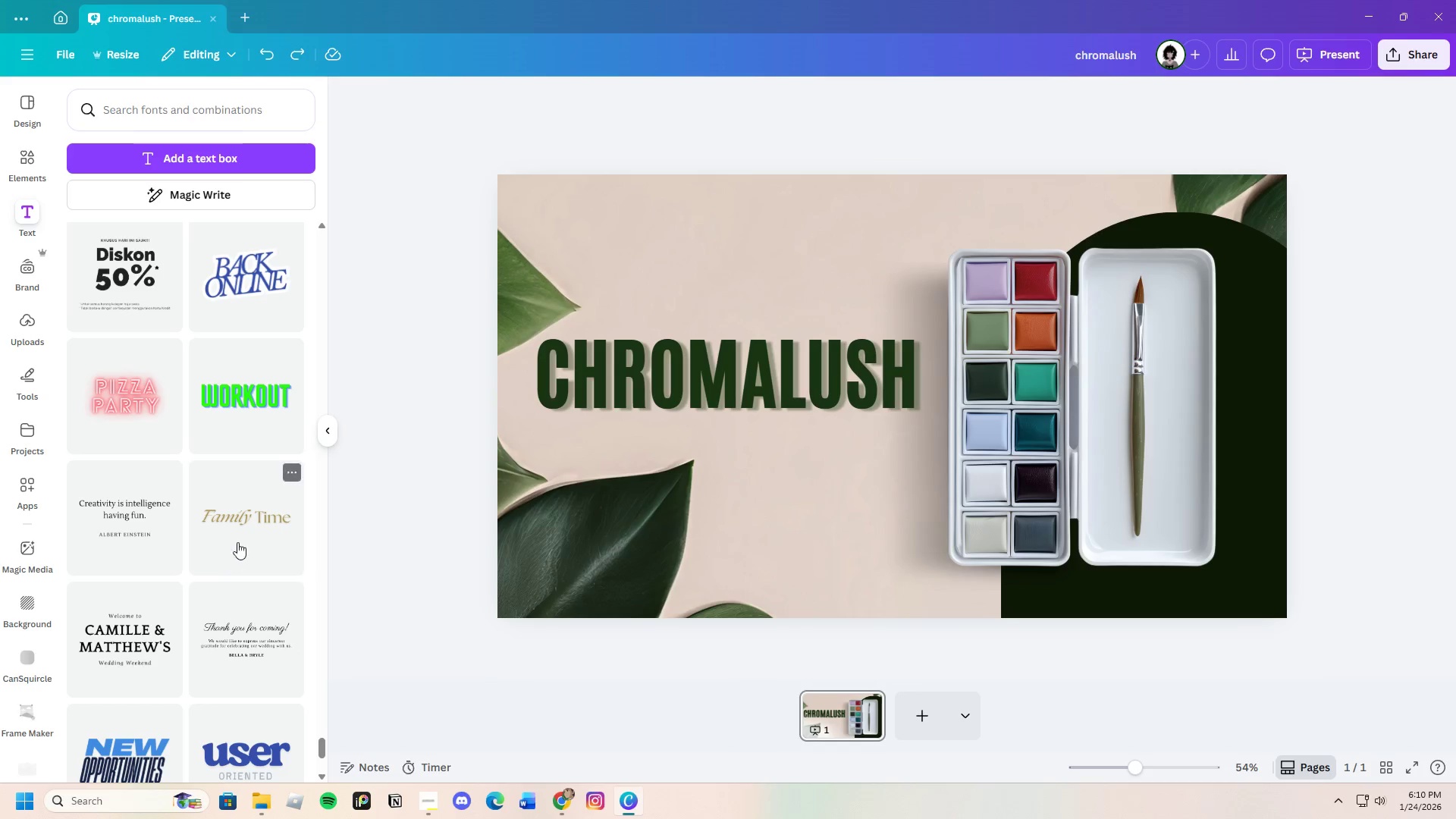 
left_click([248, 500])
 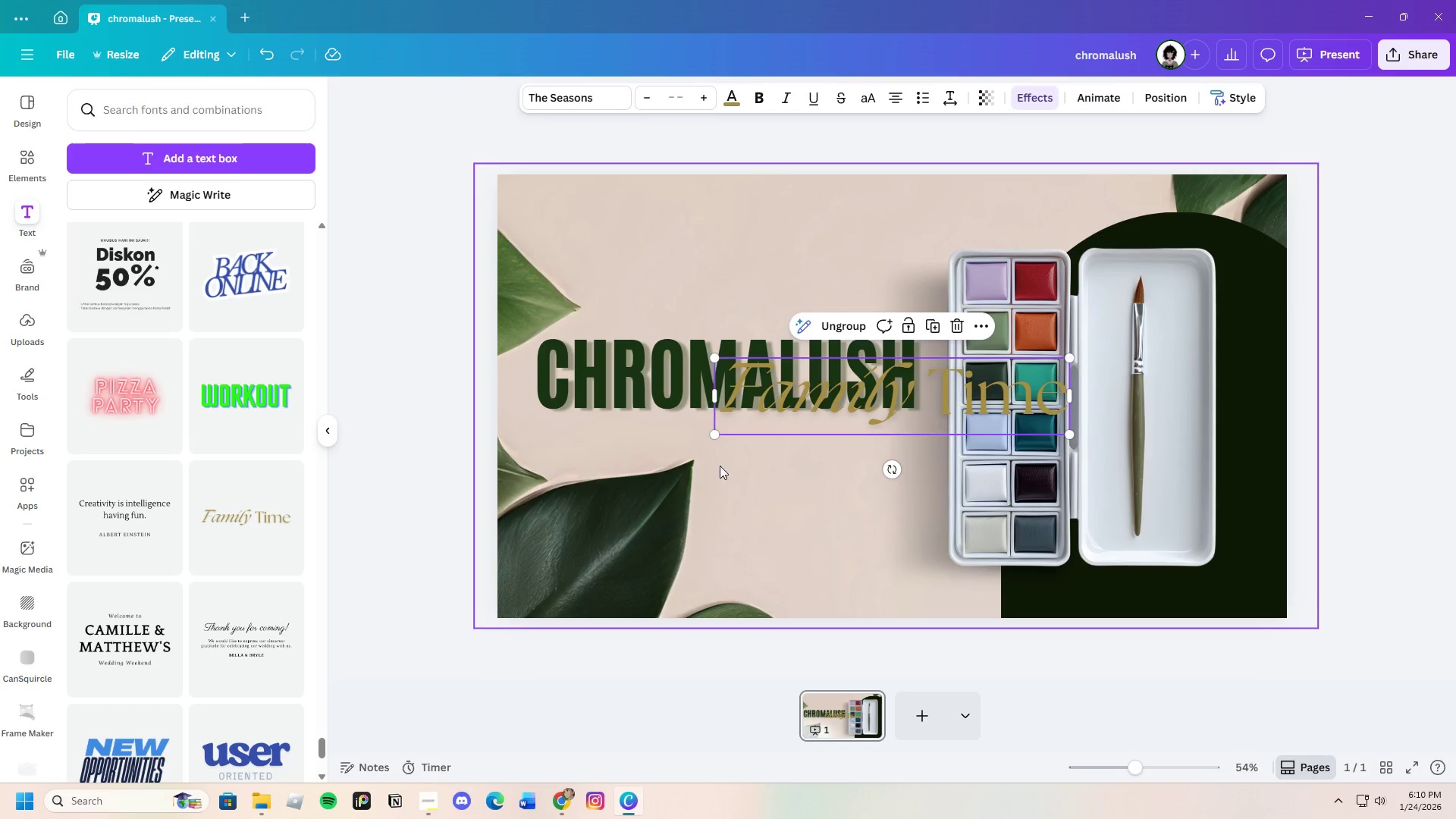 
left_click_drag(start_coordinate=[817, 407], to_coordinate=[785, 462])
 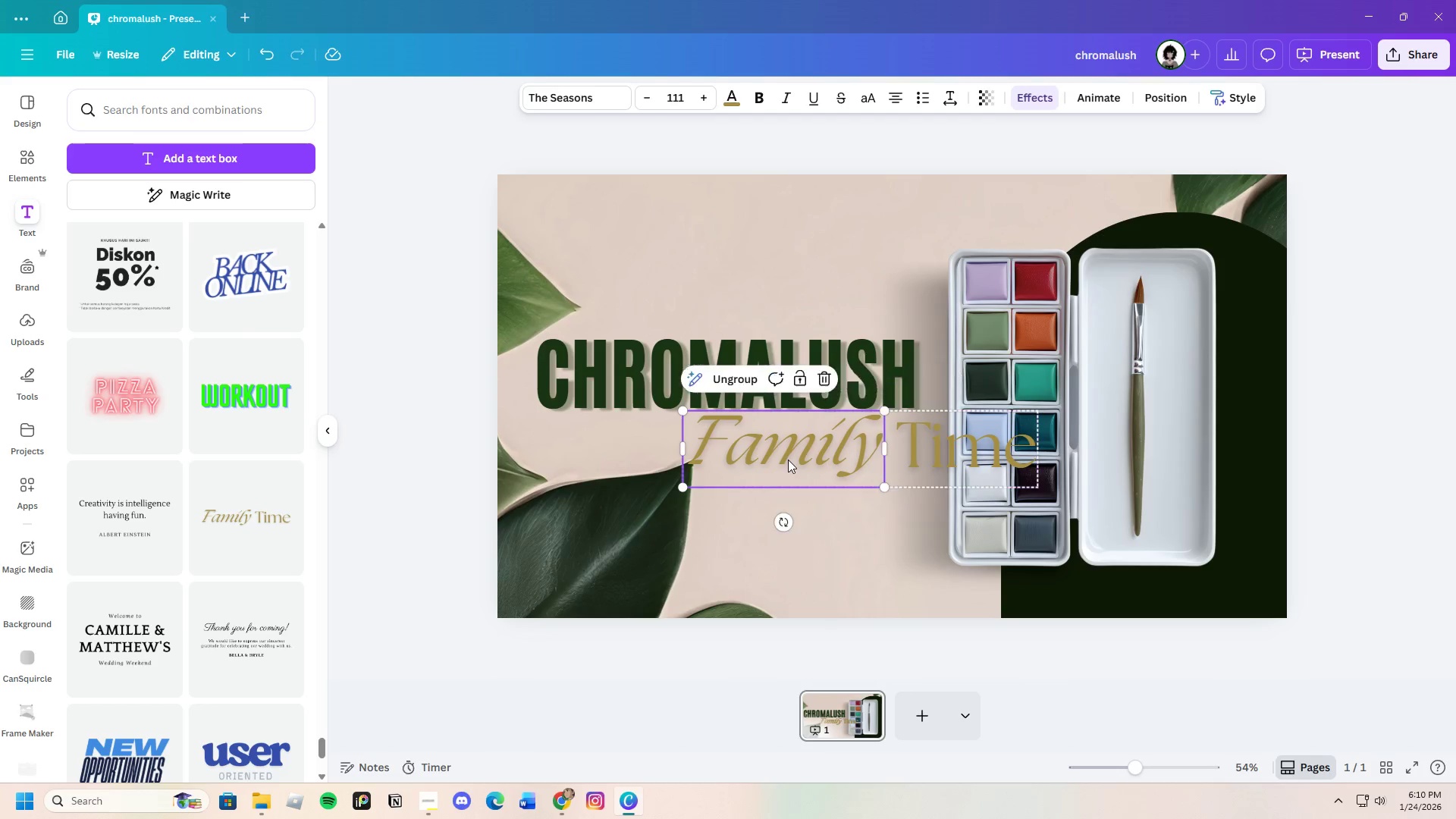 
left_click([788, 460])
 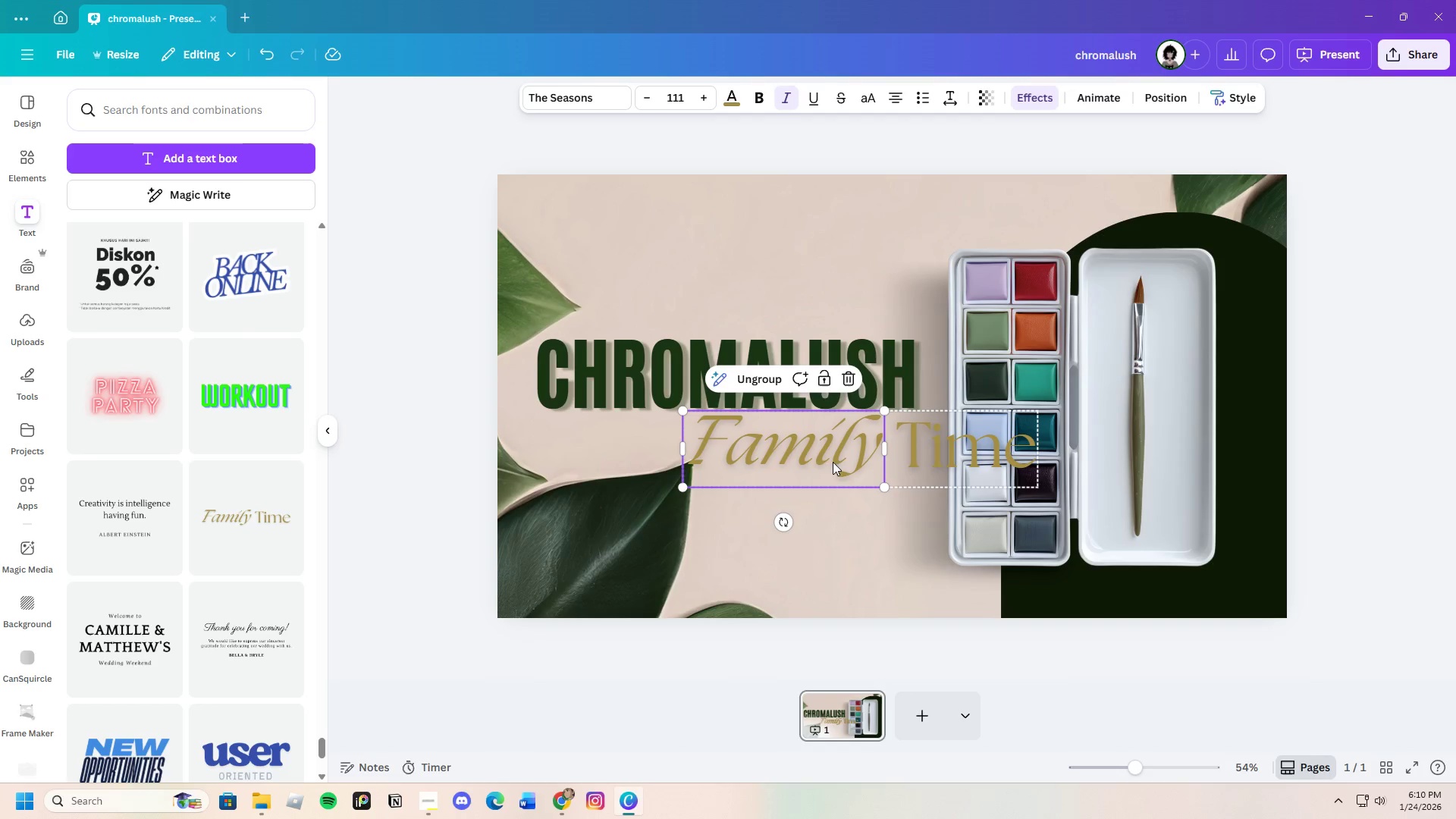 
left_click([817, 469])
 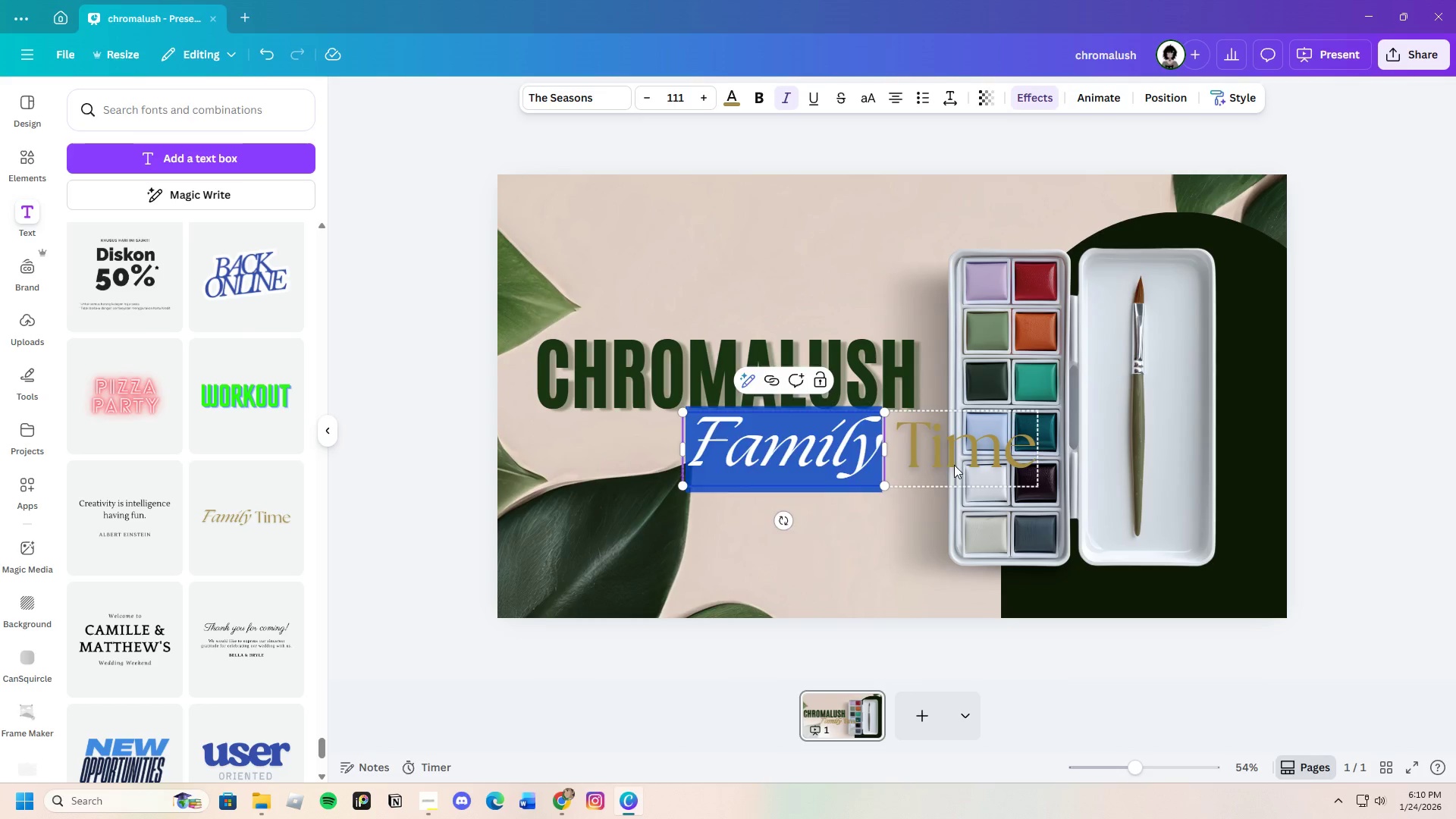 
left_click([954, 465])
 